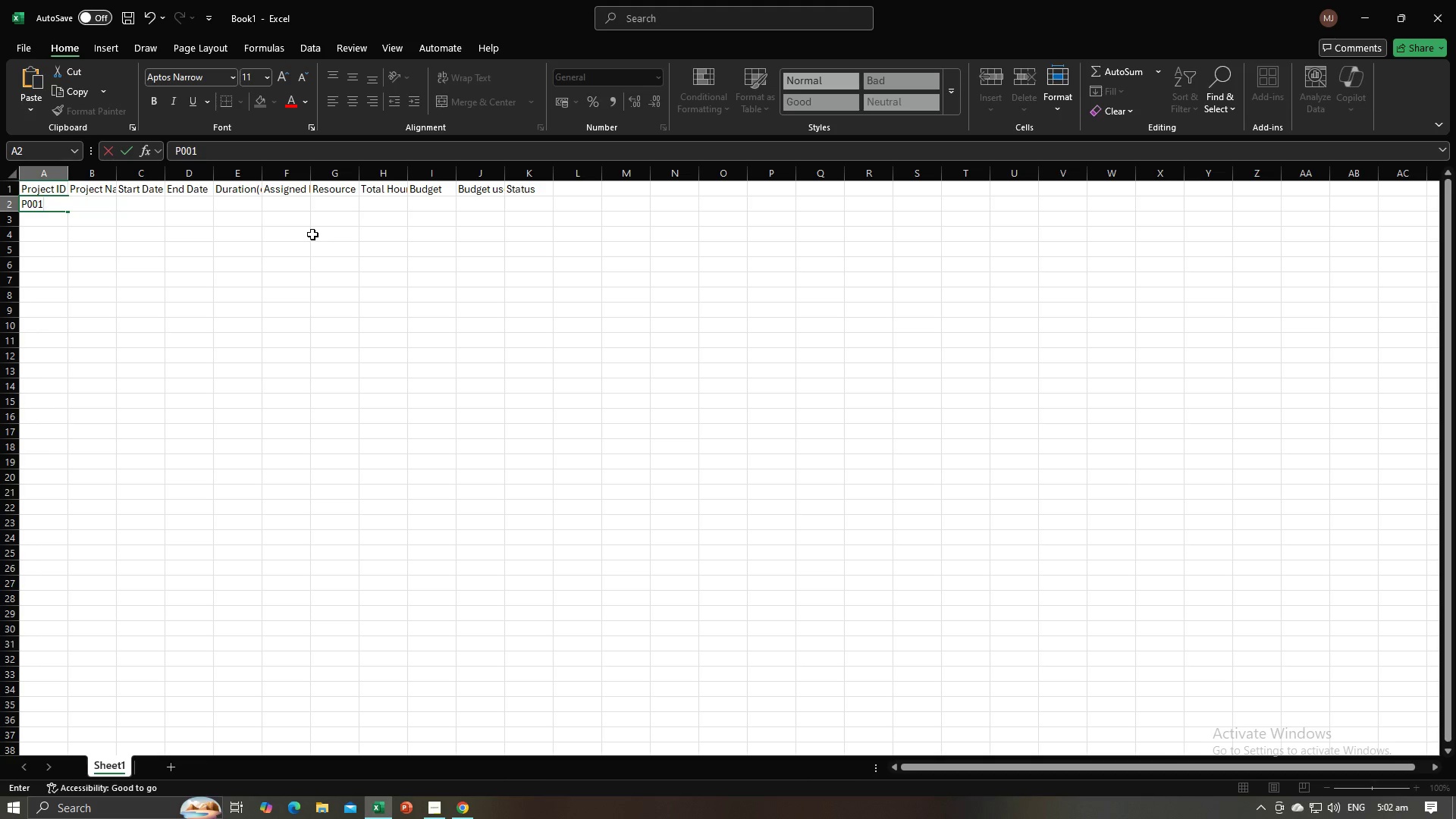 
key(NumpadEnter)
 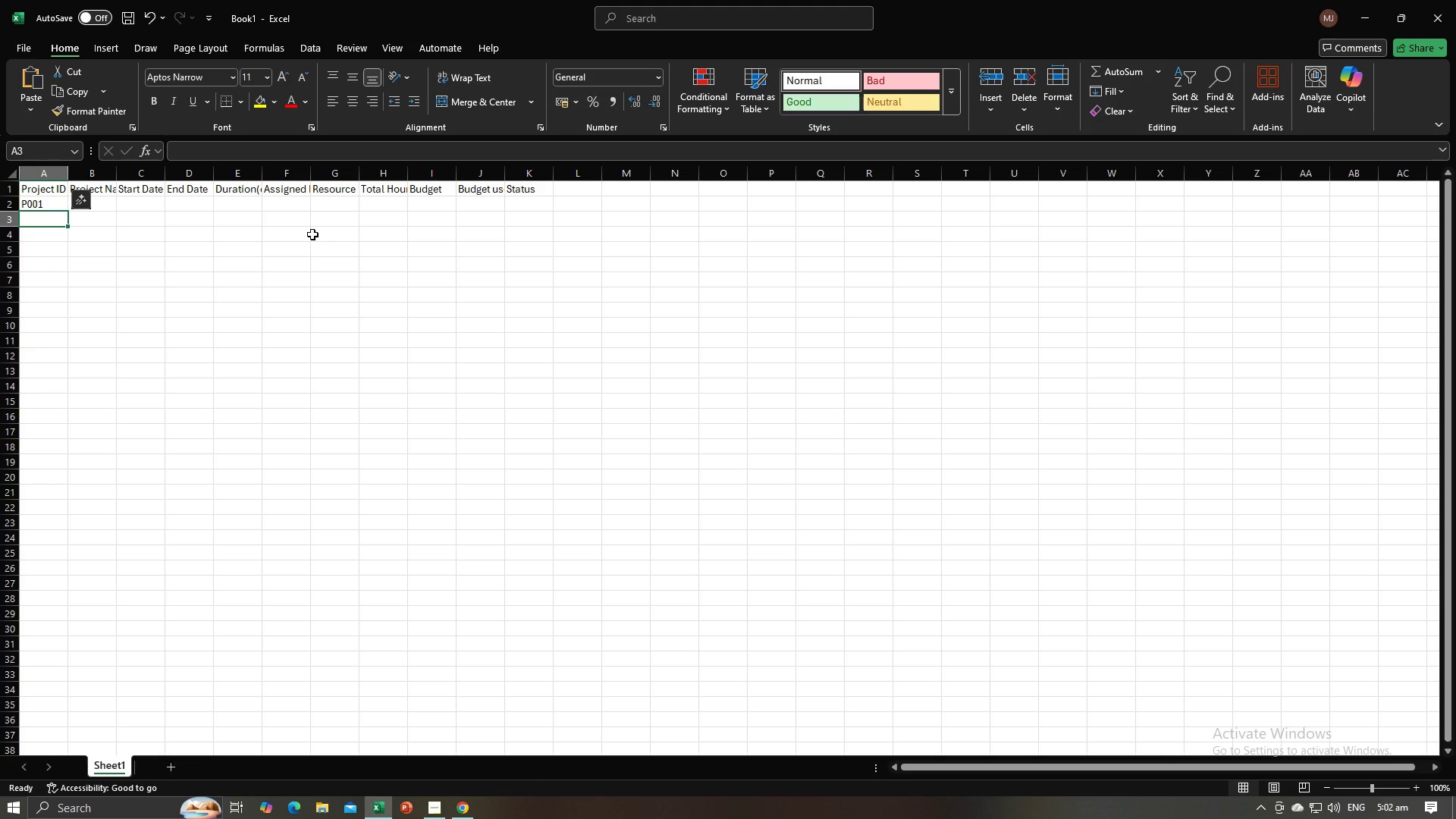 
key(Shift+ShiftRight)
 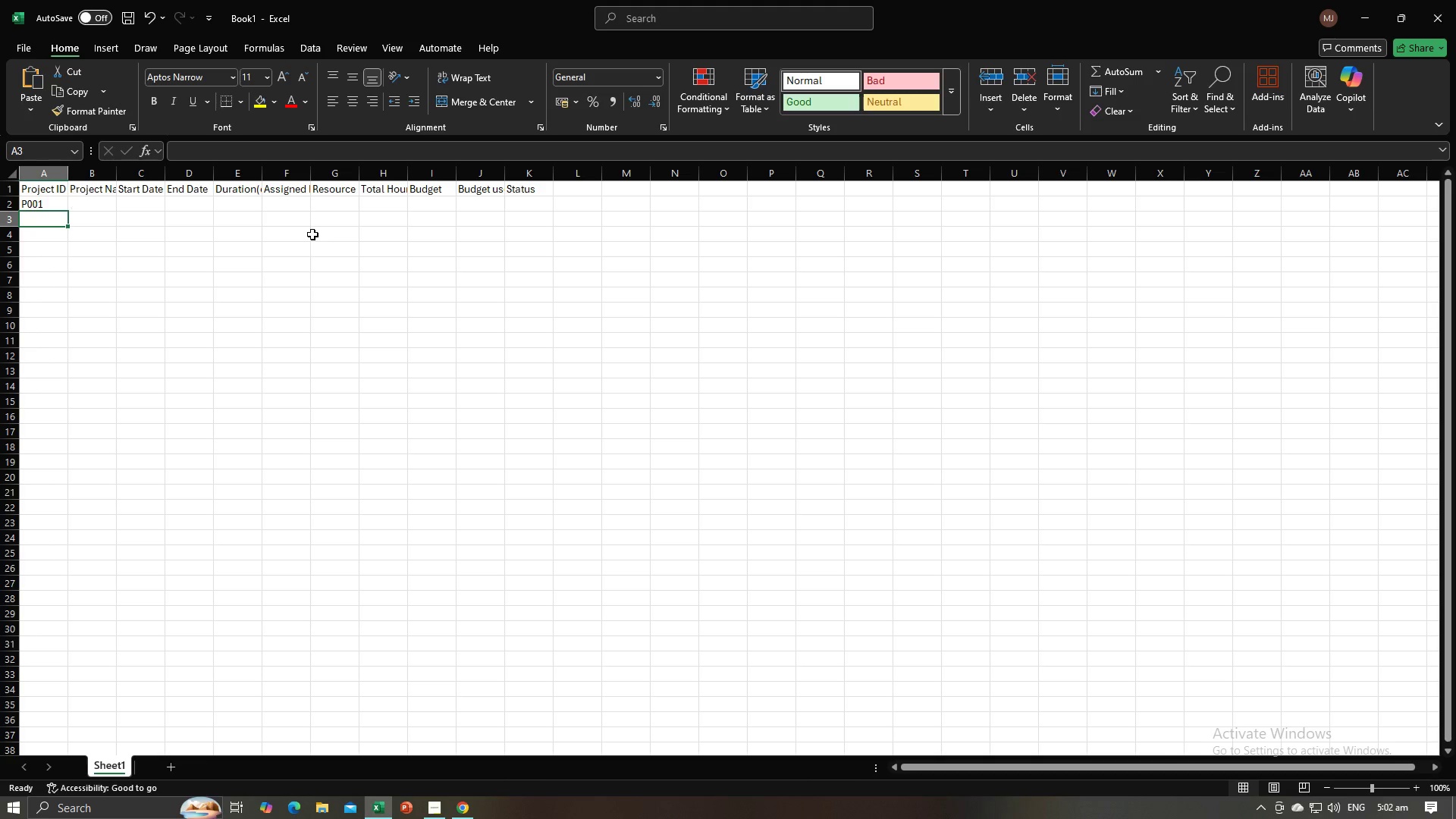 
key(Shift+P)
 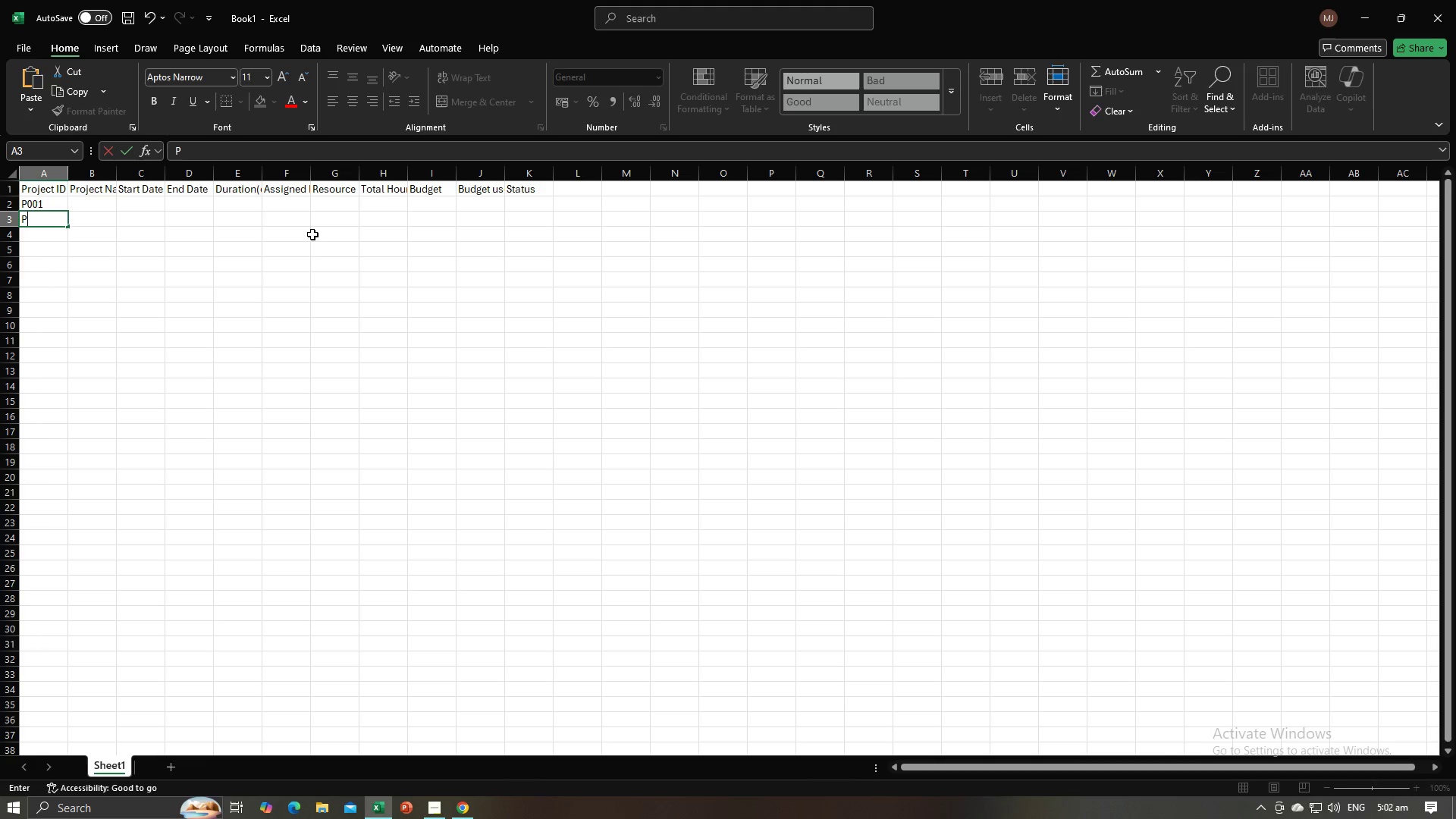 
key(Numpad0)
 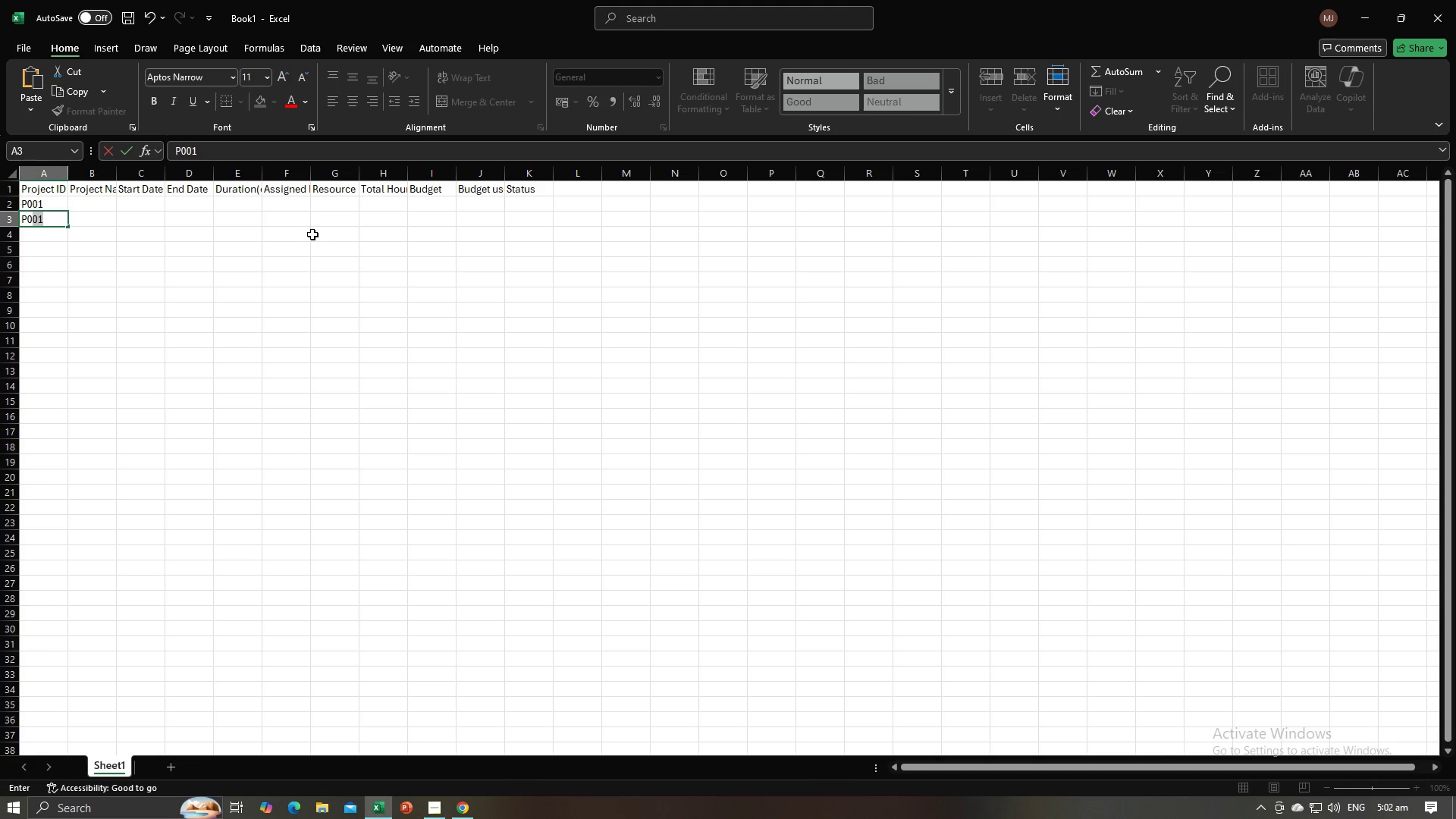 
key(Numpad0)
 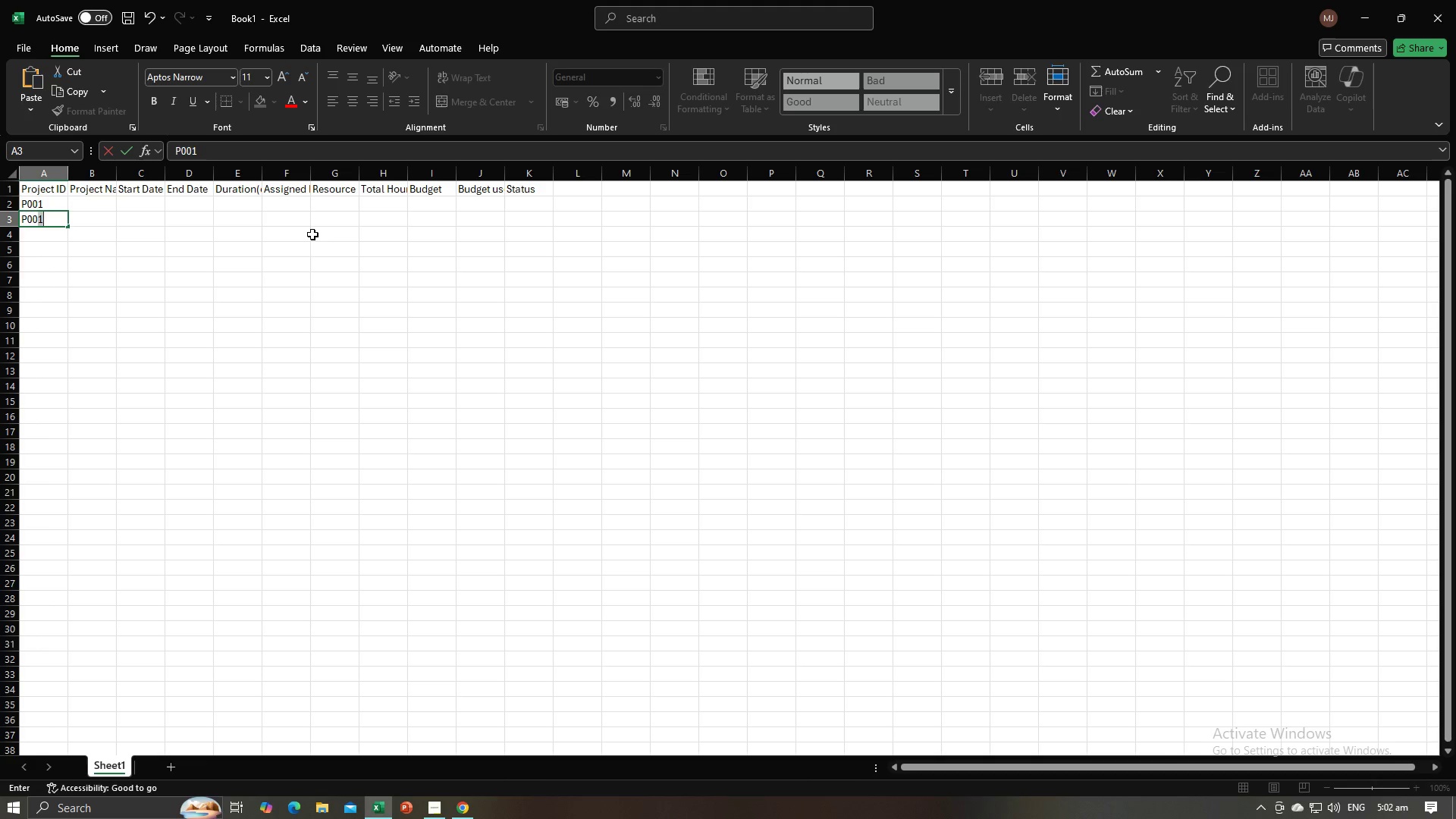 
key(Numpad2)
 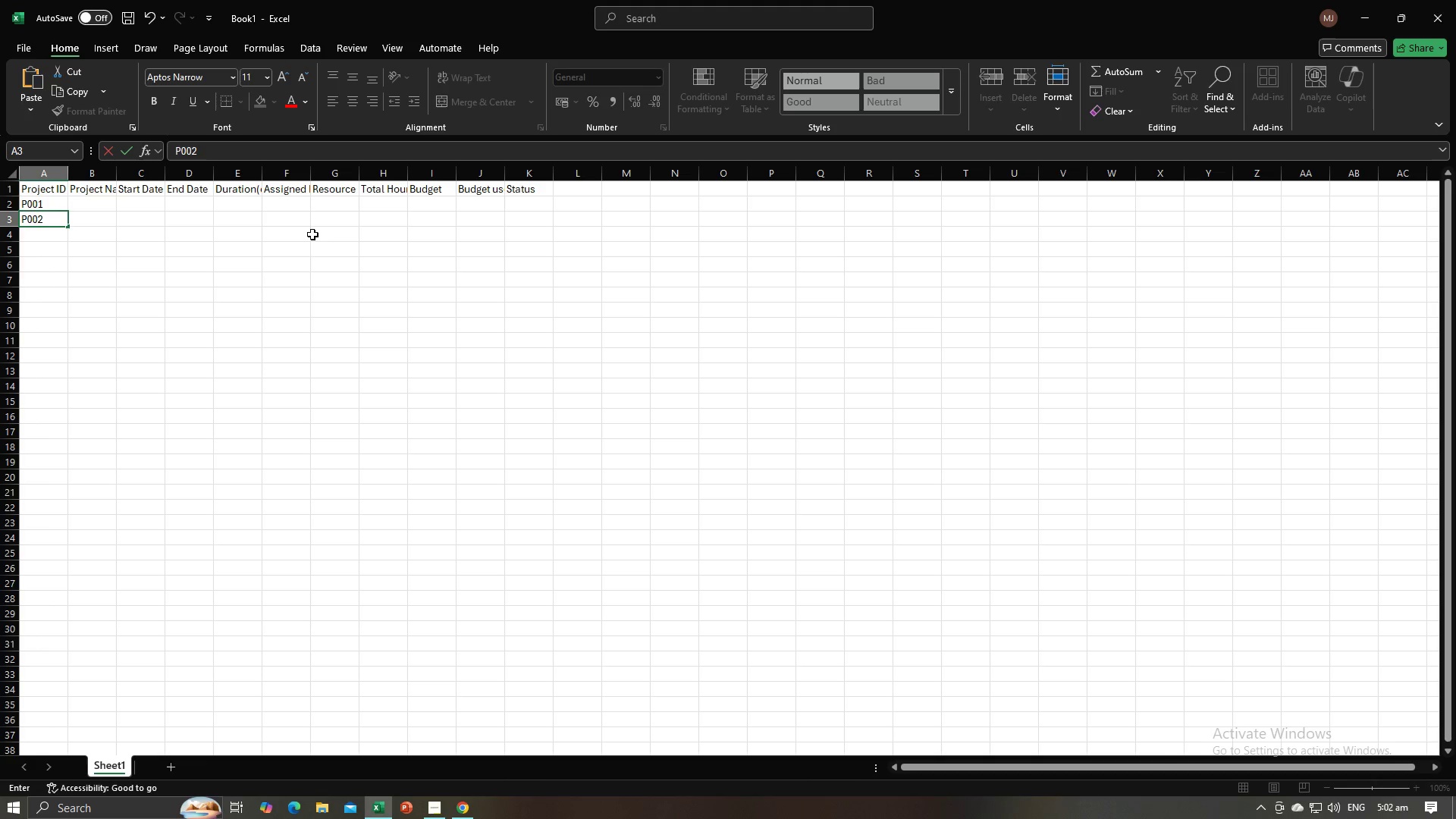 
key(NumpadEnter)
 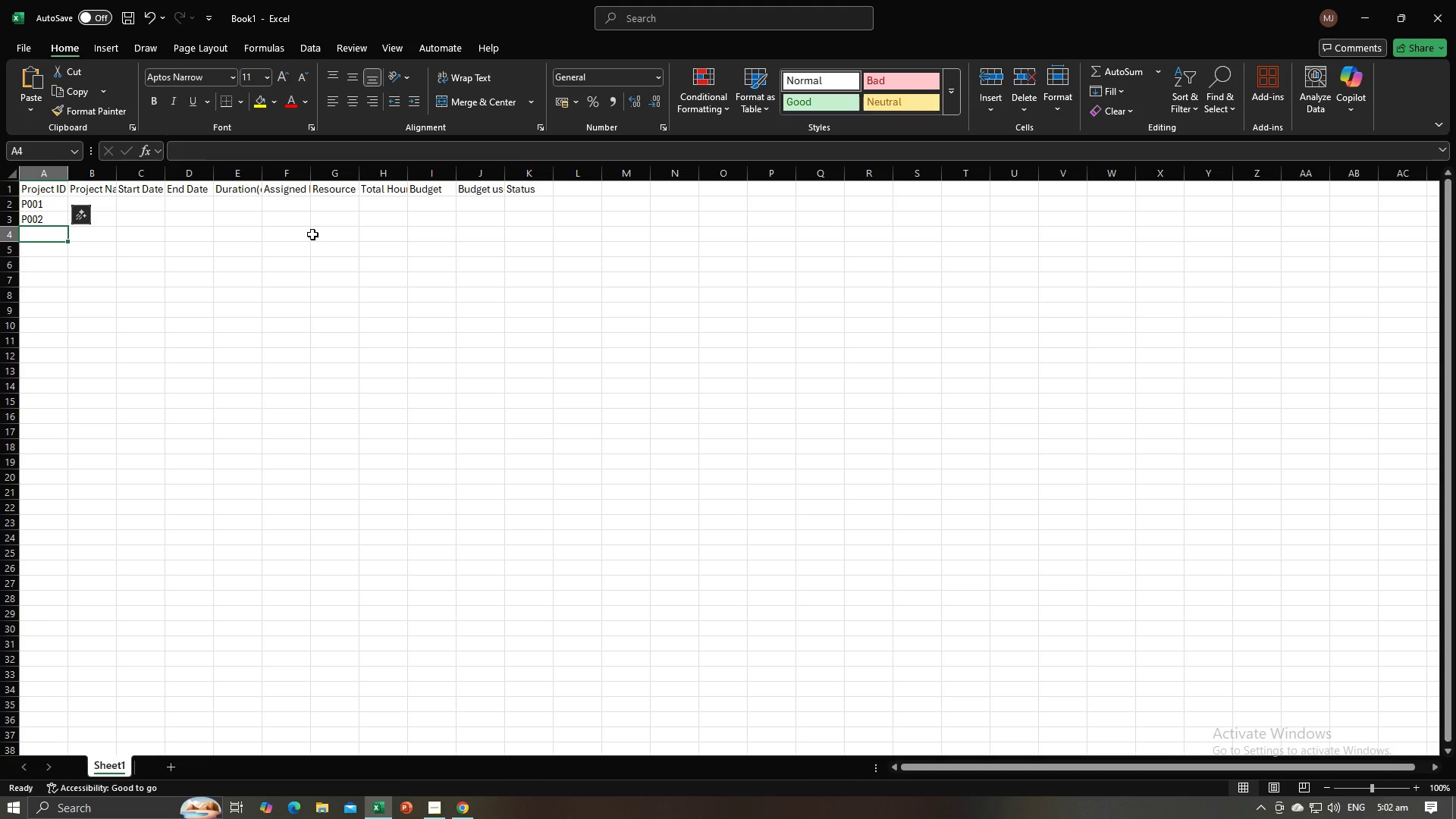 
key(Shift+ShiftRight)
 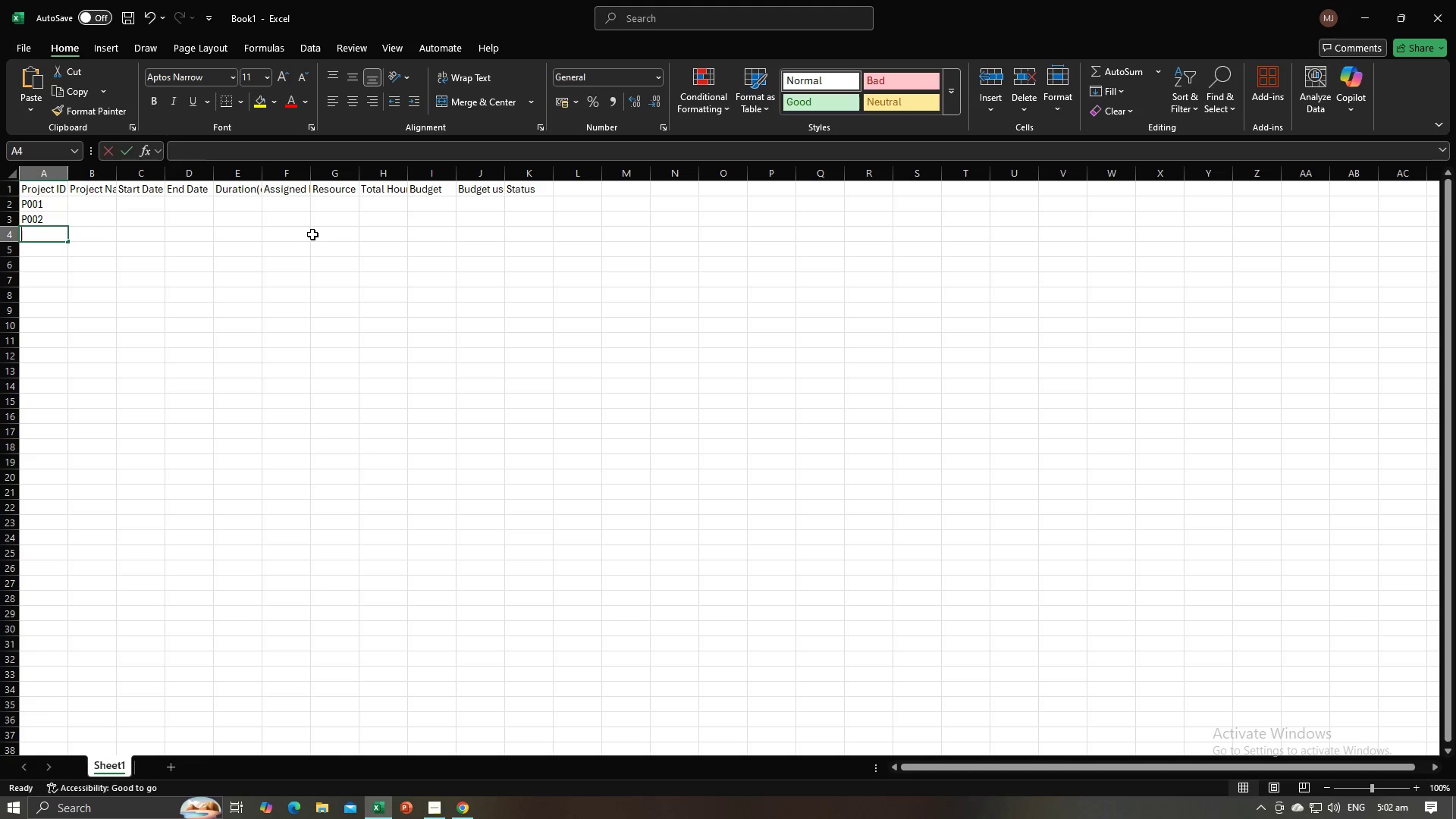 
key(Shift+P)
 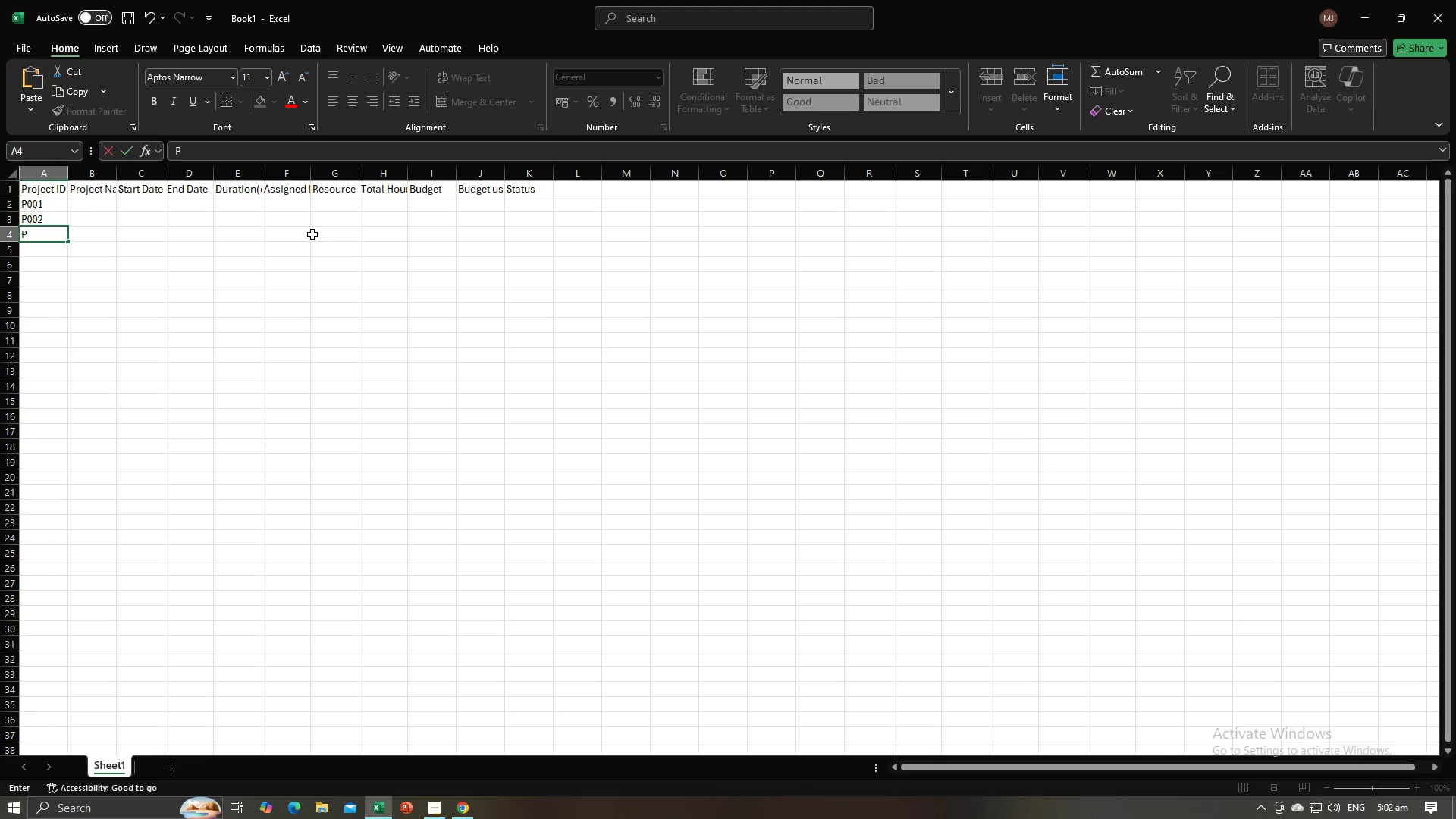 
key(Numpad0)
 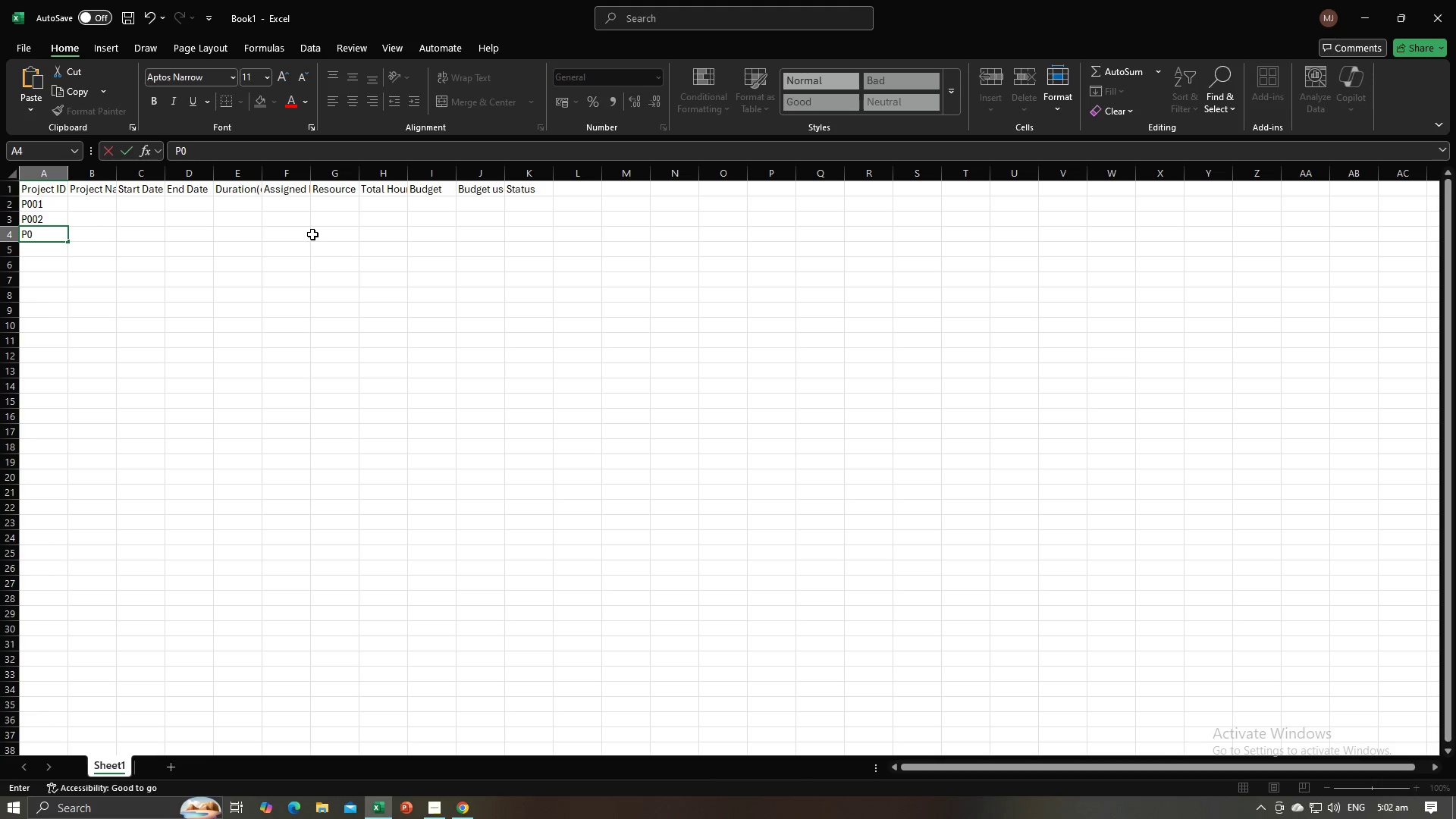 
key(Numpad0)
 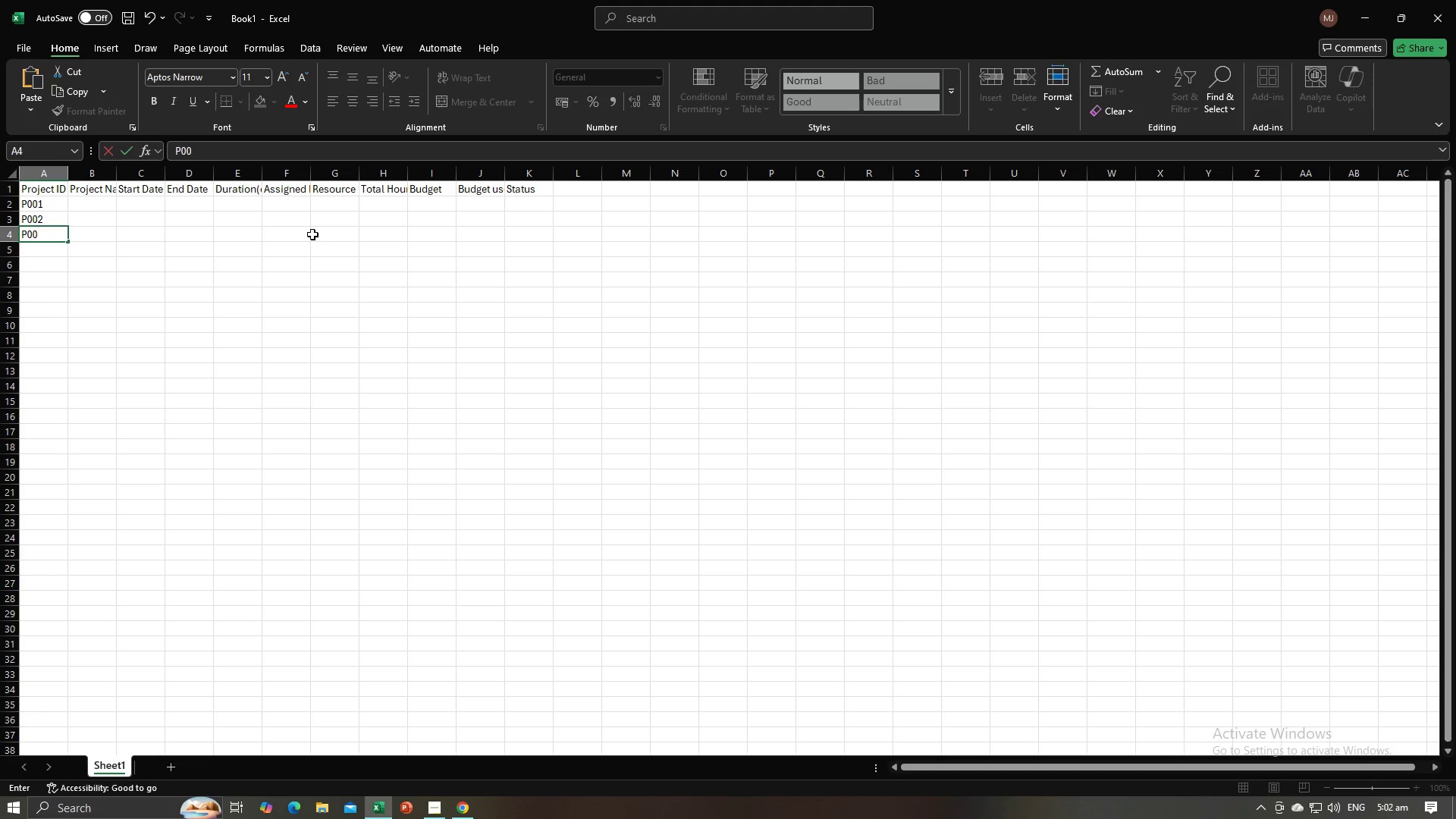 
key(Numpad3)
 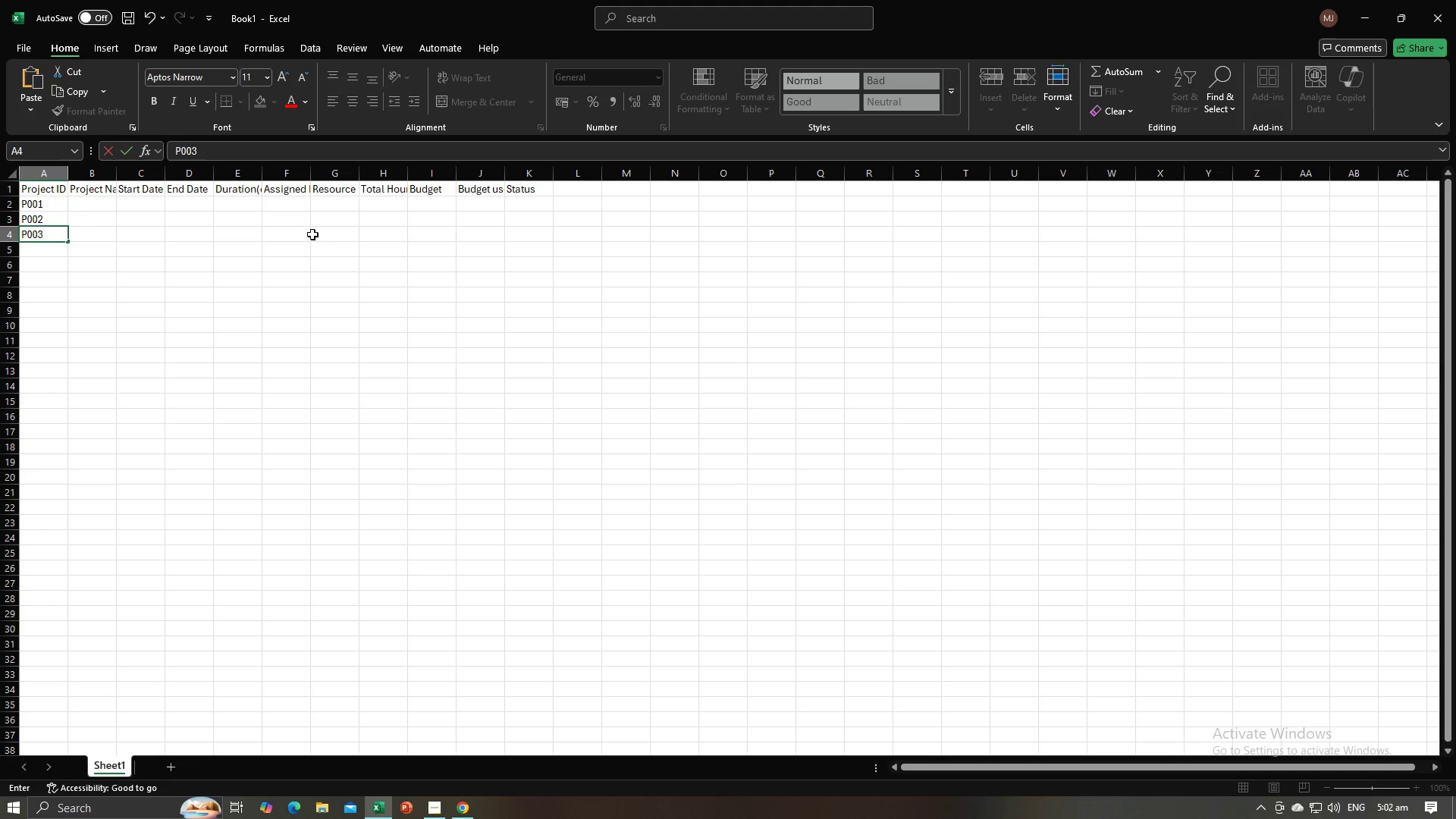 
key(NumpadEnter)
 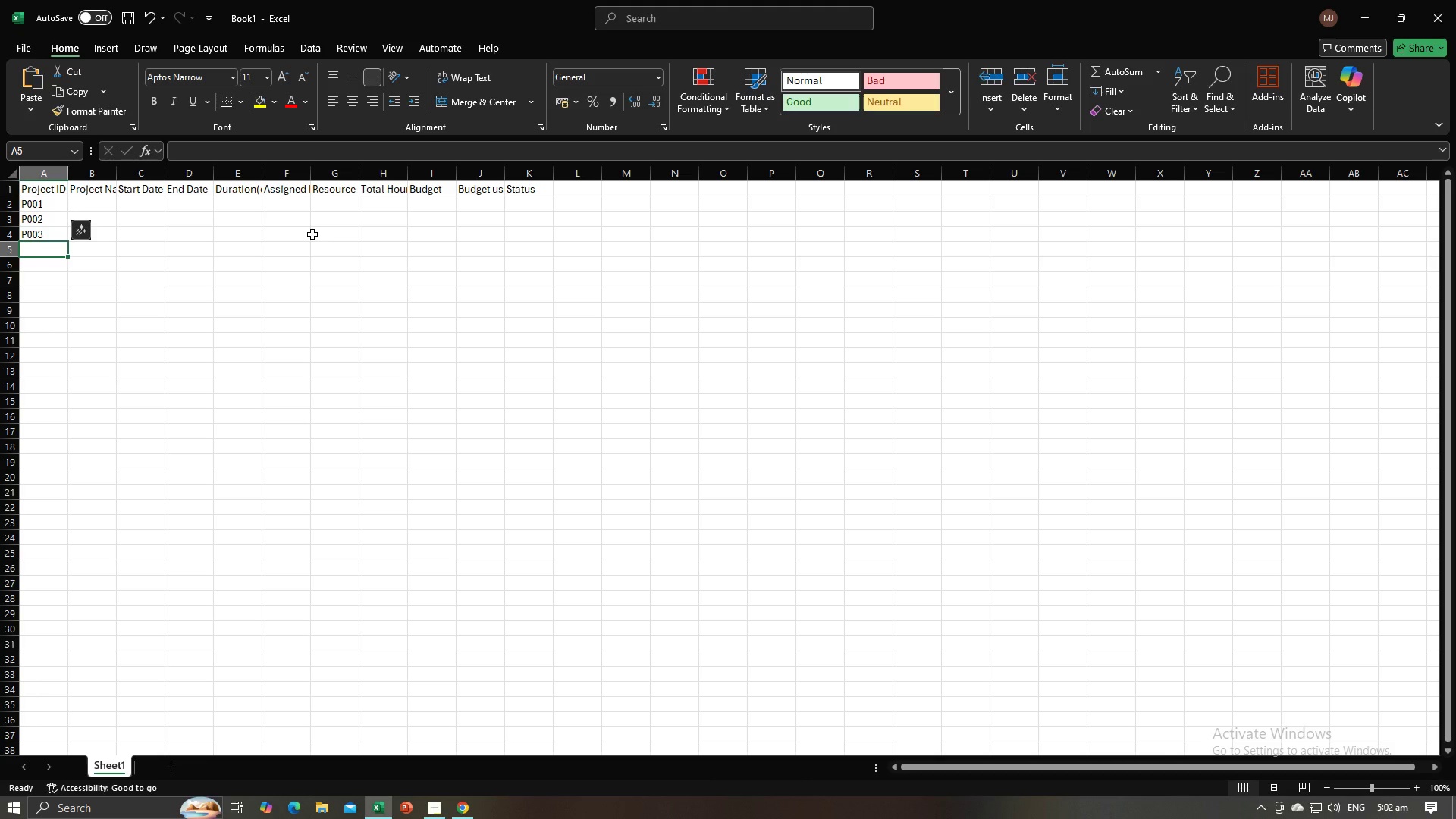 
key(Shift+ShiftRight)
 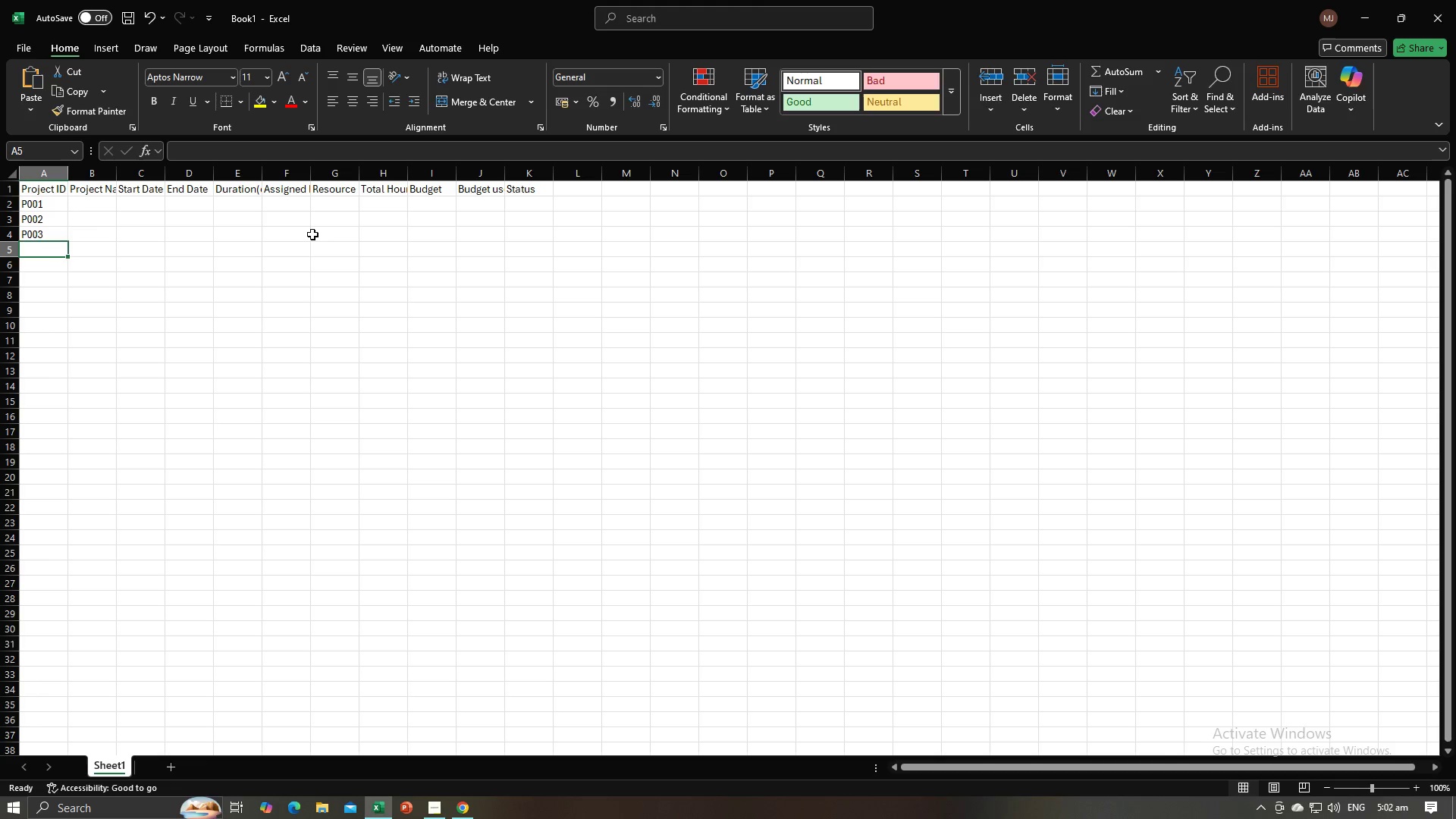 
key(Shift+P)
 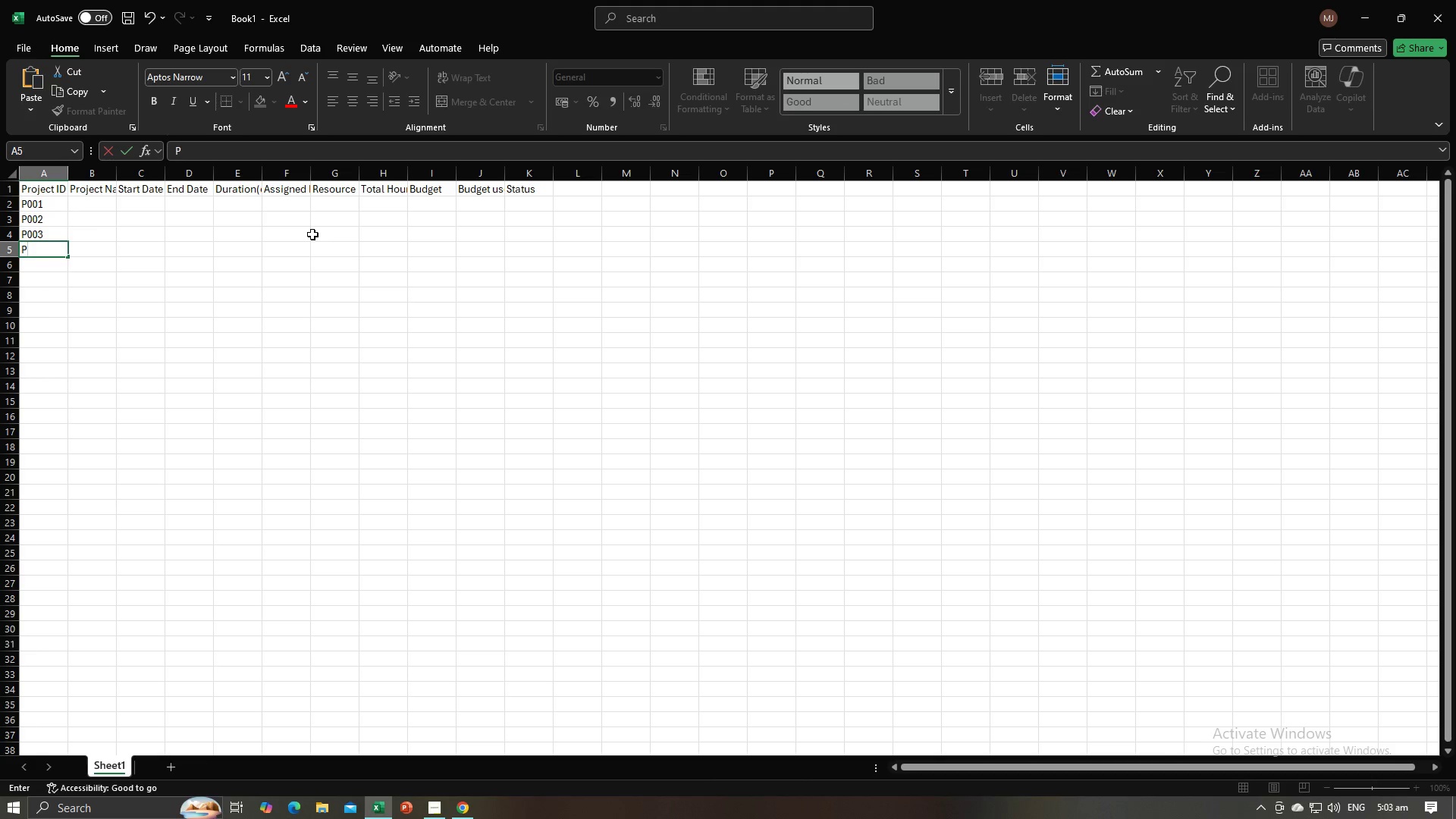 
key(Numpad0)
 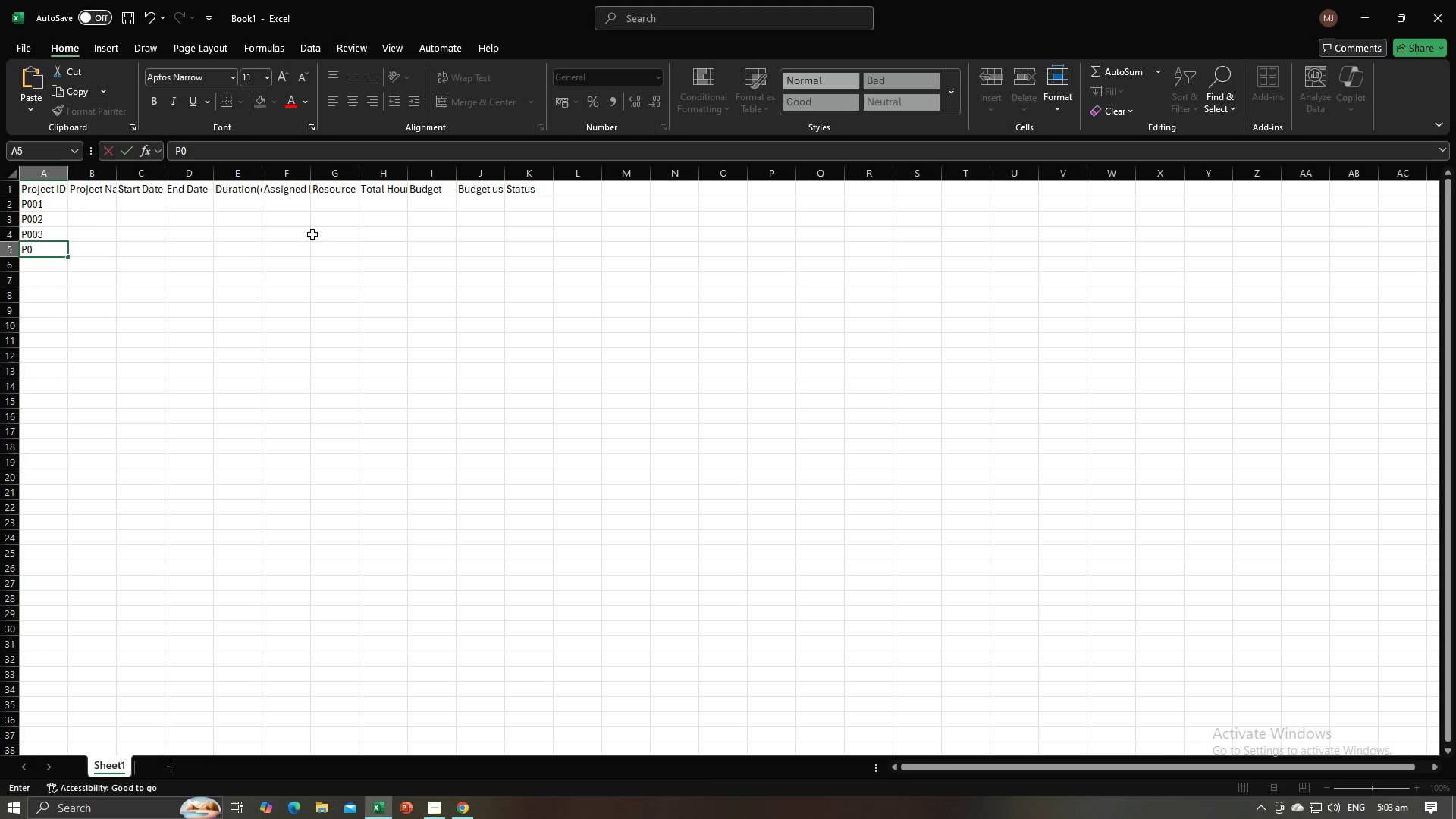 
key(Numpad0)
 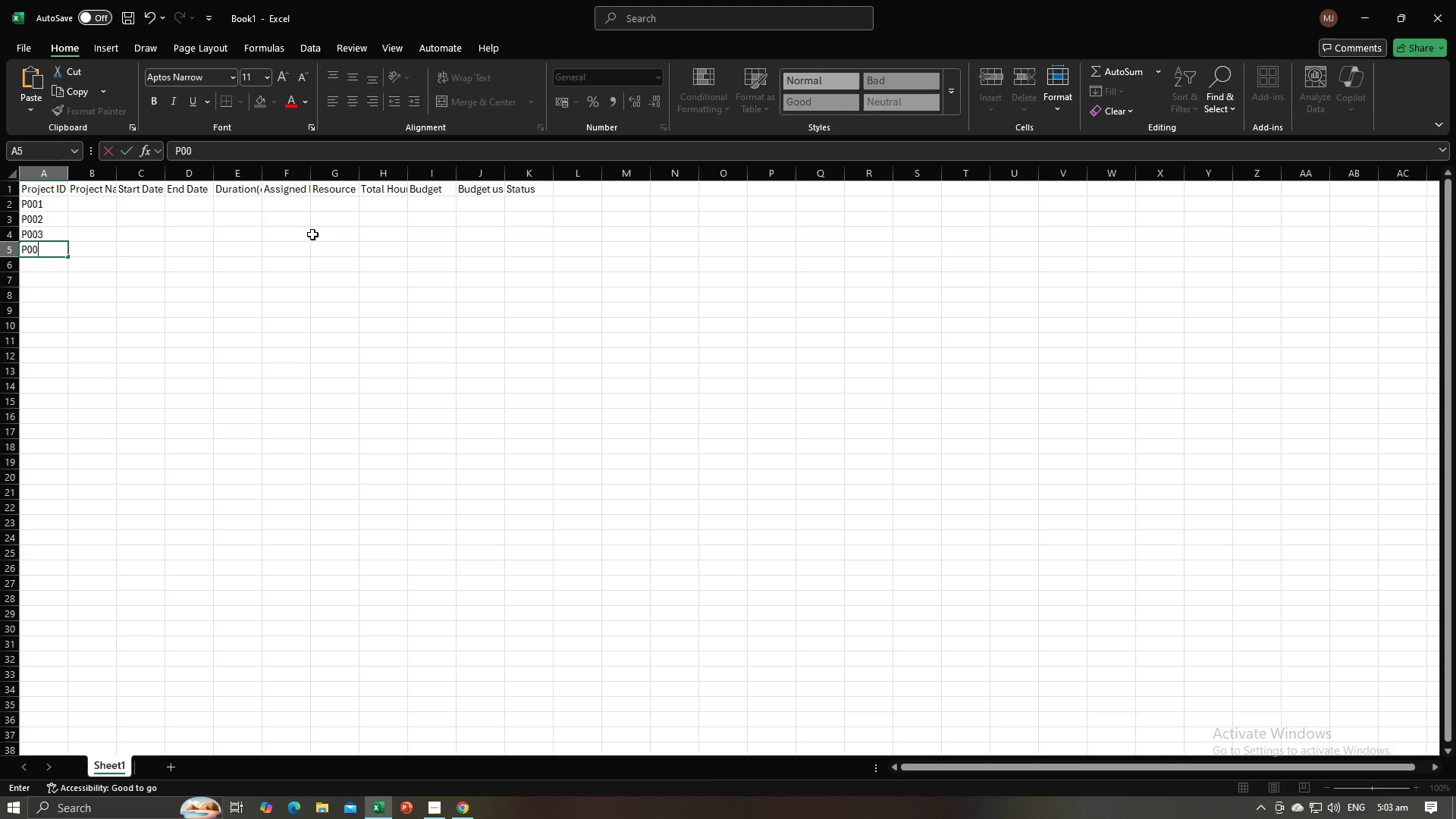 
key(Numpad4)
 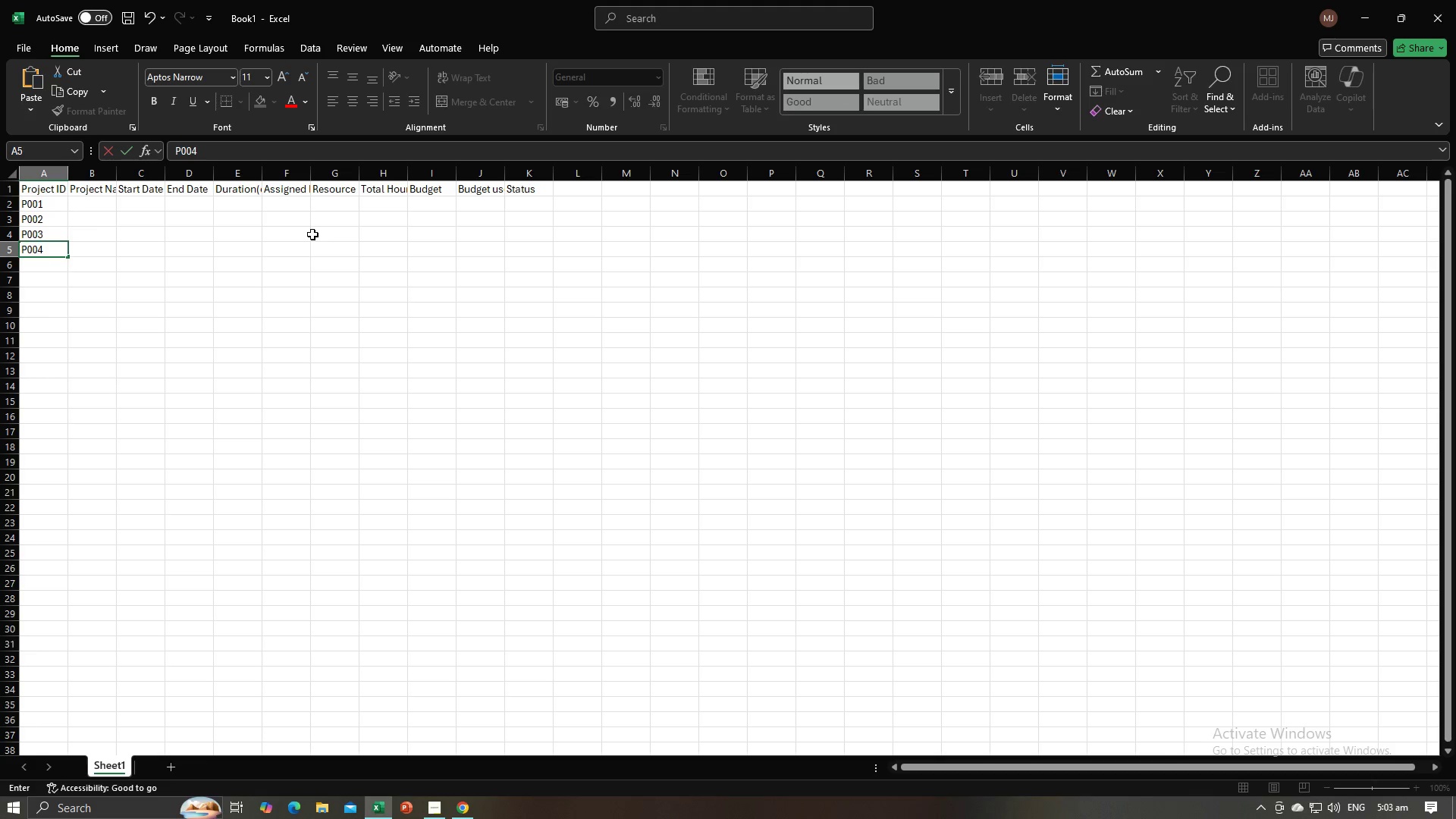 
key(NumpadEnter)
 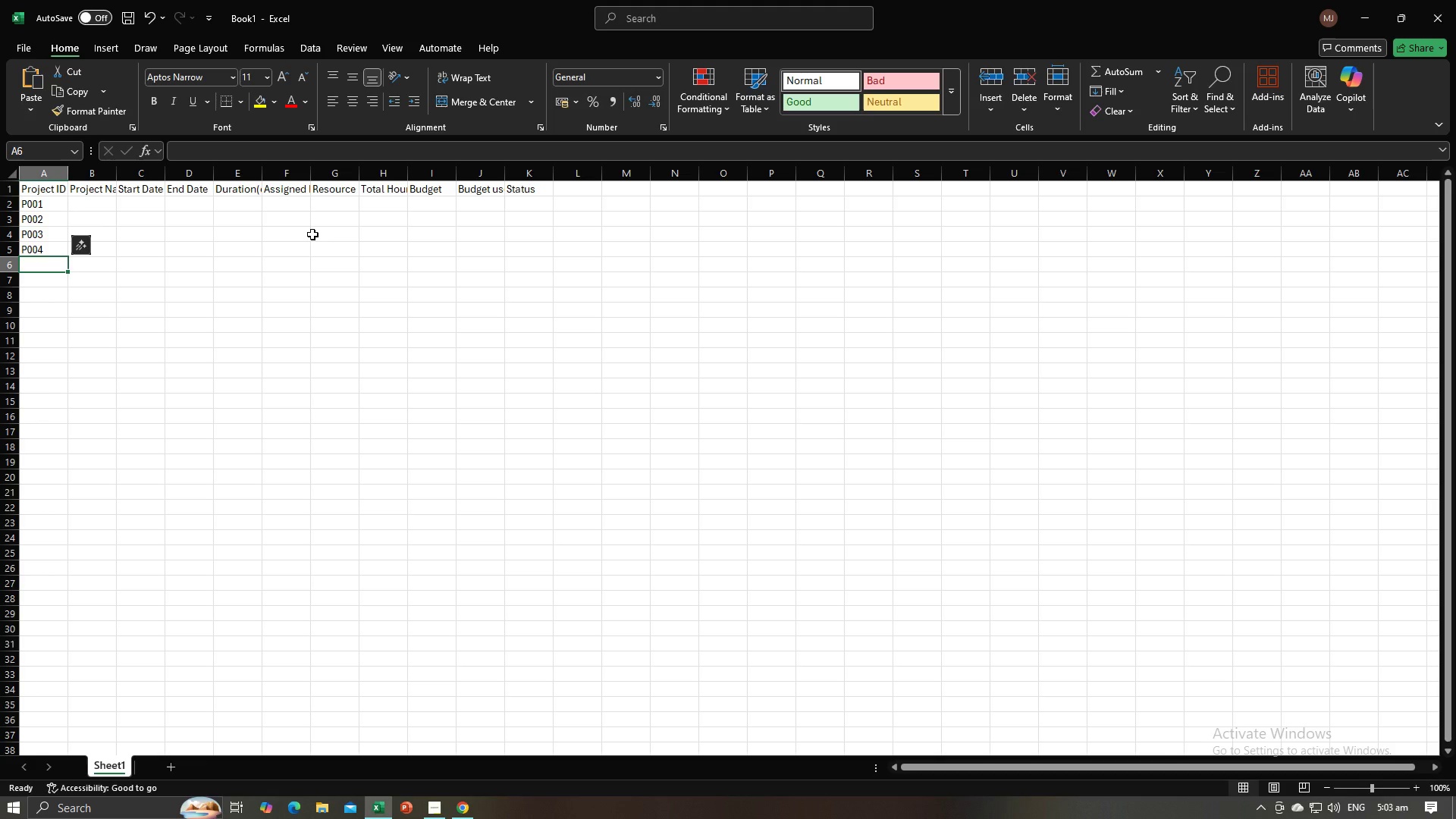 
key(Shift+ShiftRight)
 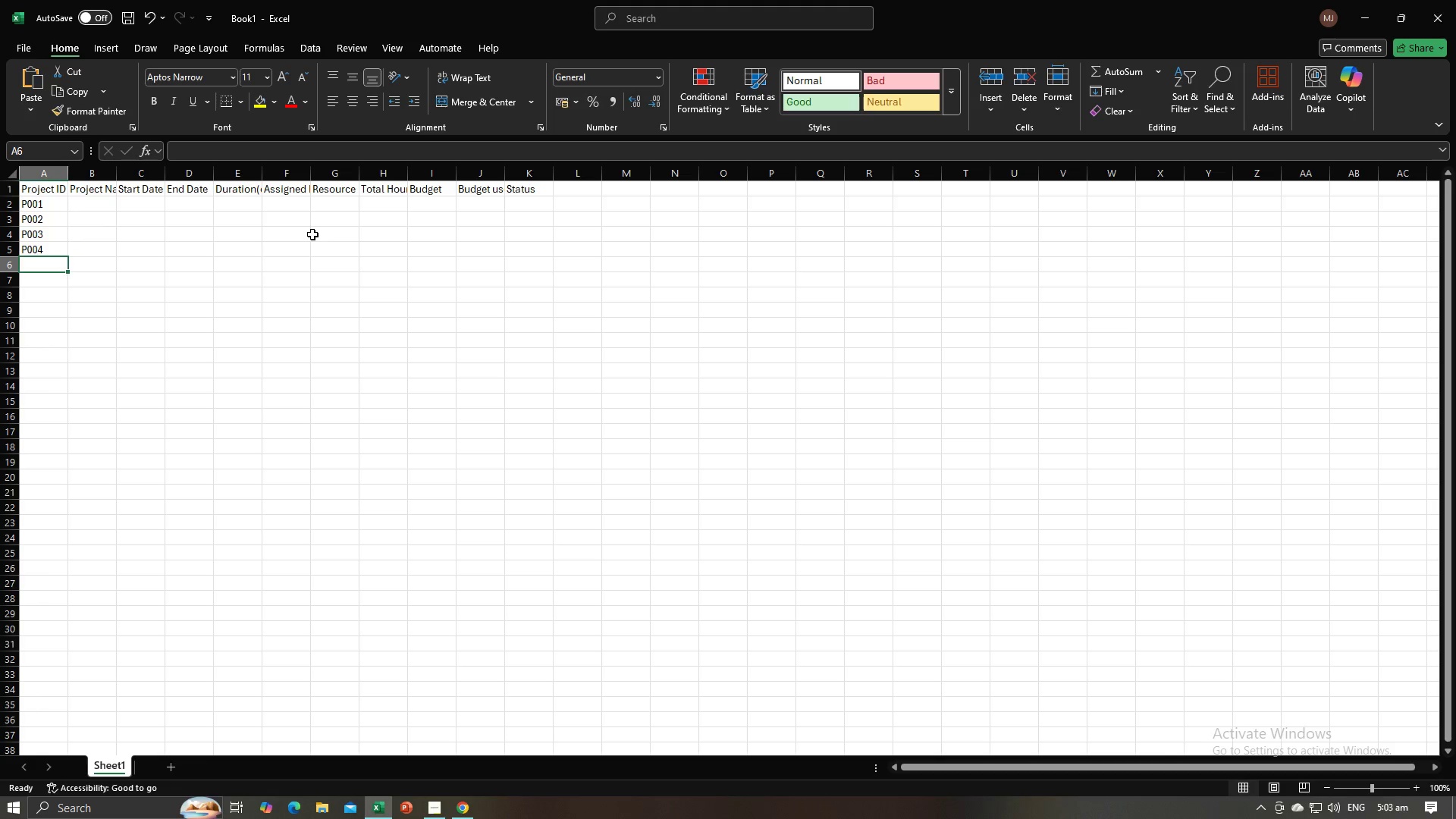 
key(Shift+P)
 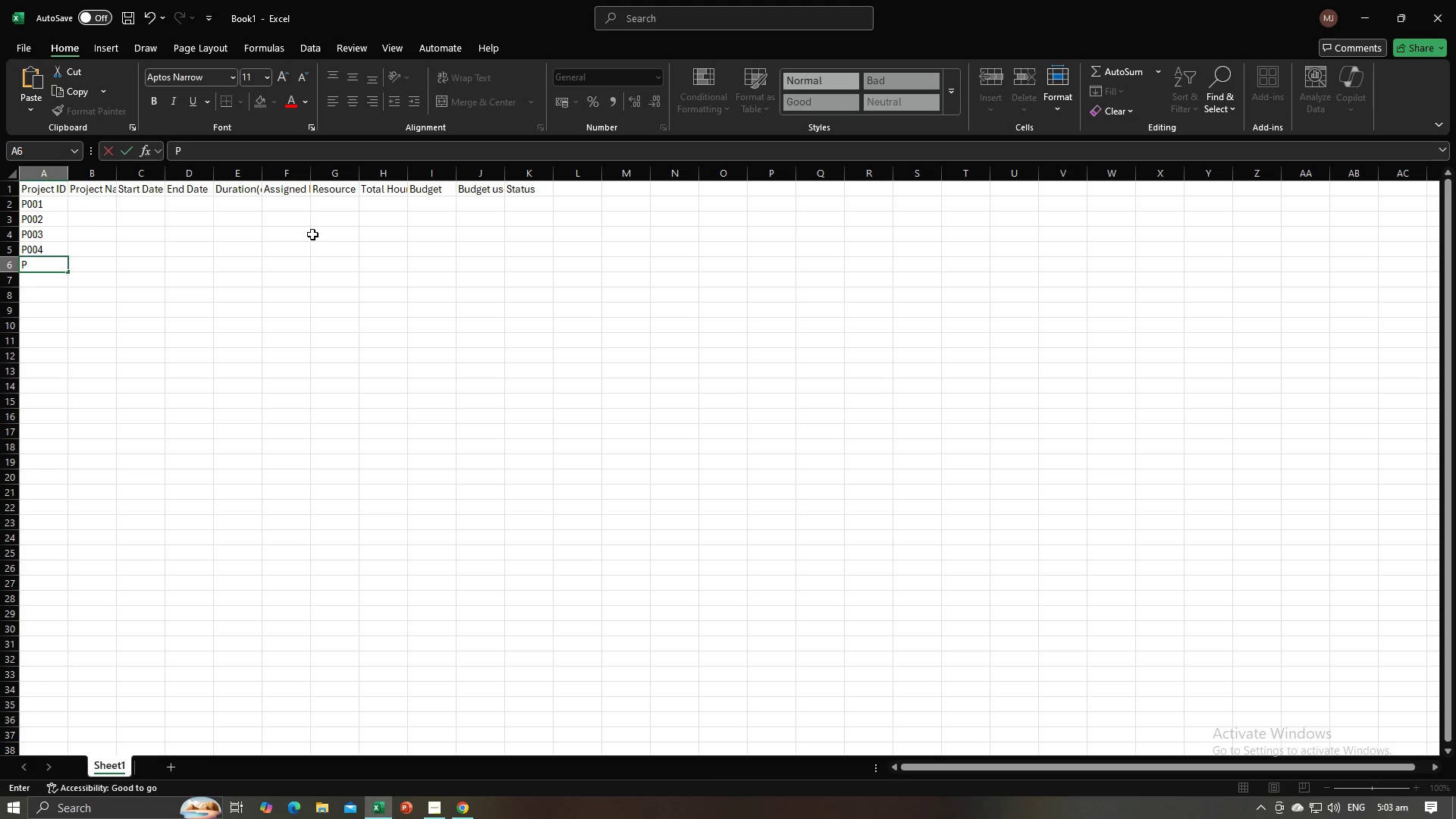 
key(Numpad0)
 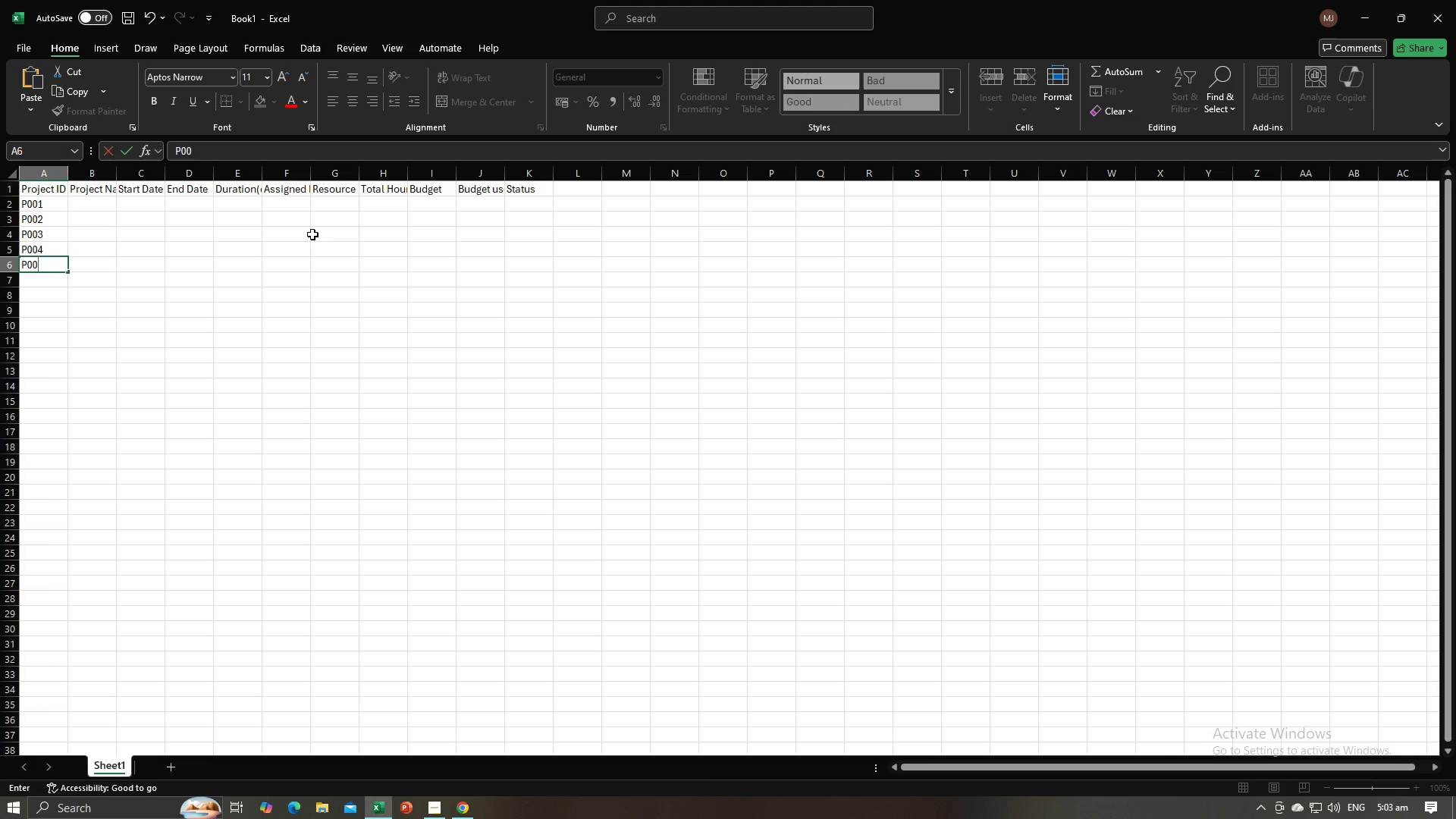 
key(Numpad0)
 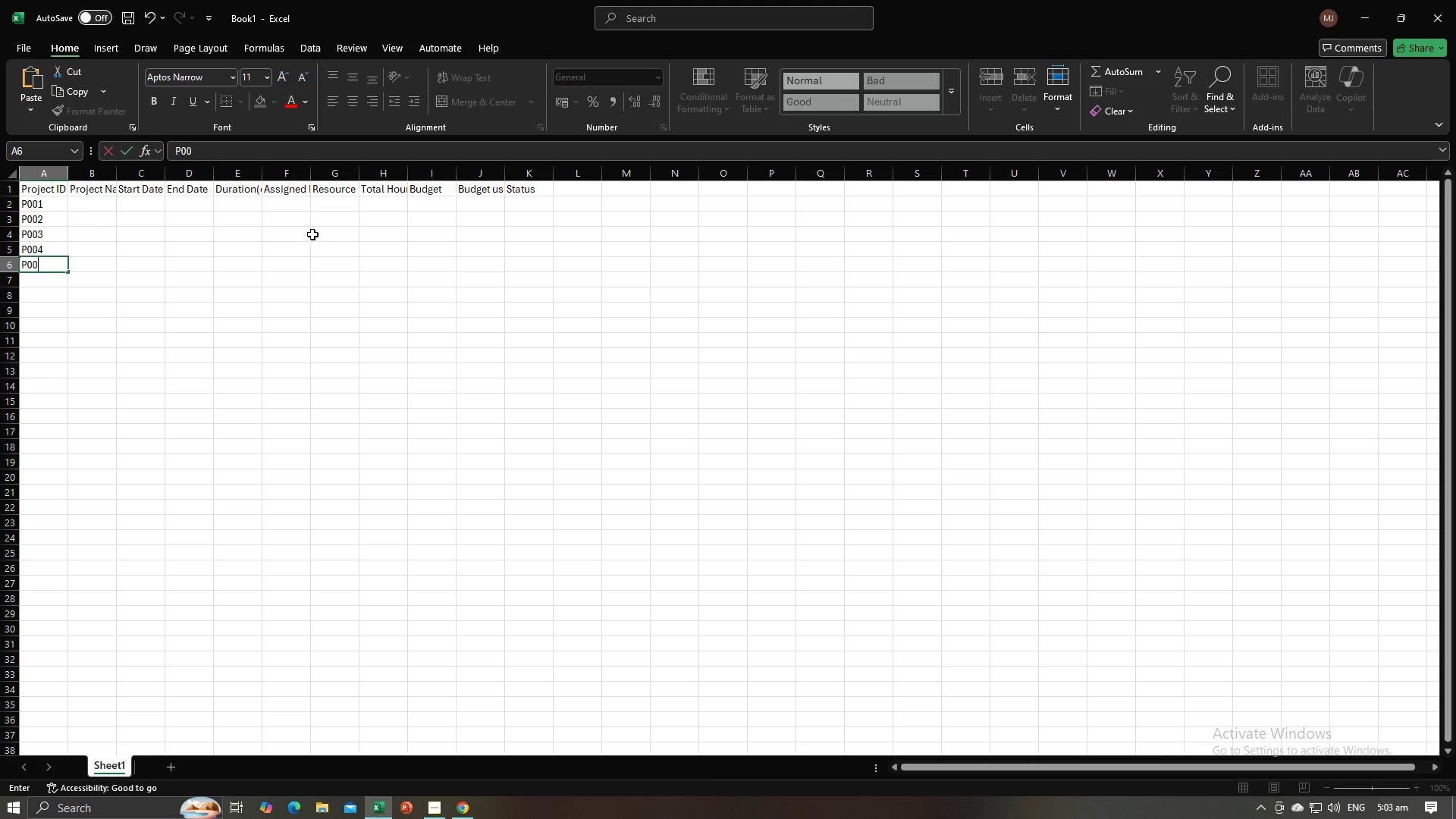 
key(Numpad5)
 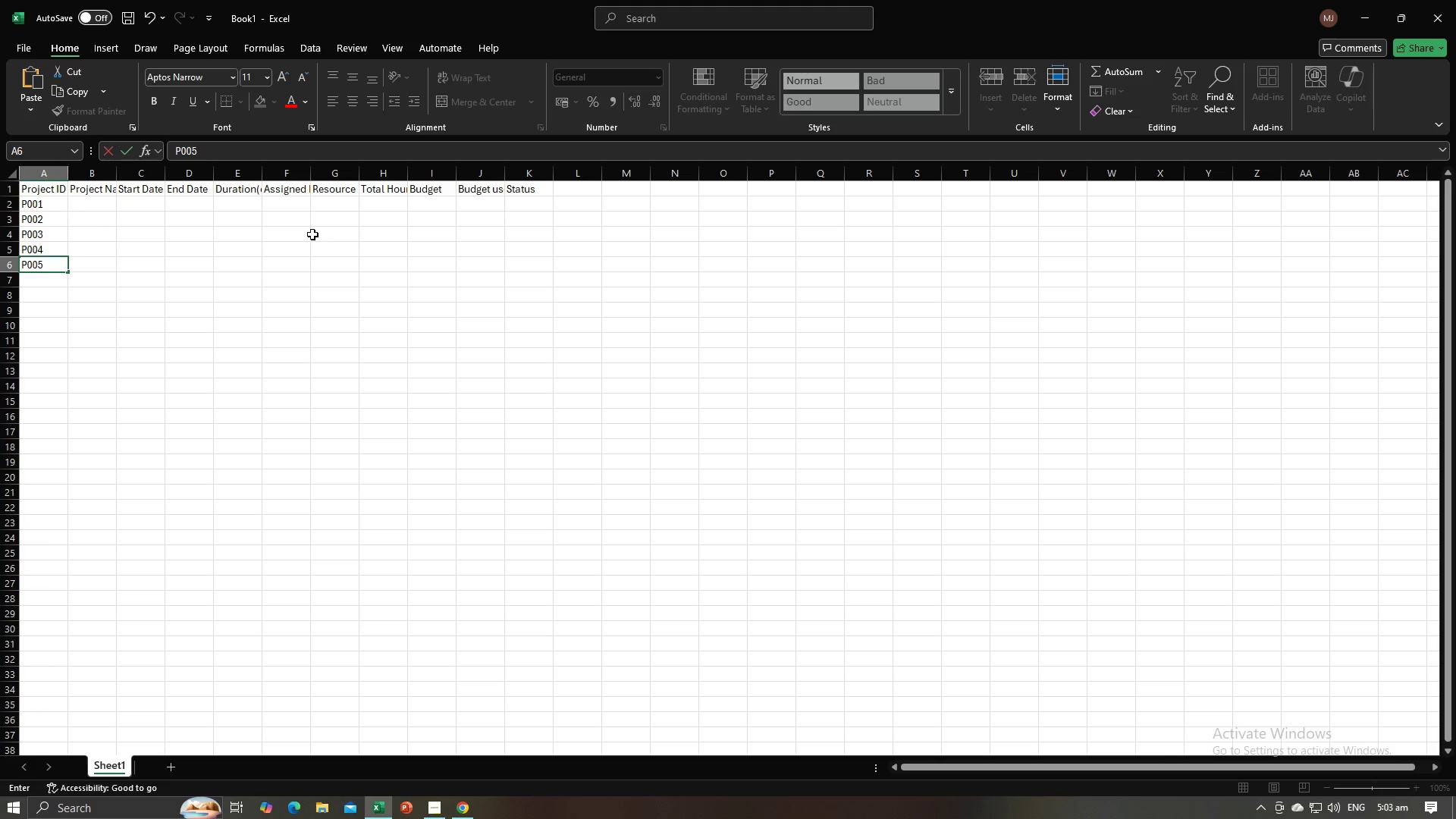 
key(NumpadEnter)
 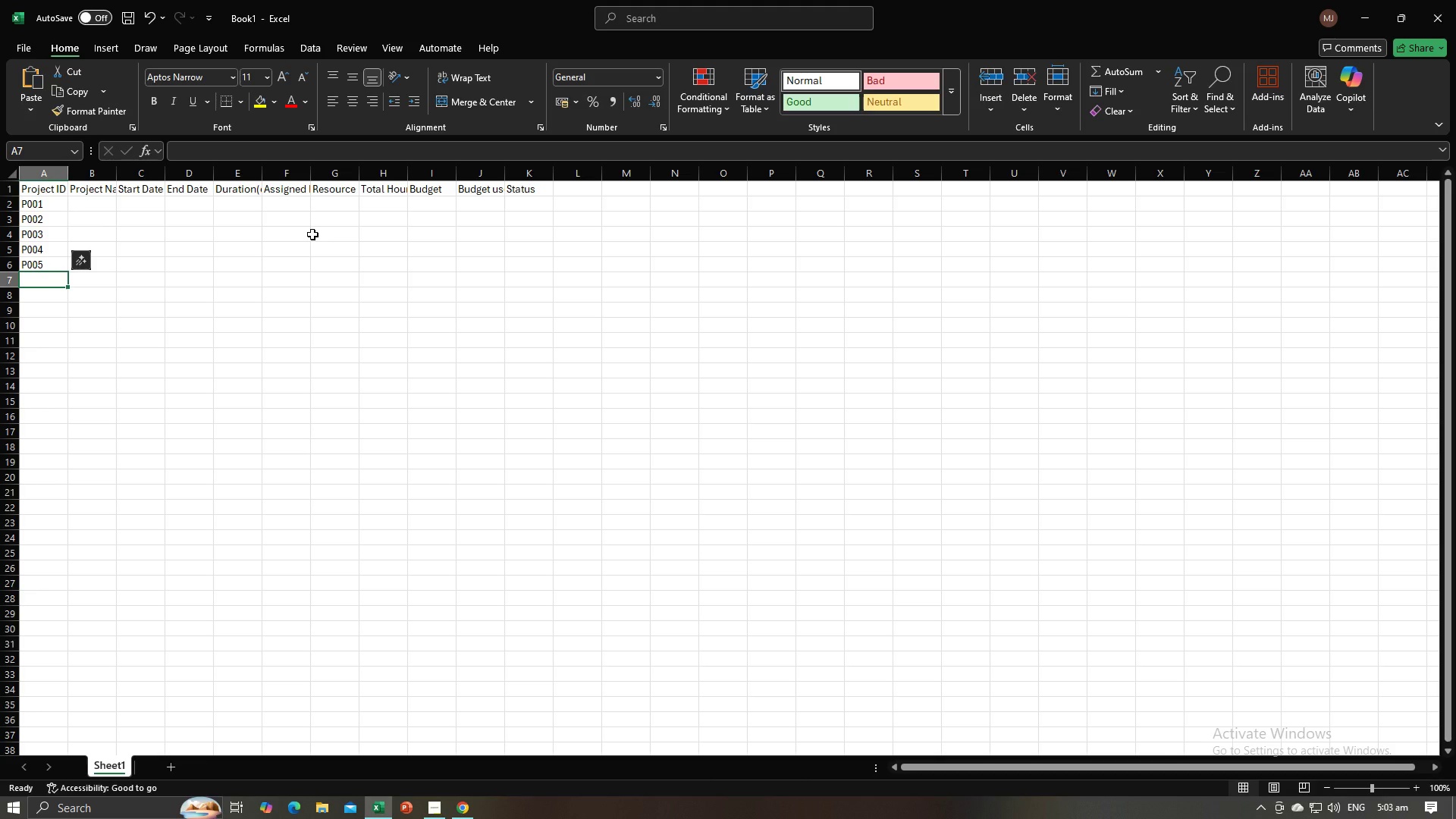 
key(Shift+ShiftRight)
 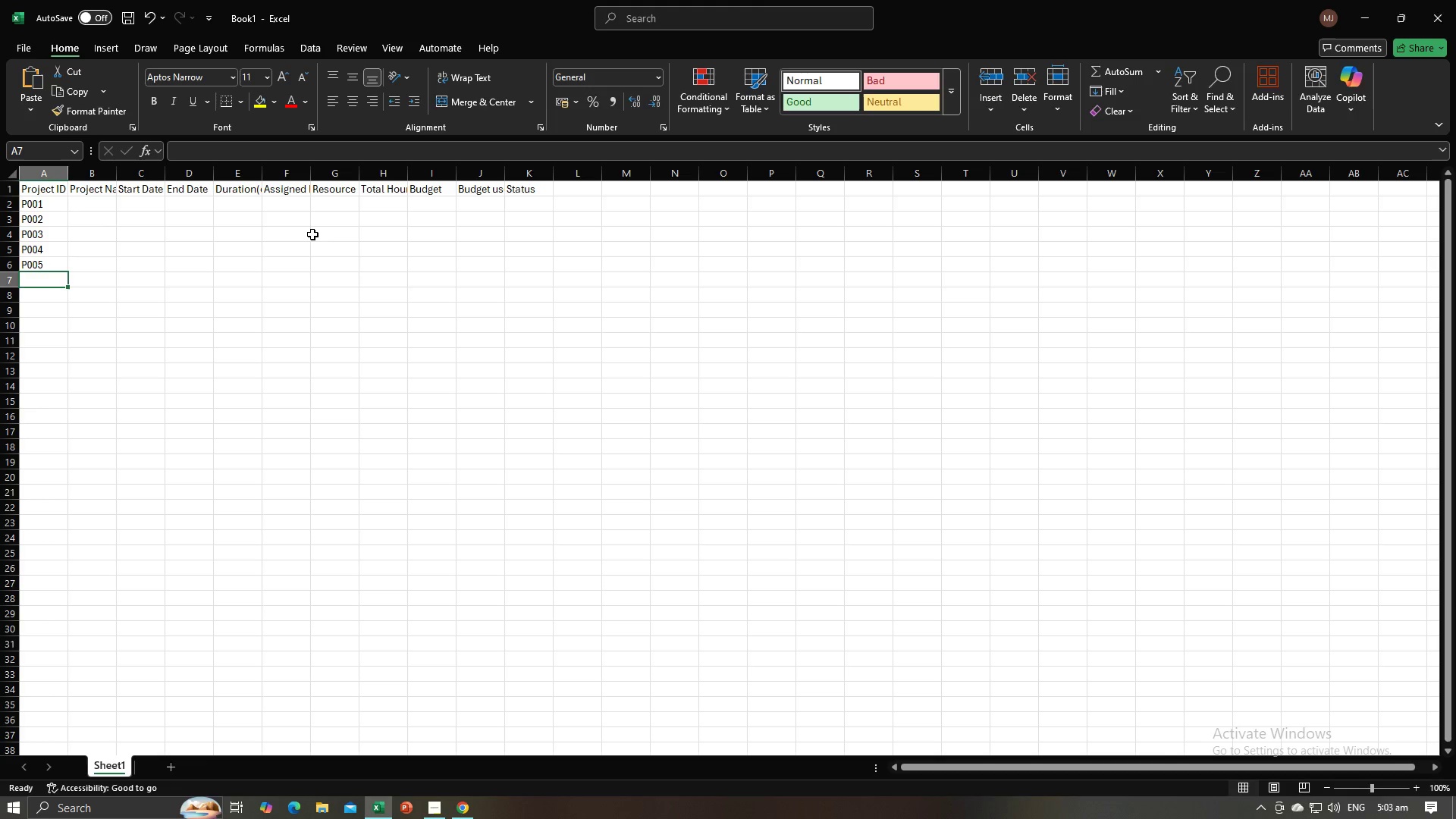 
key(P)
 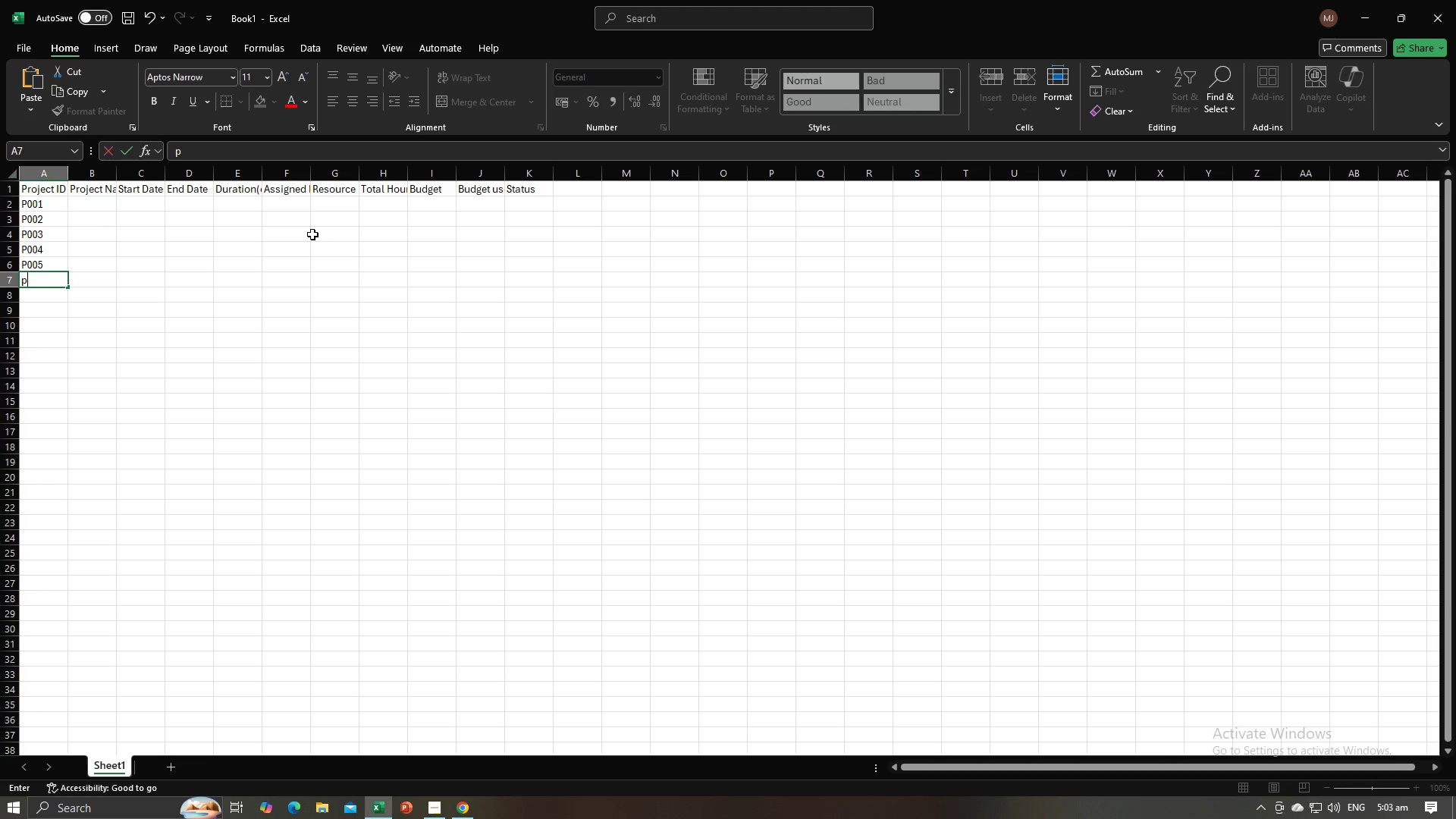 
key(Backspace)
 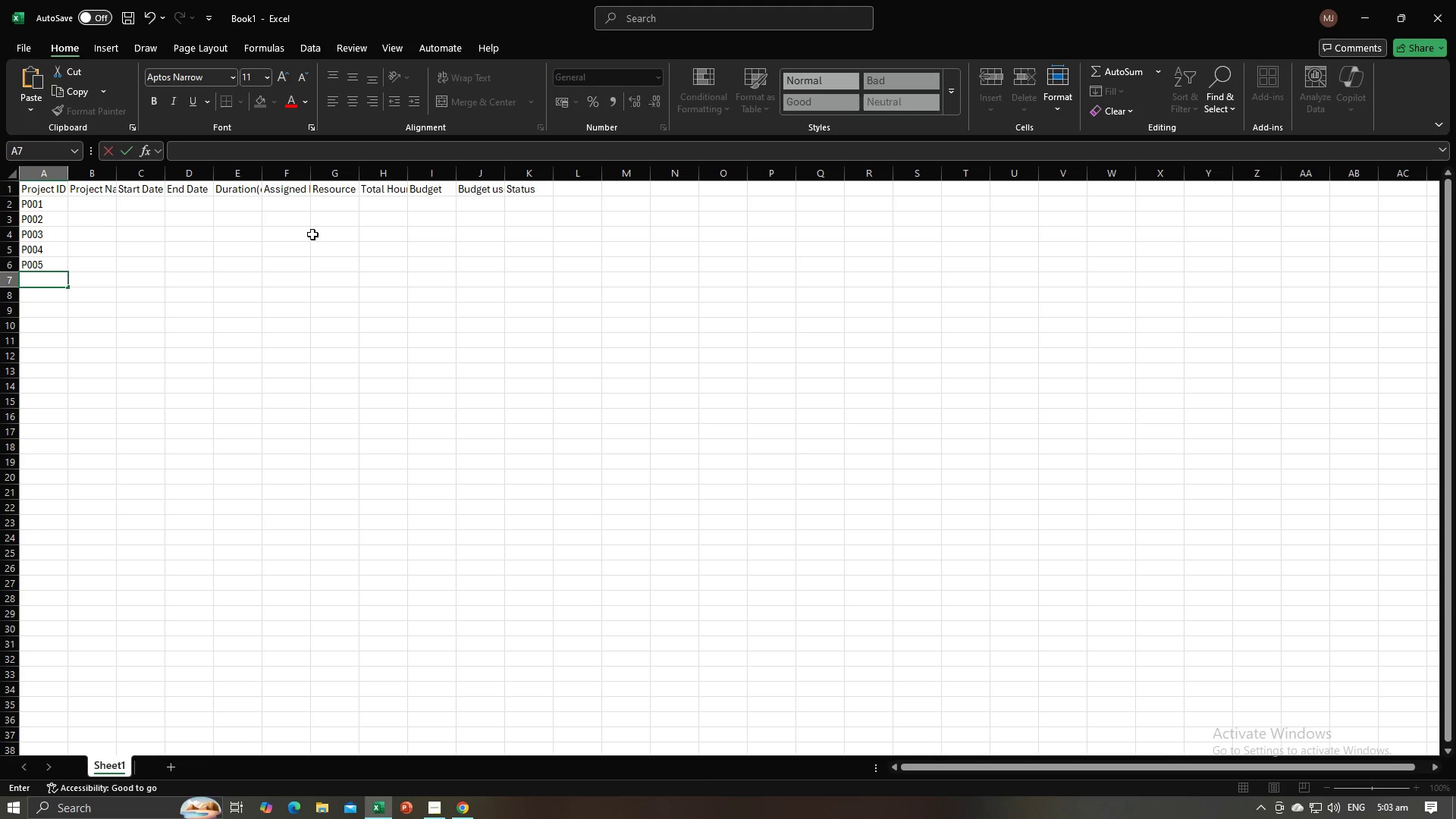 
key(Shift+ShiftRight)
 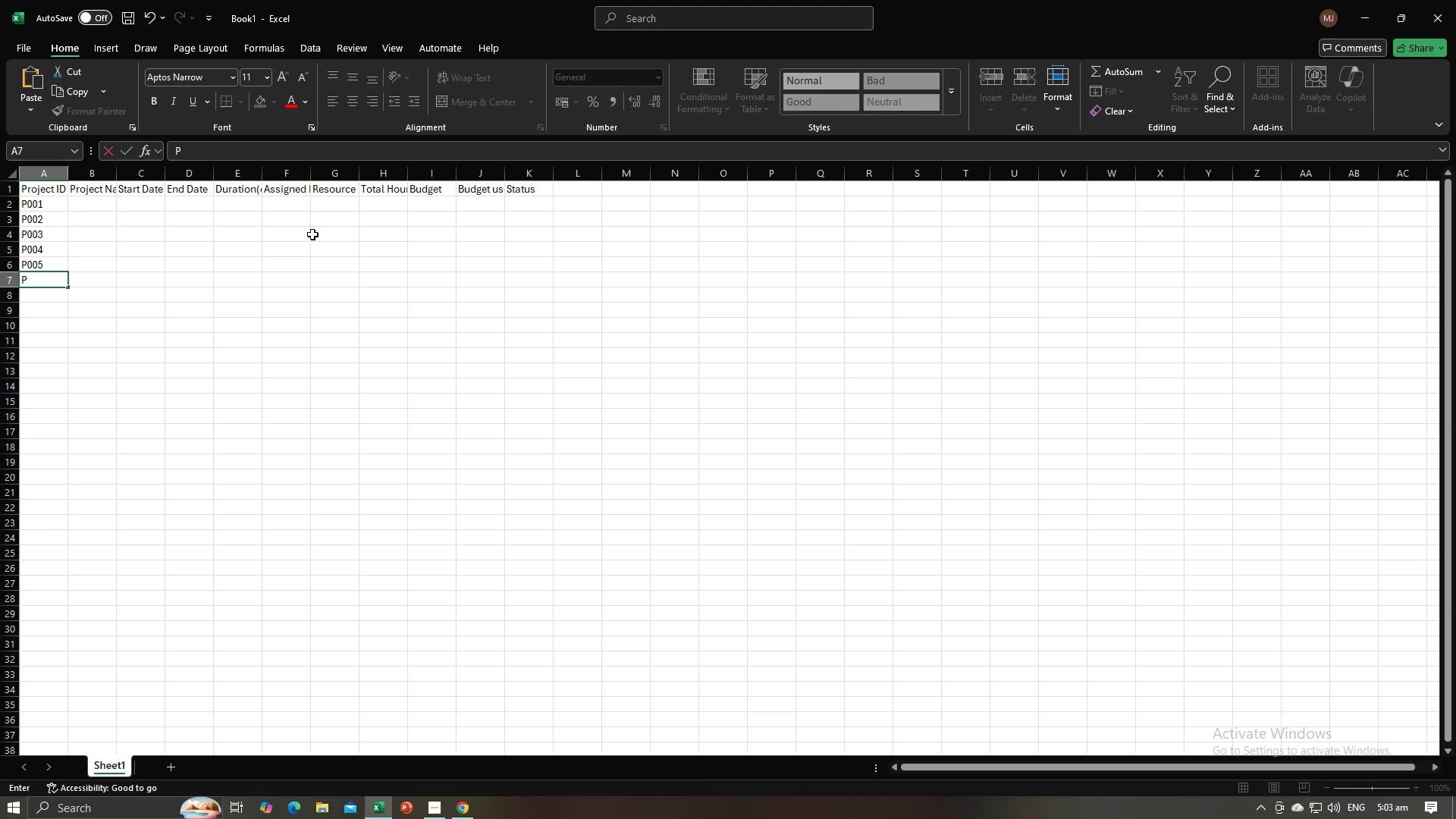 
key(Shift+P)
 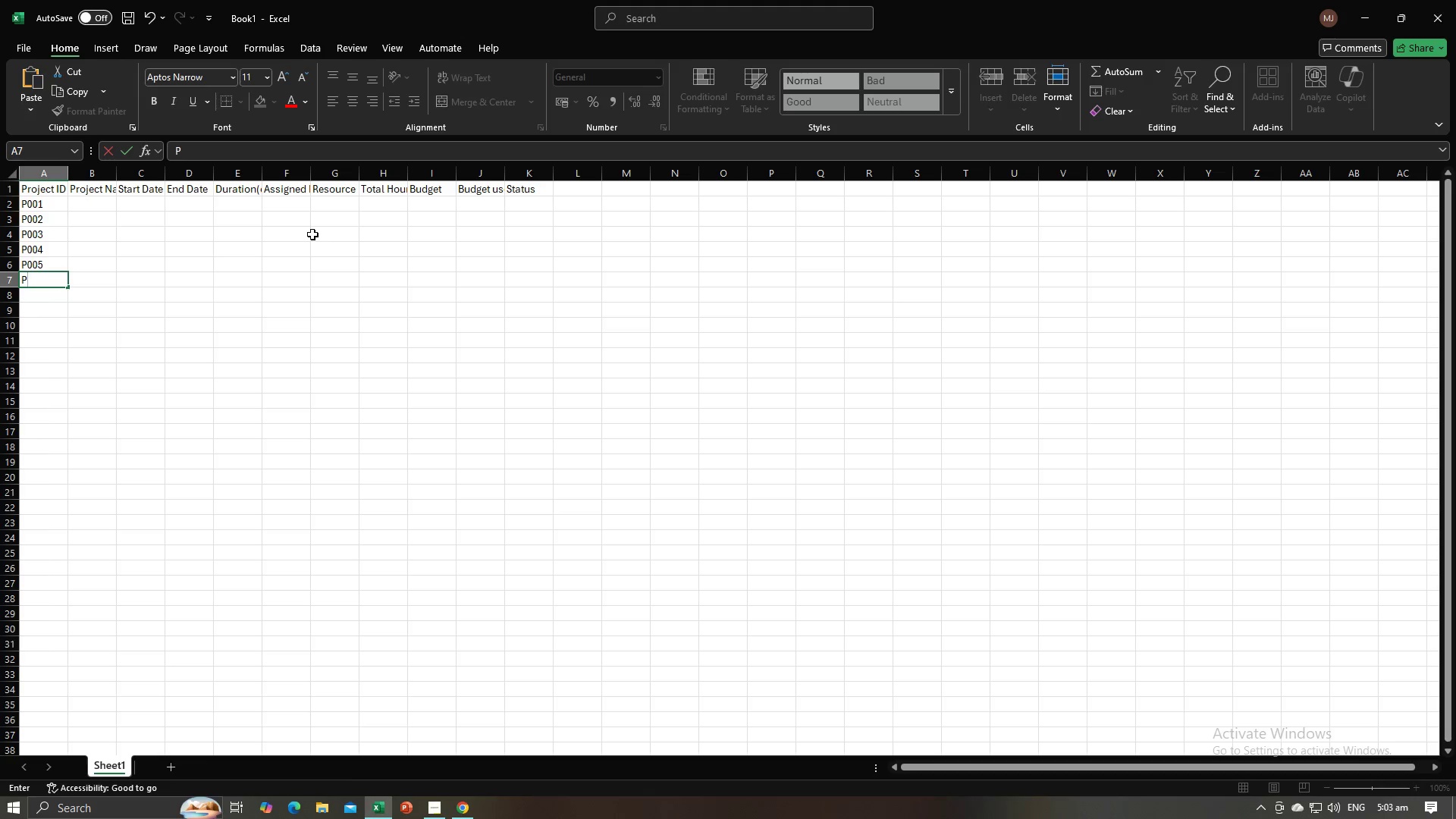 
key(Numpad0)
 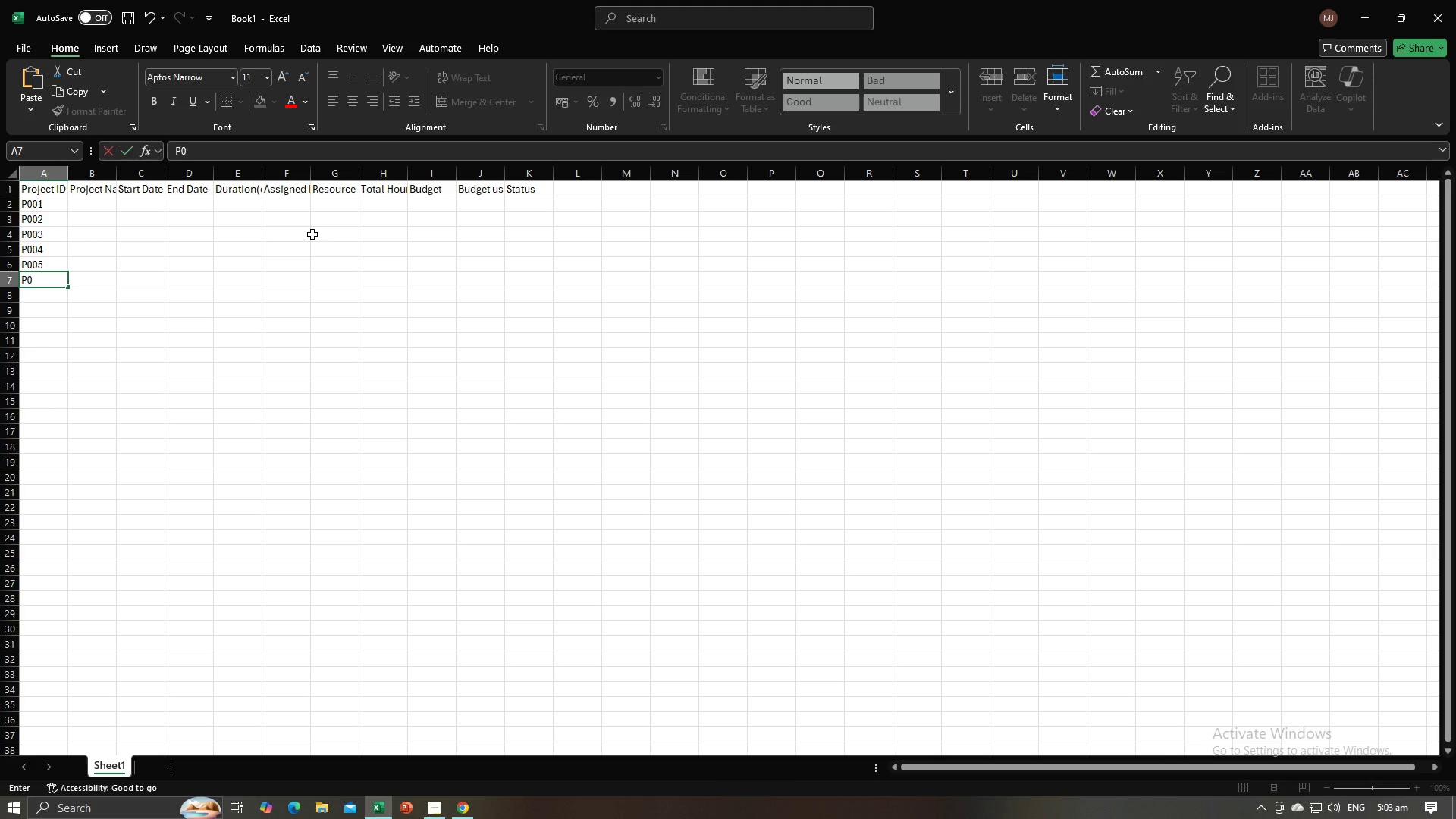 
key(Numpad0)
 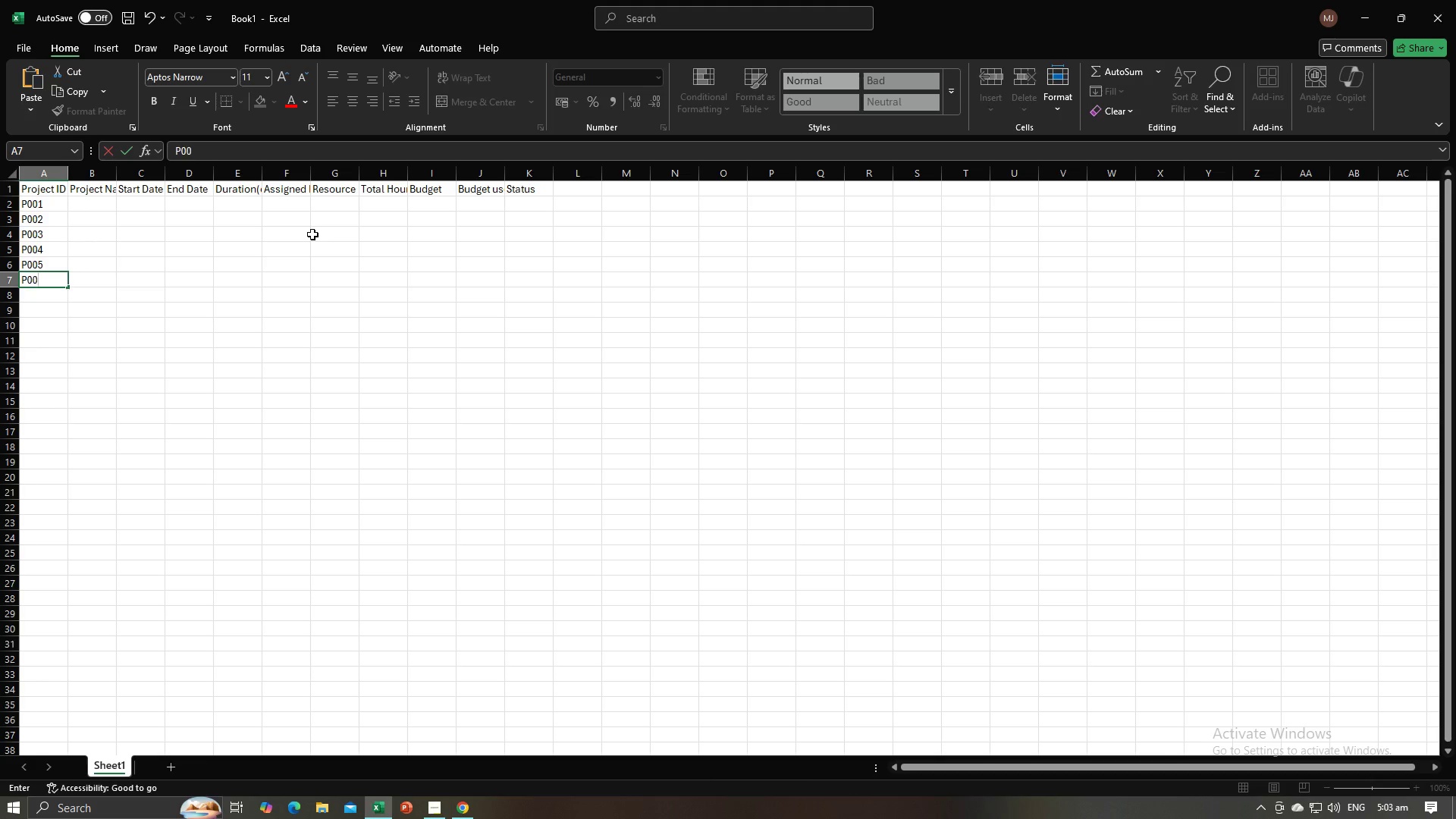 
key(Numpad6)
 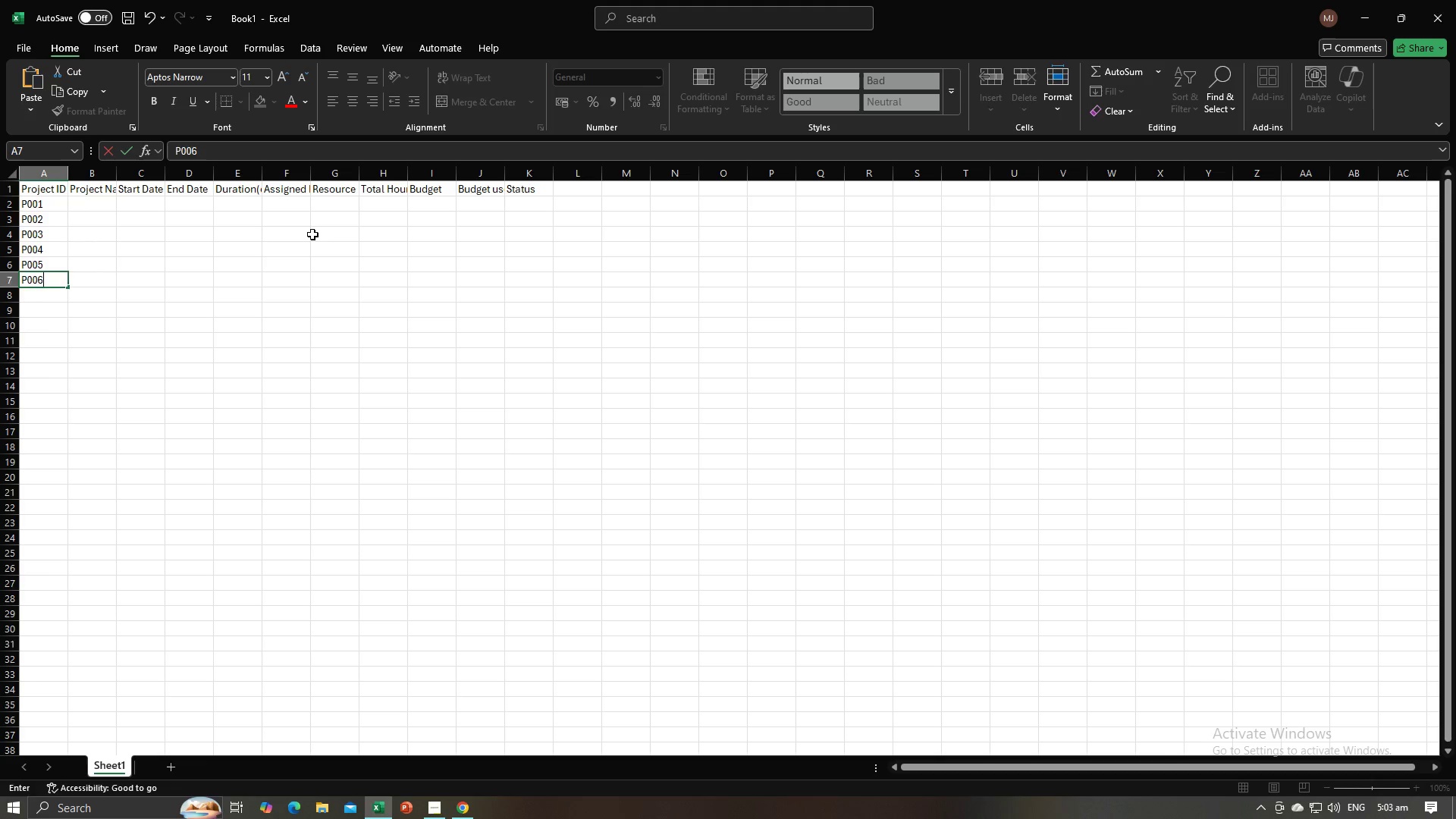 
key(NumpadEnter)
 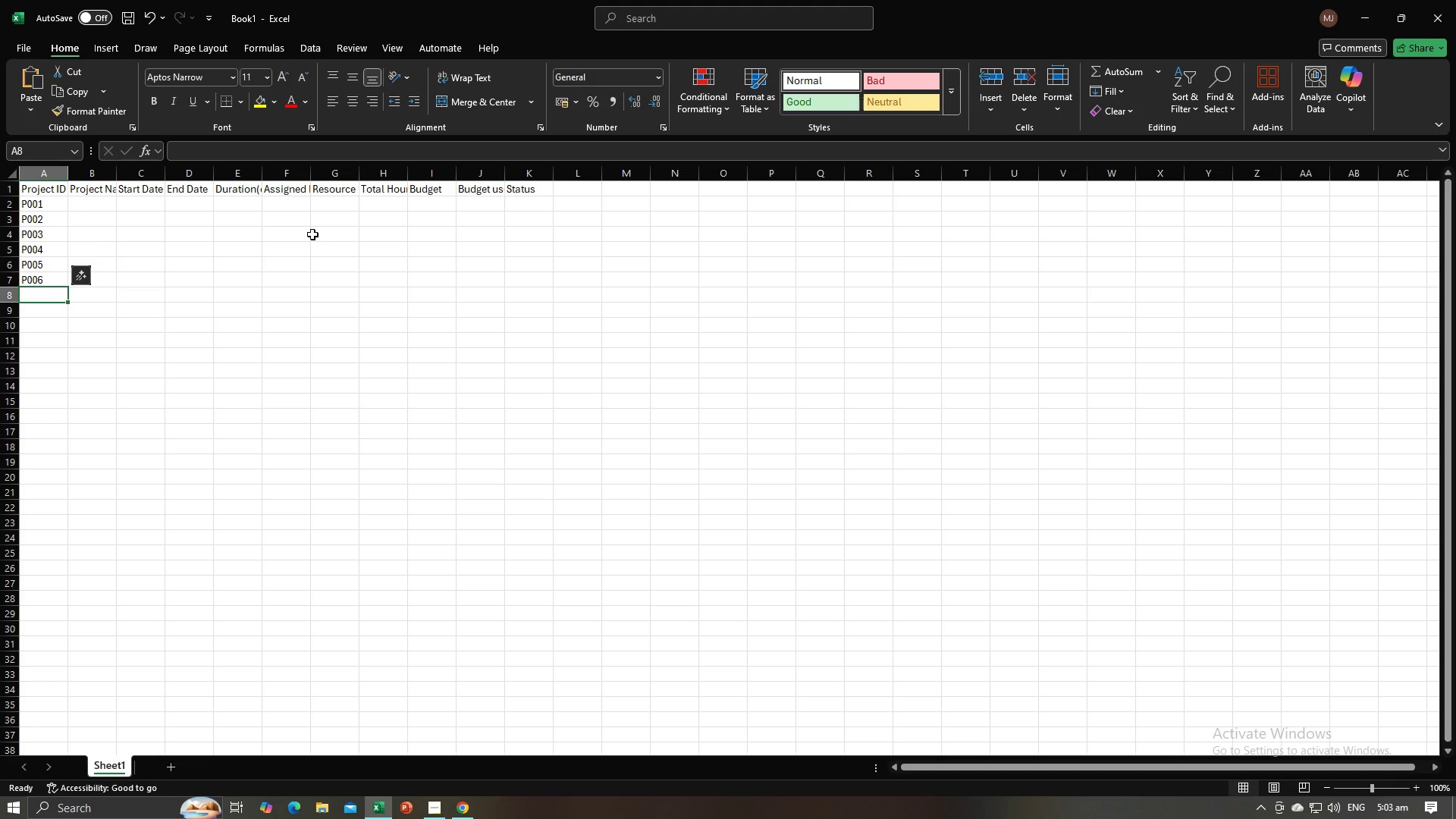 
key(Shift+ShiftRight)
 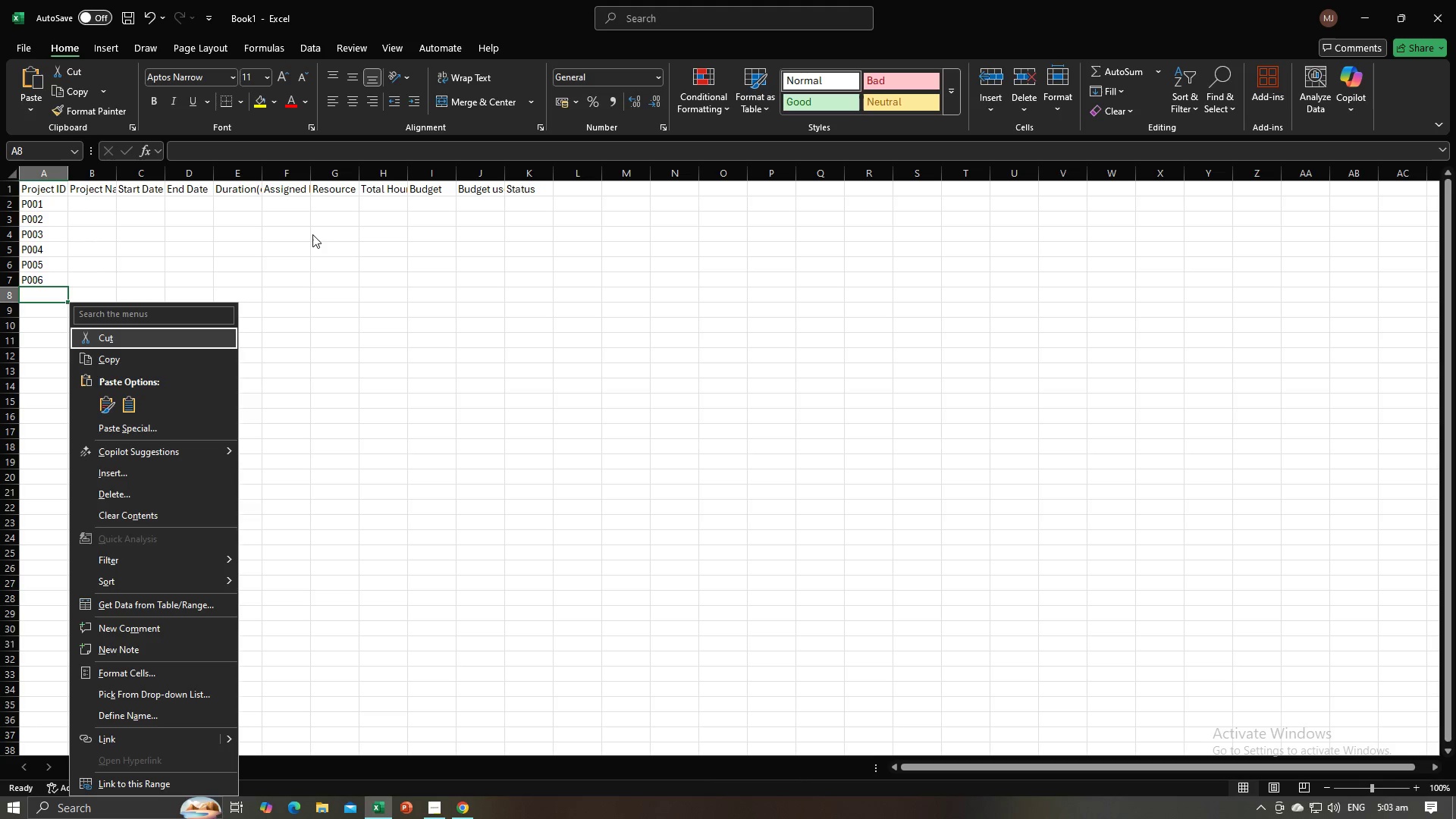 
key(Shift+ContextMenu)
 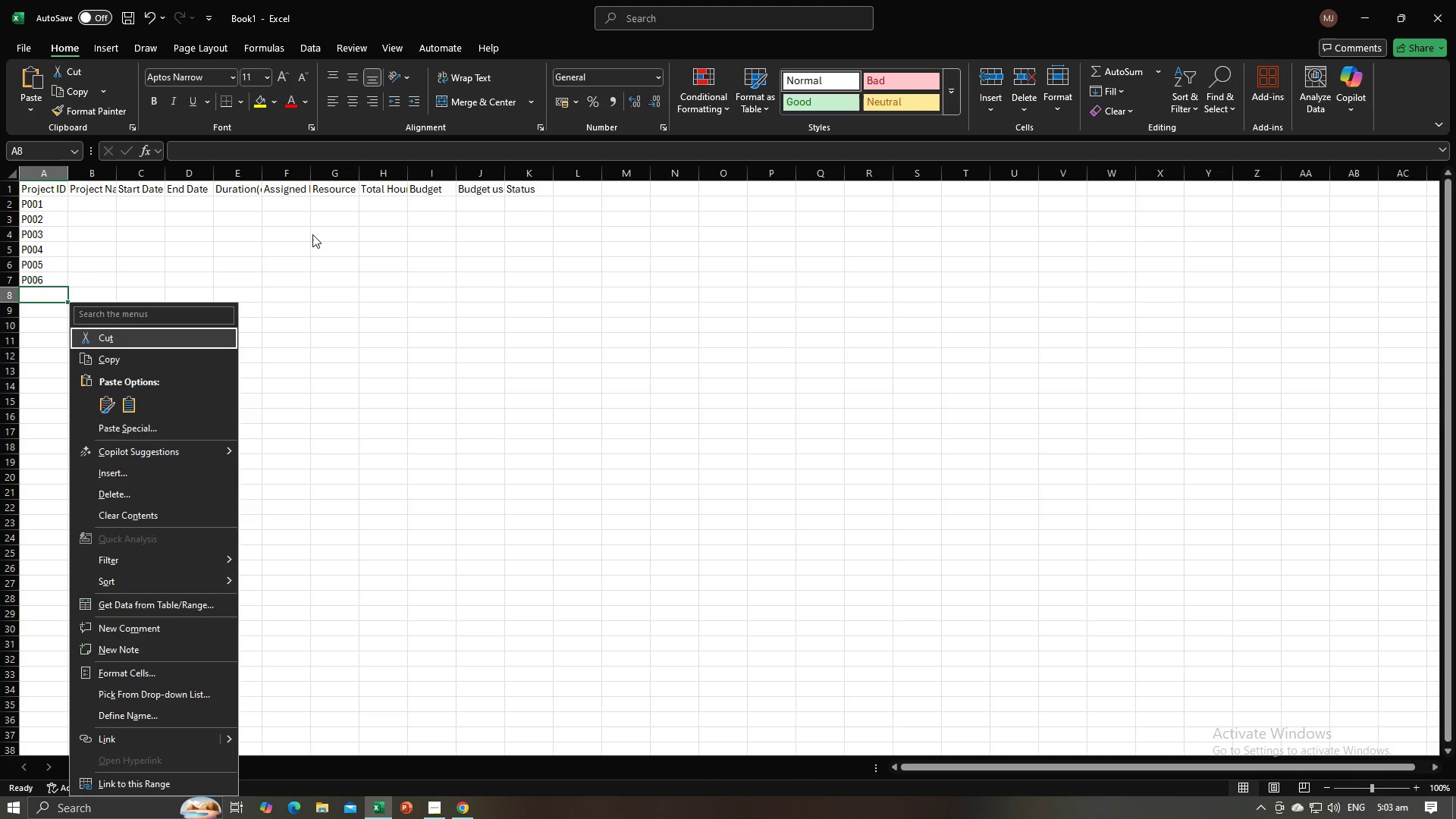 
key(Shift+P)
 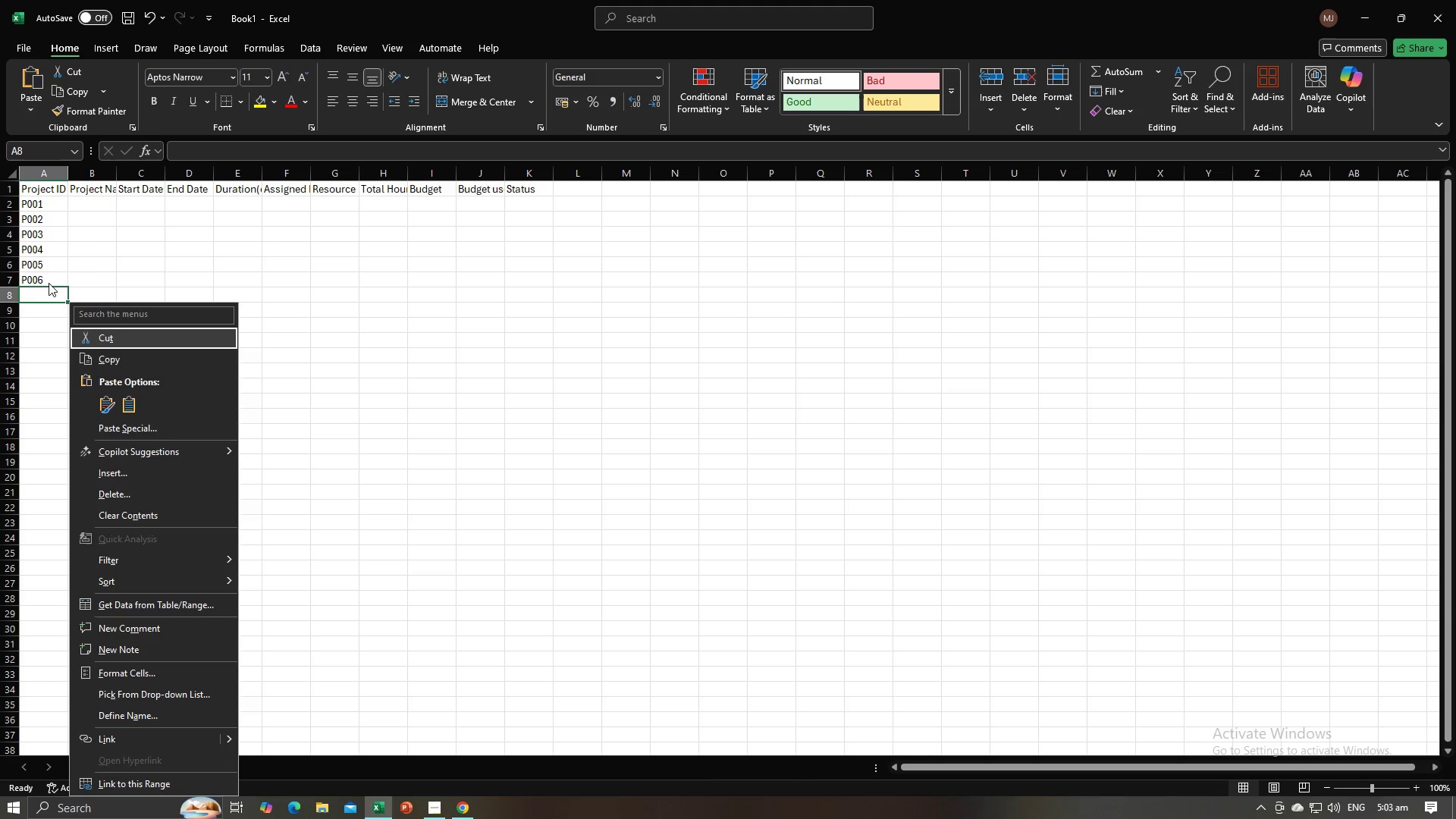 
left_click([42, 290])
 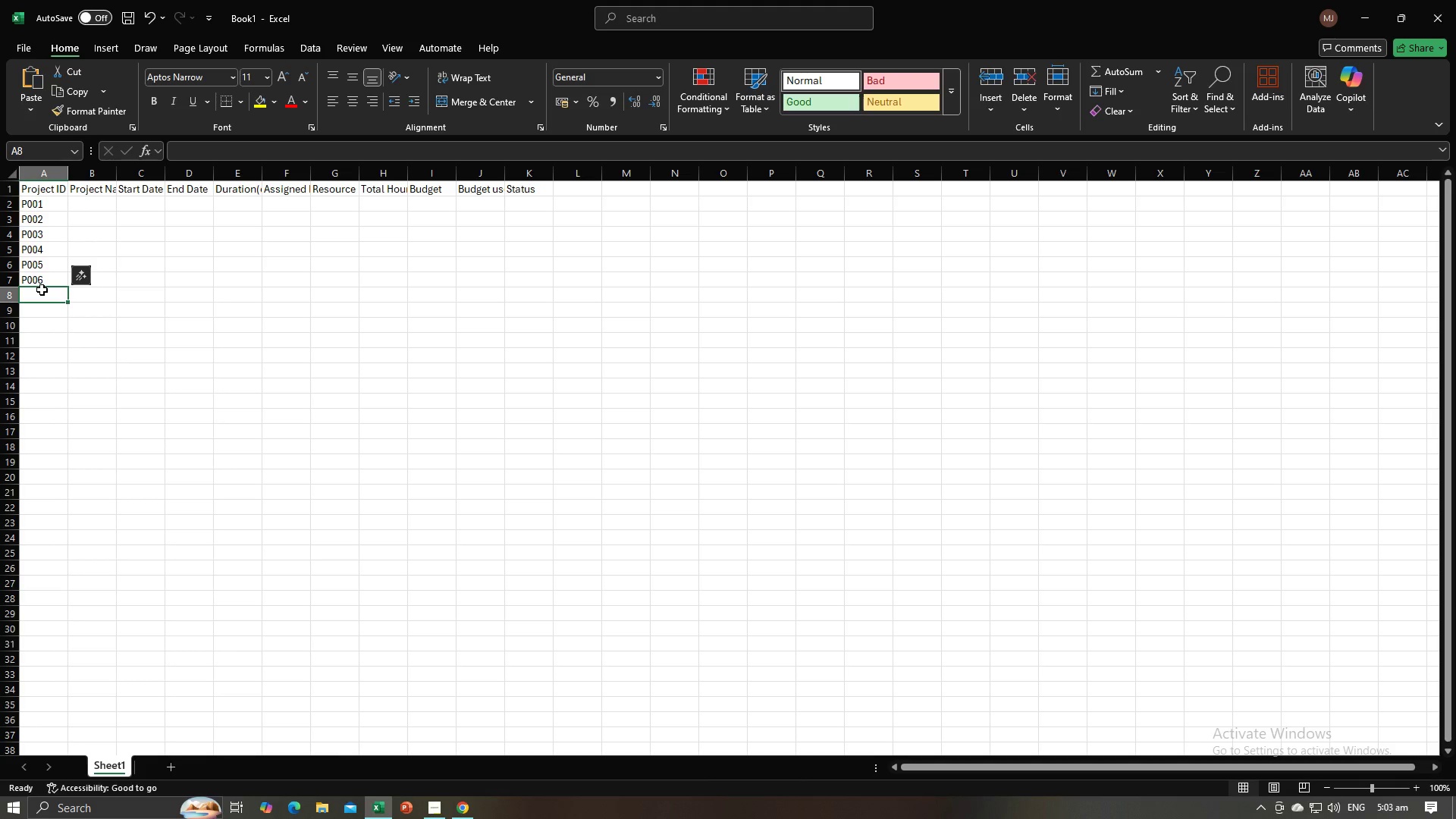 
key(Shift+ShiftRight)
 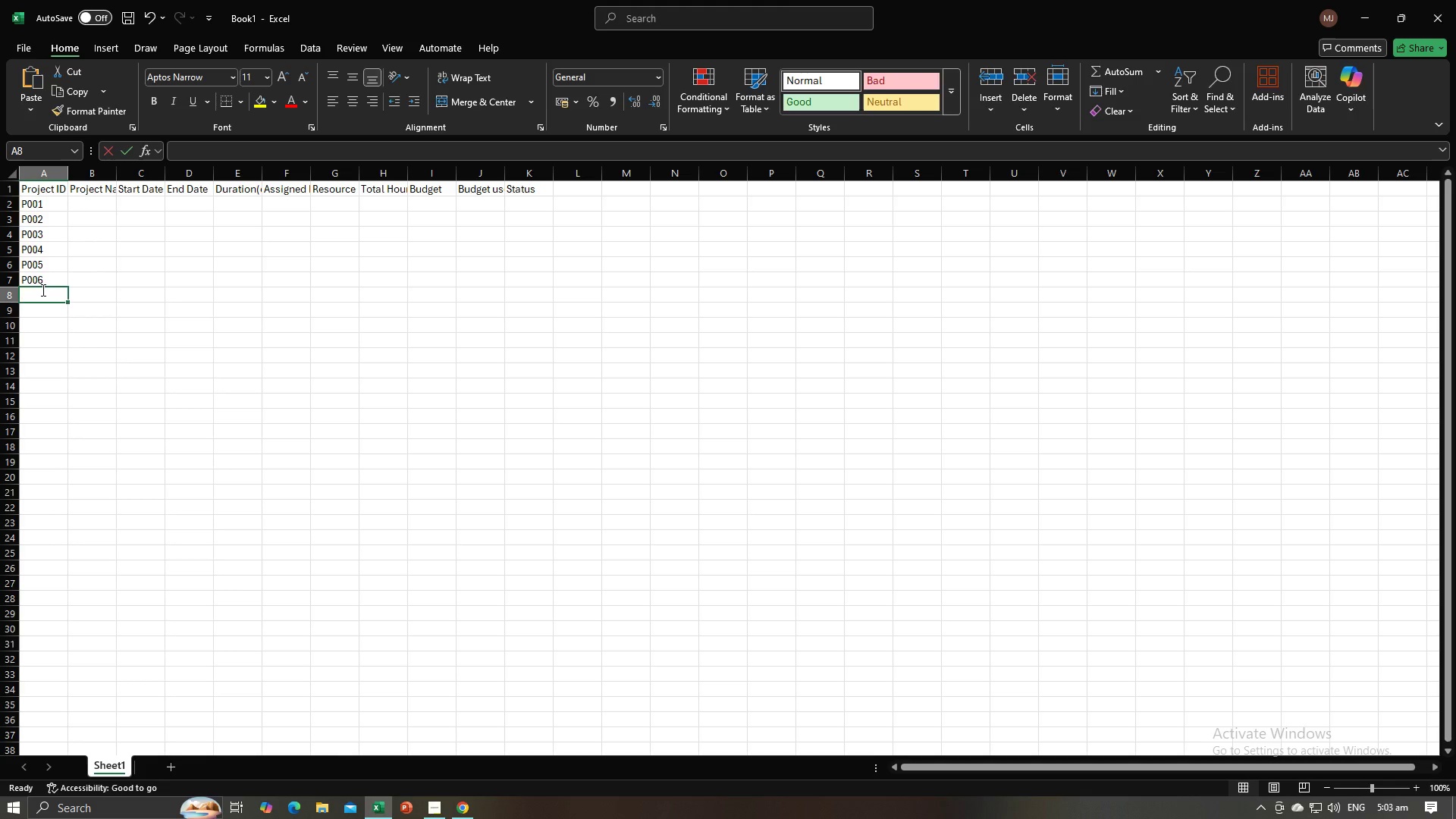 
key(Shift+P)
 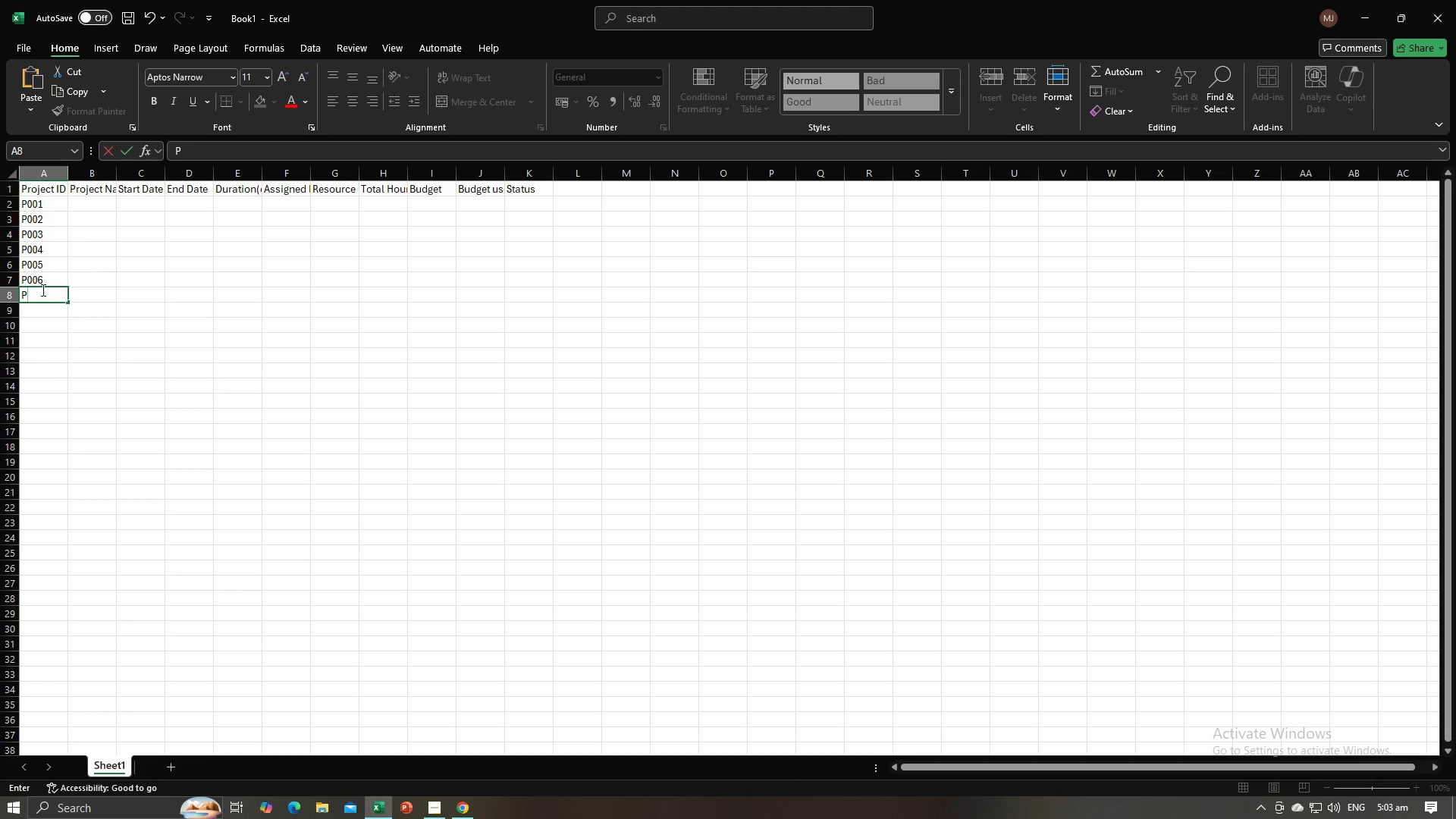 
key(Numpad0)
 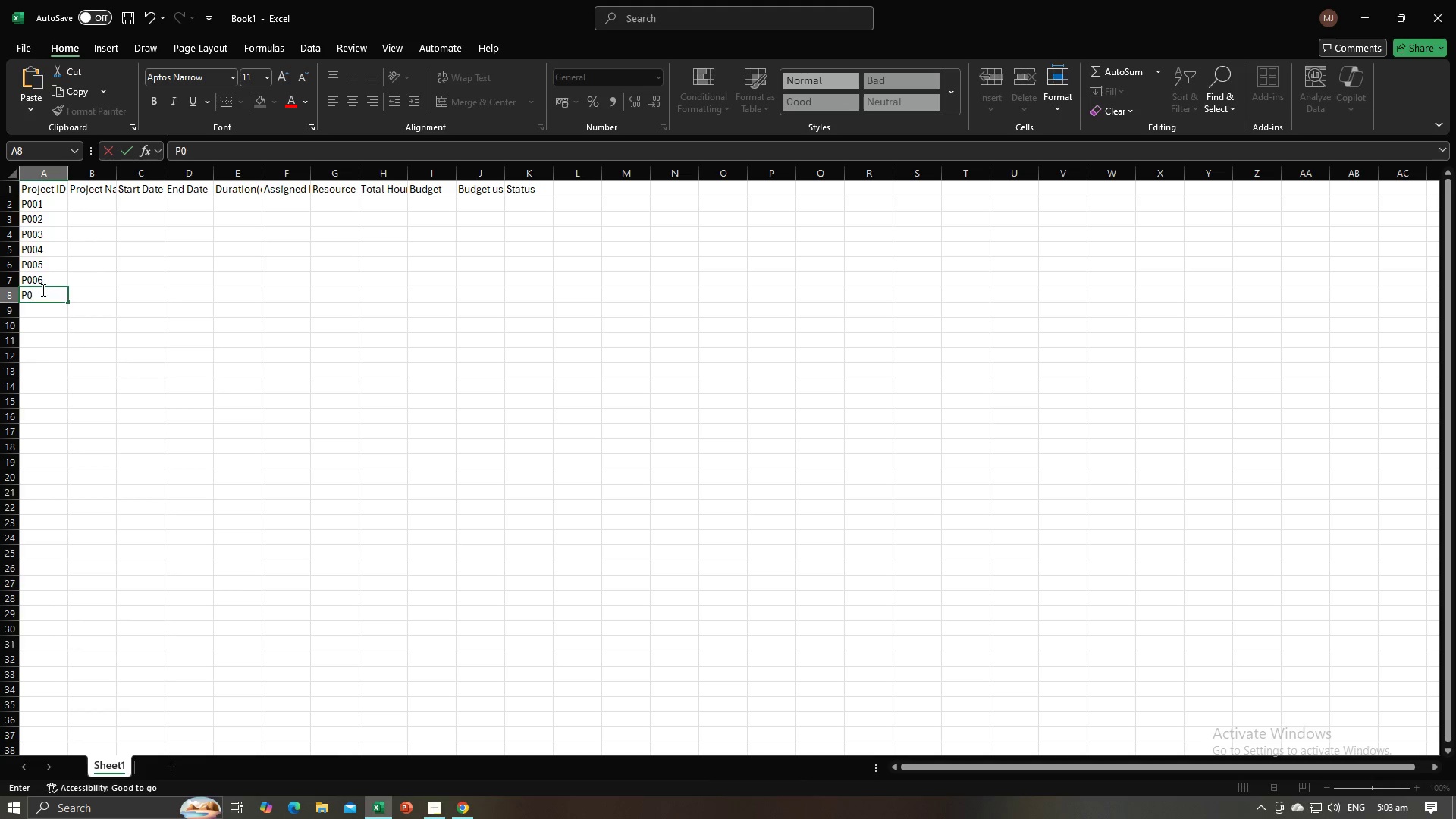 
key(Numpad0)
 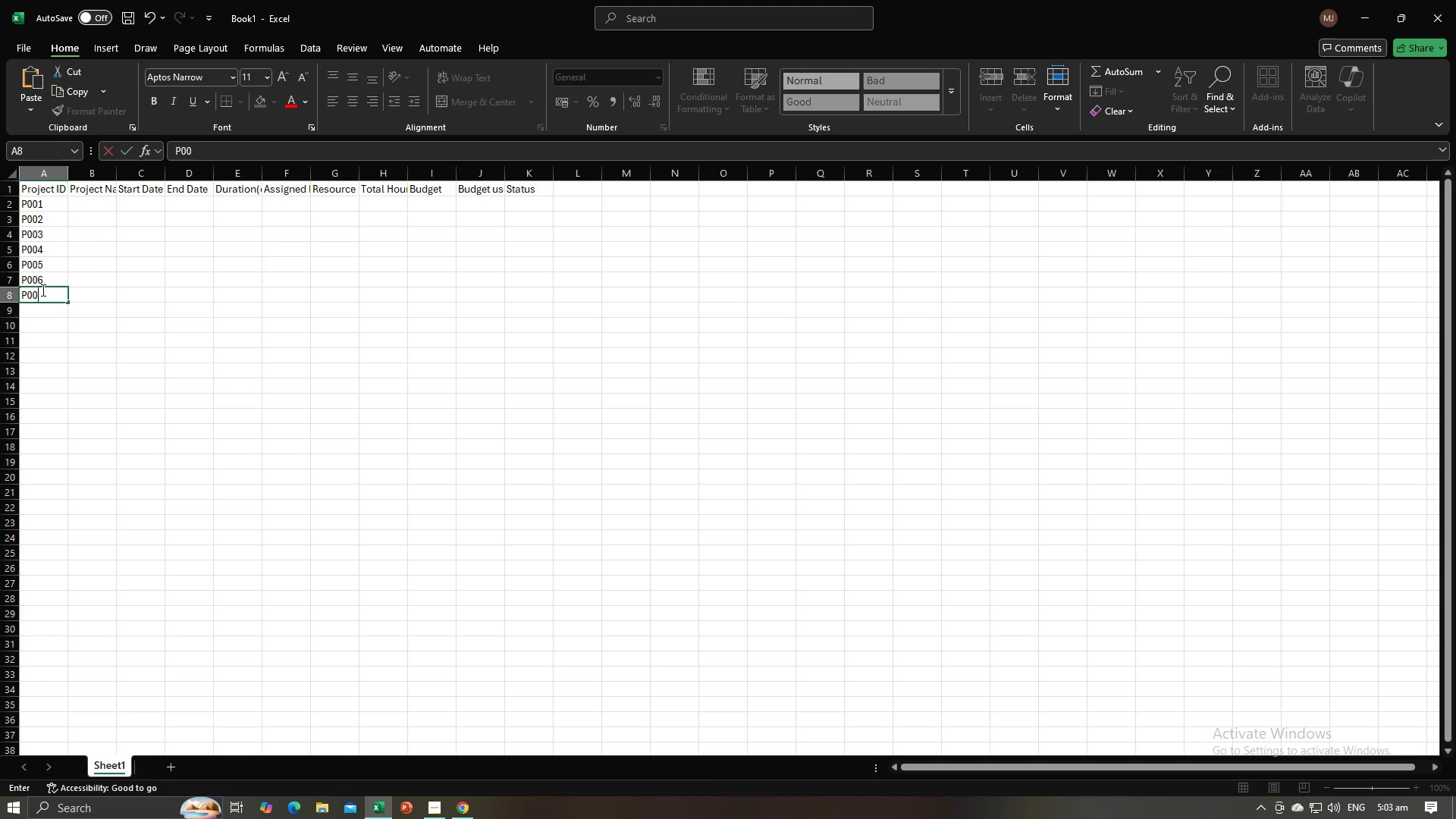 
key(Numpad7)
 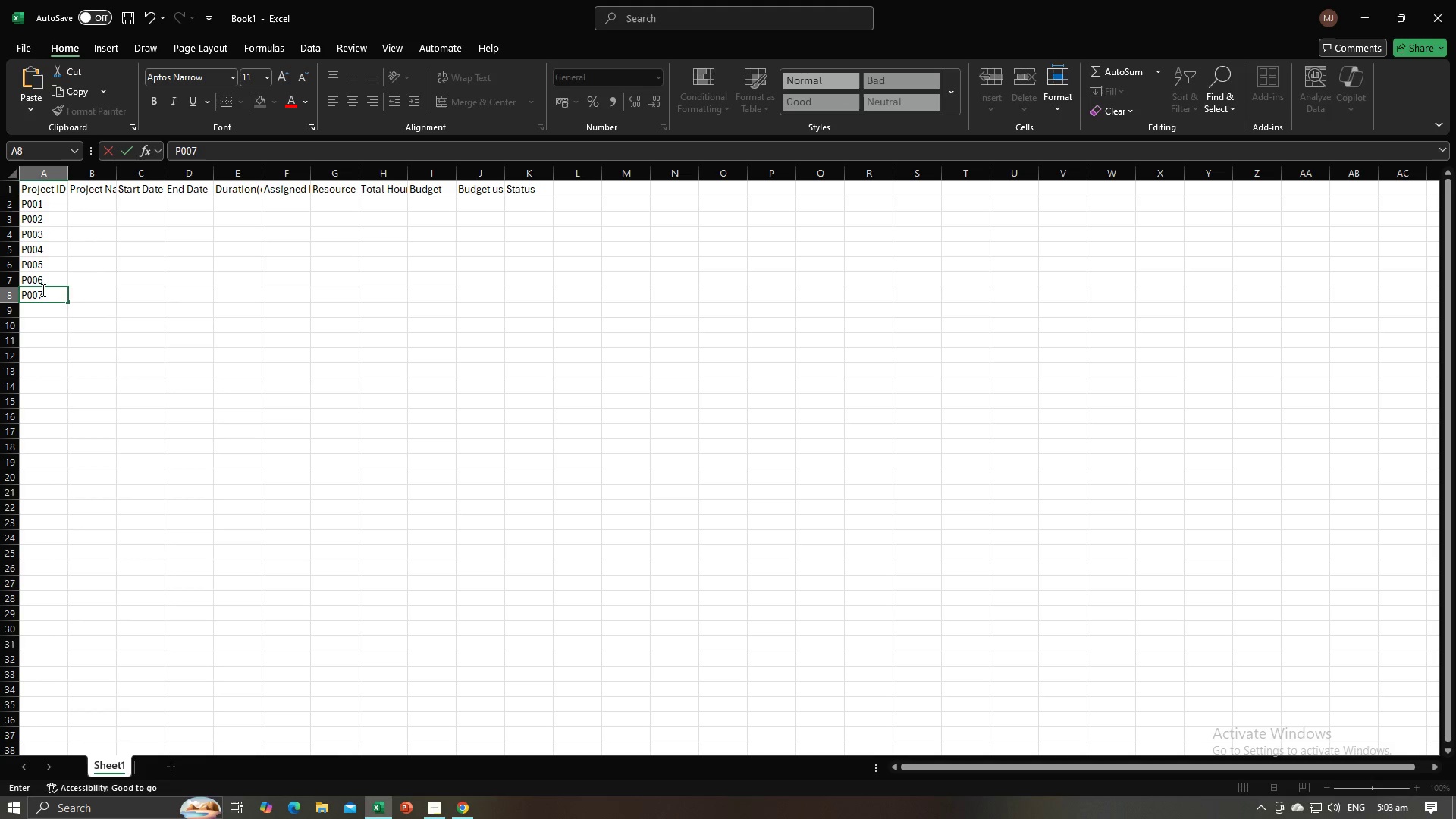 
key(NumpadEnter)
 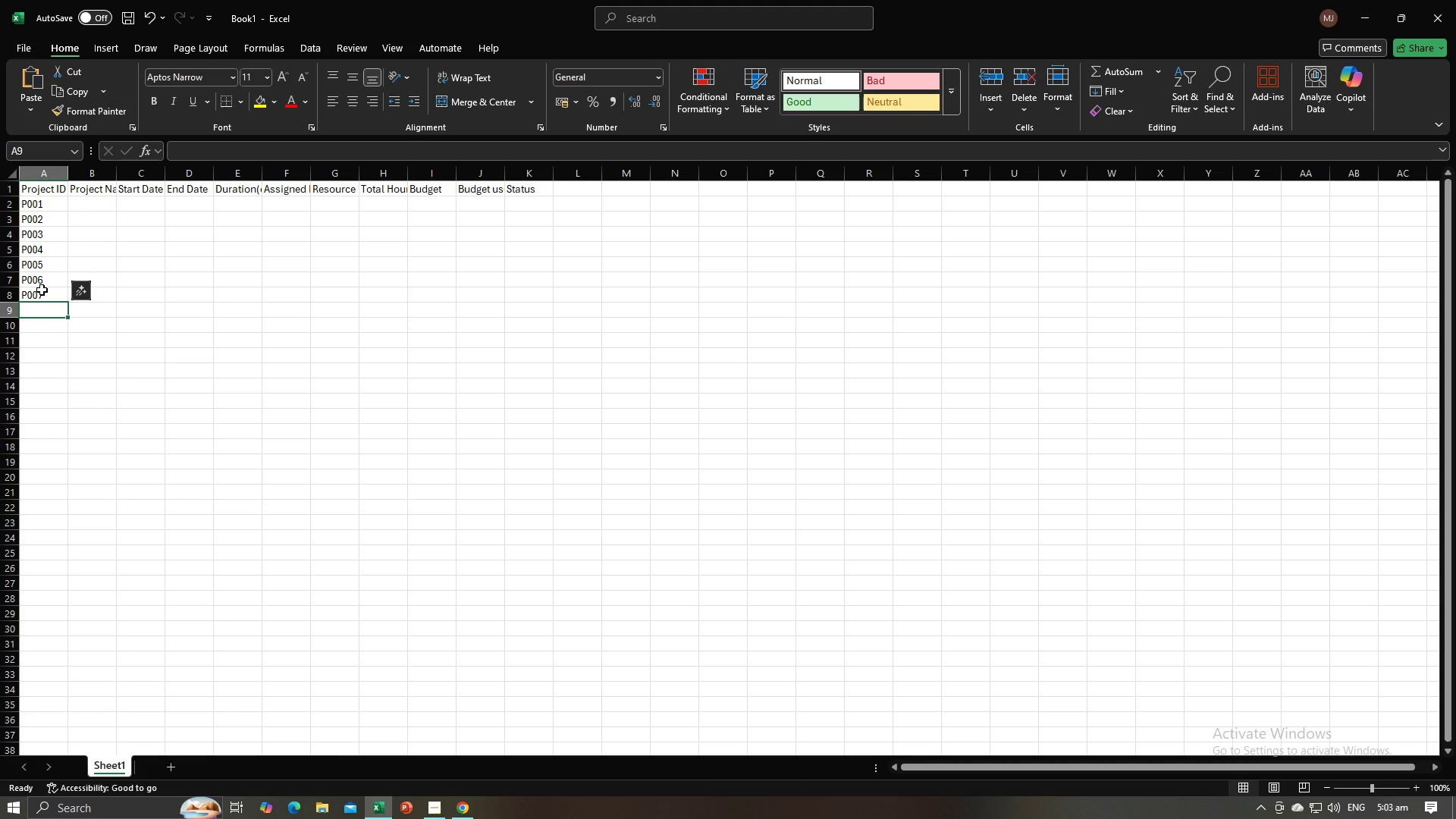 
key(Shift+ShiftRight)
 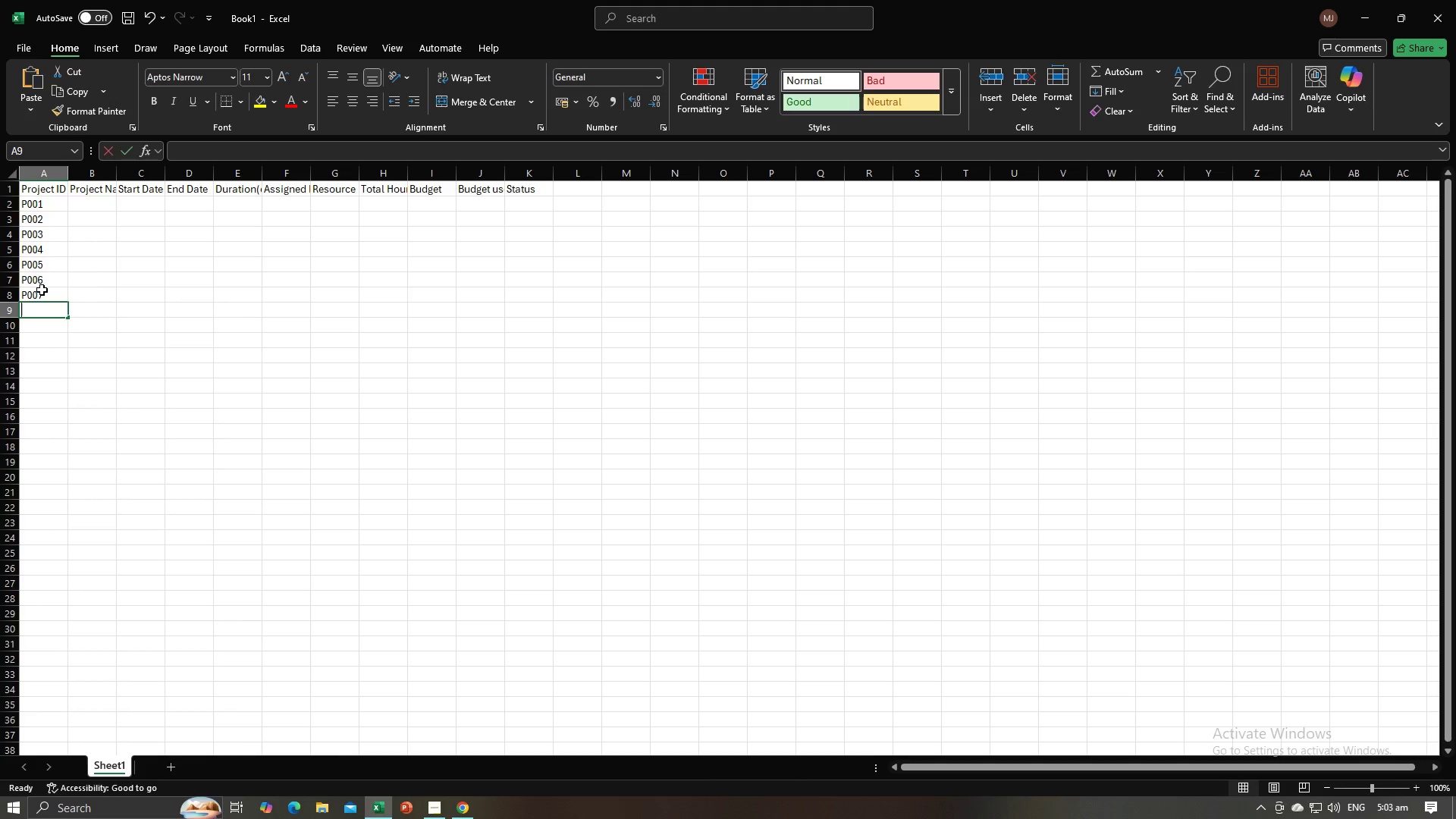 
key(Shift+P)
 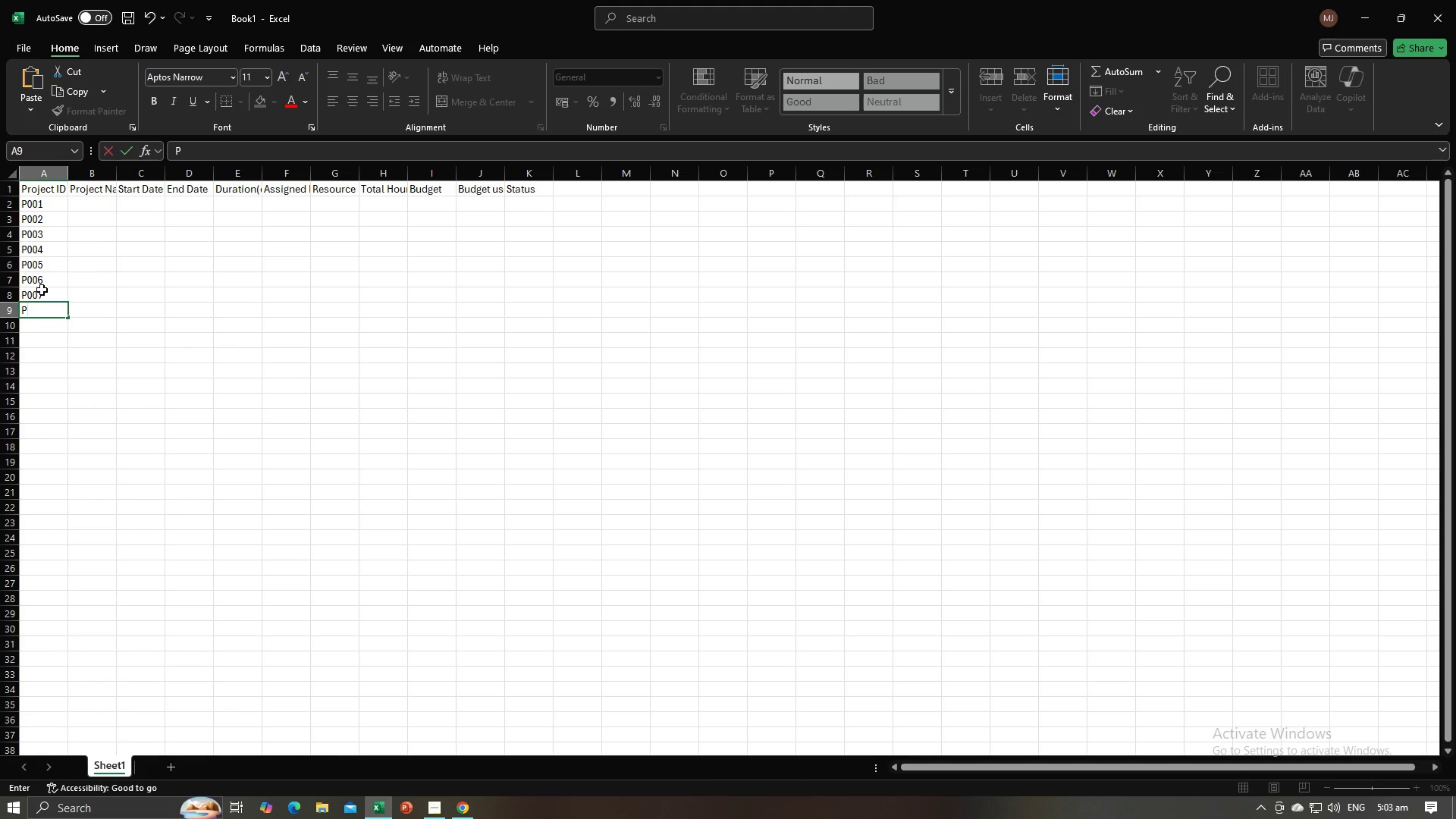 
key(Numpad0)
 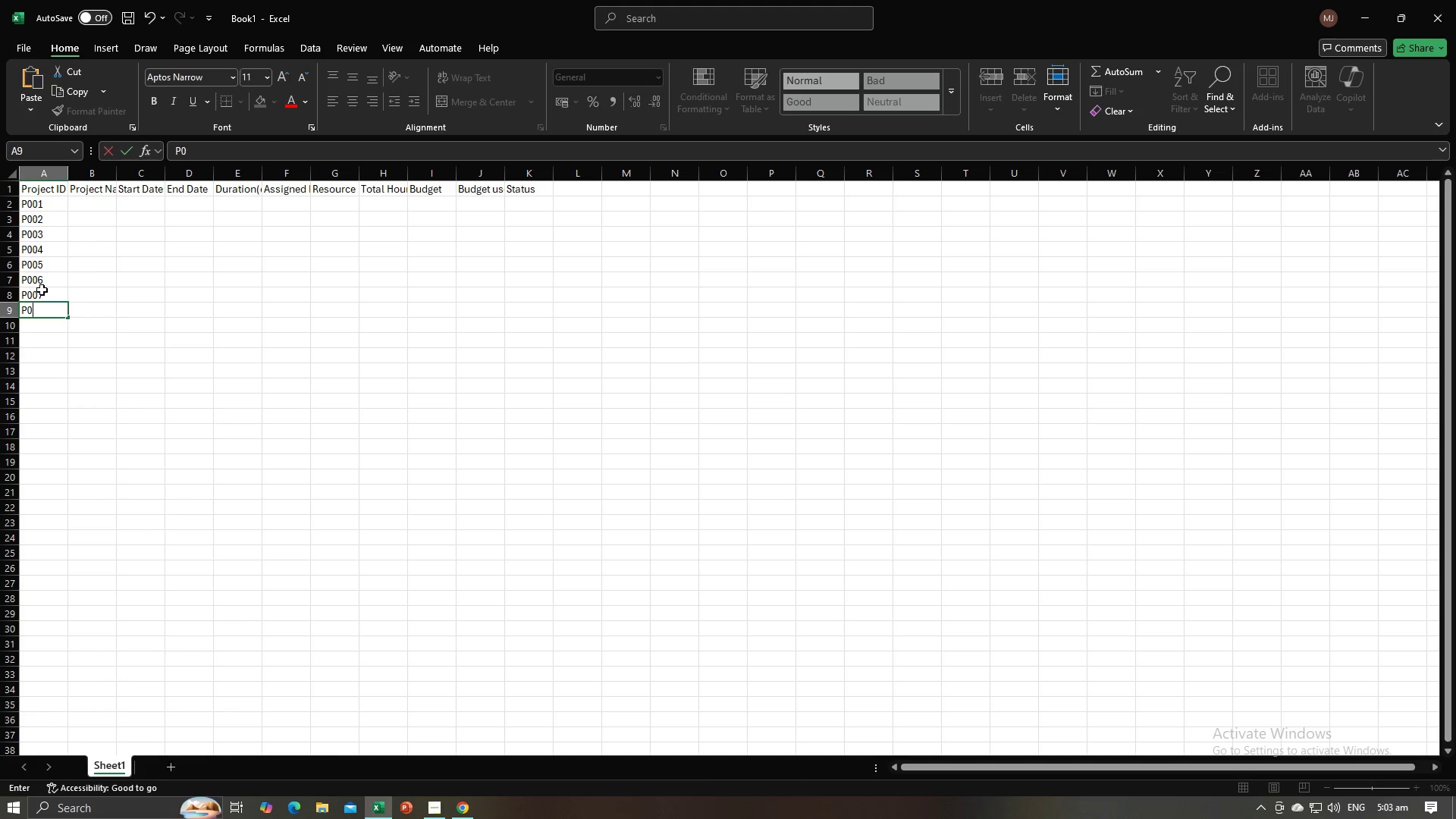 
key(Numpad0)
 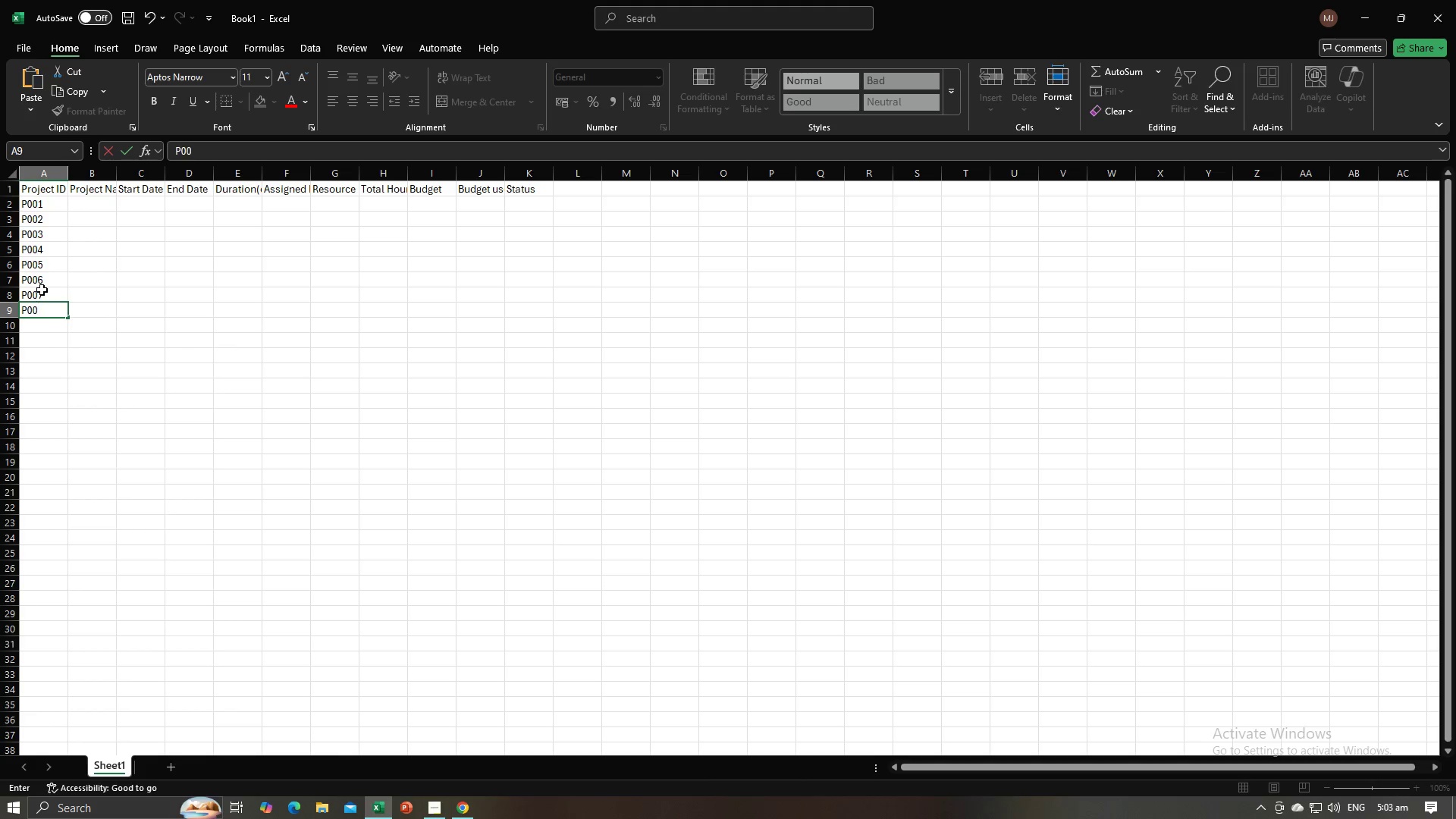 
key(Numpad8)
 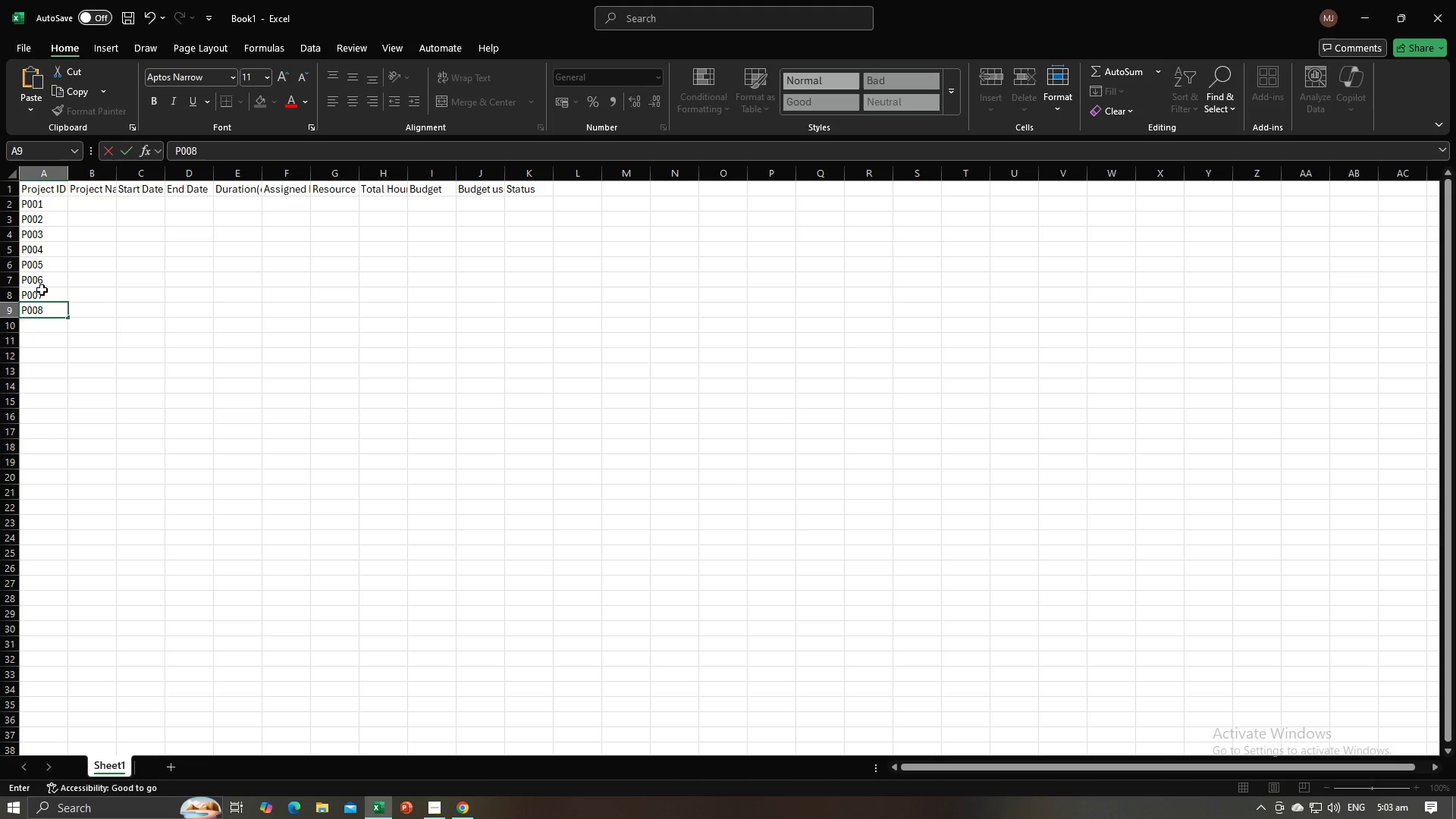 
key(NumpadEnter)
 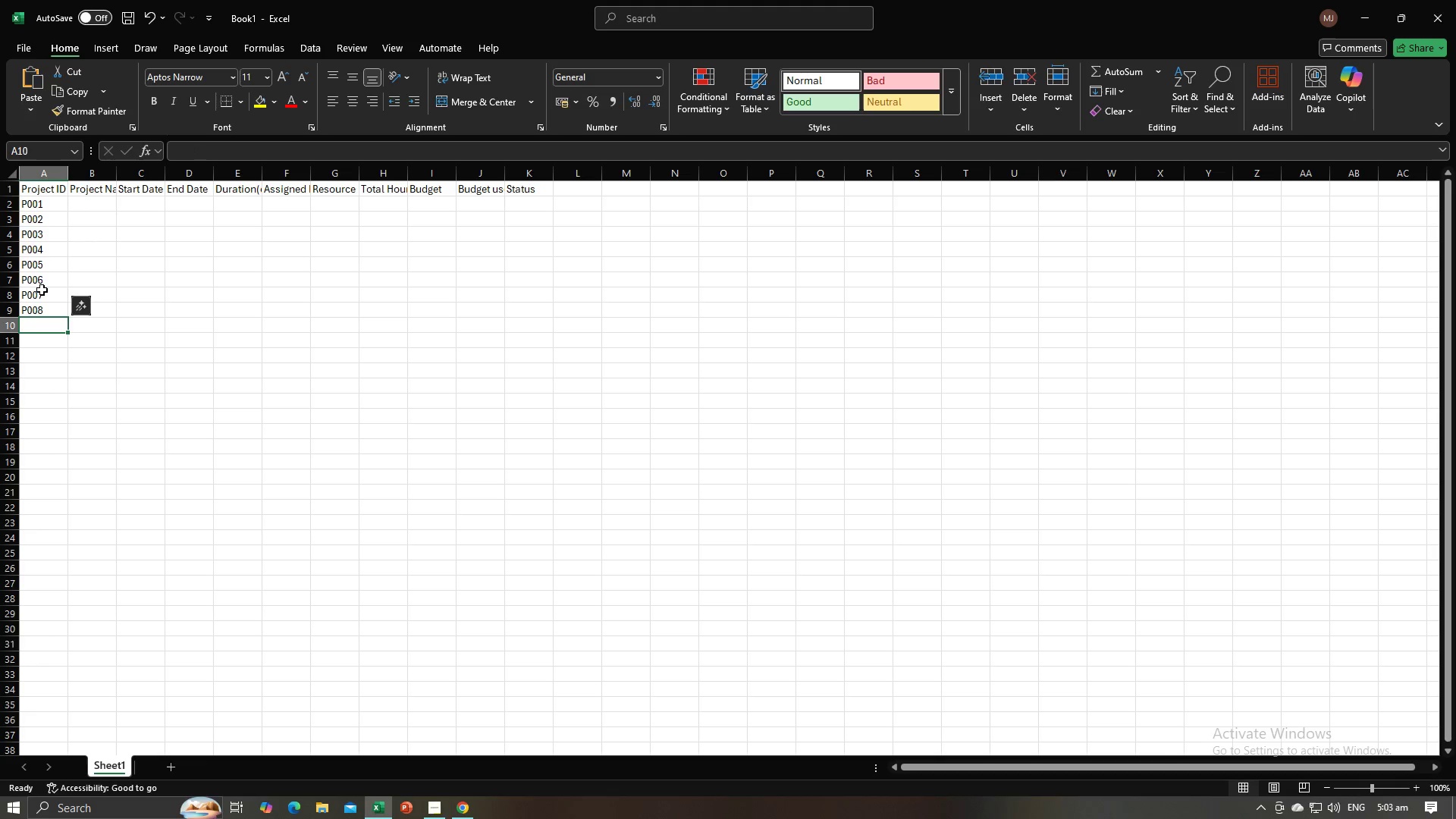 
key(Shift+ShiftRight)
 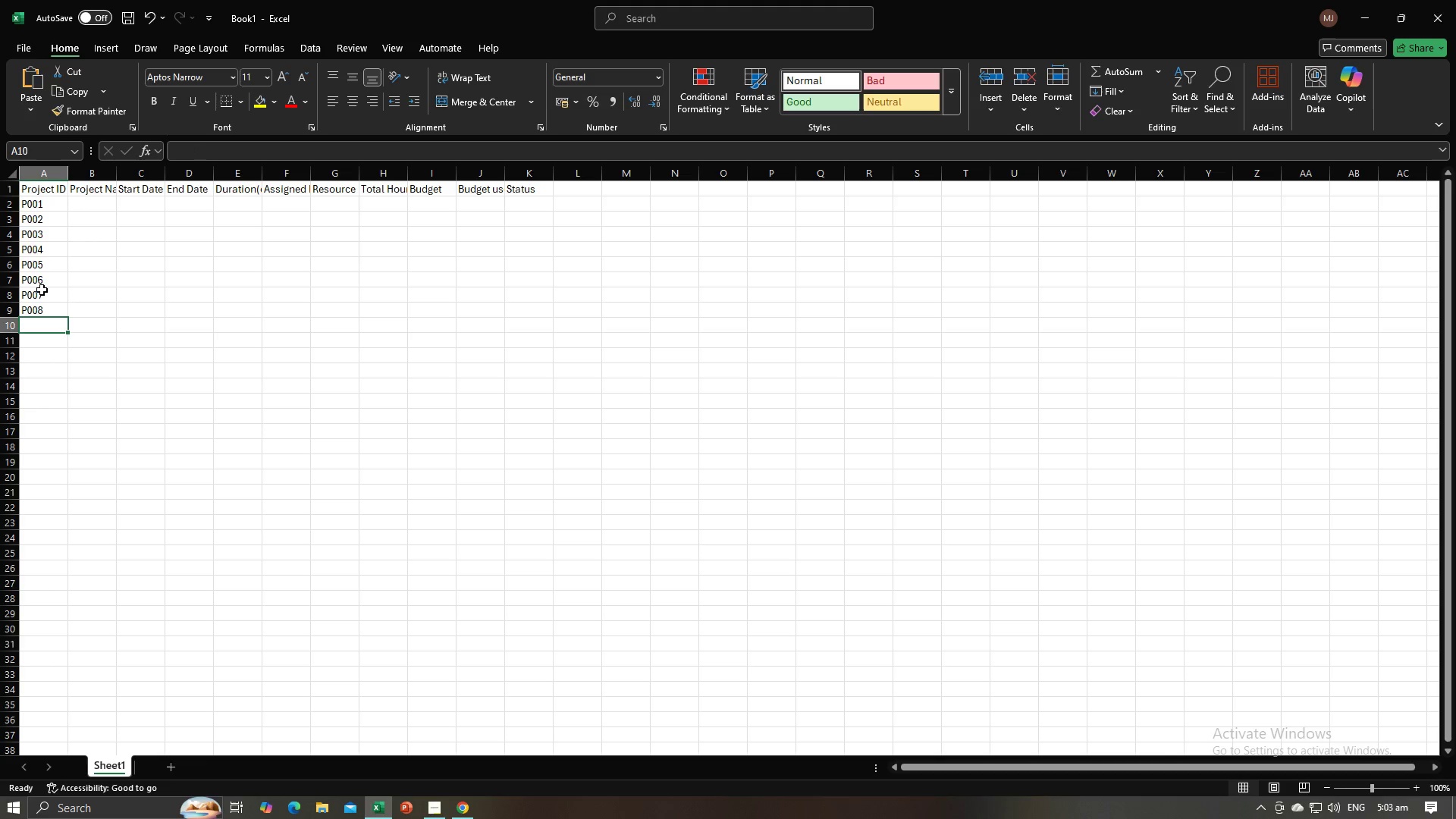 
key(Shift+P)
 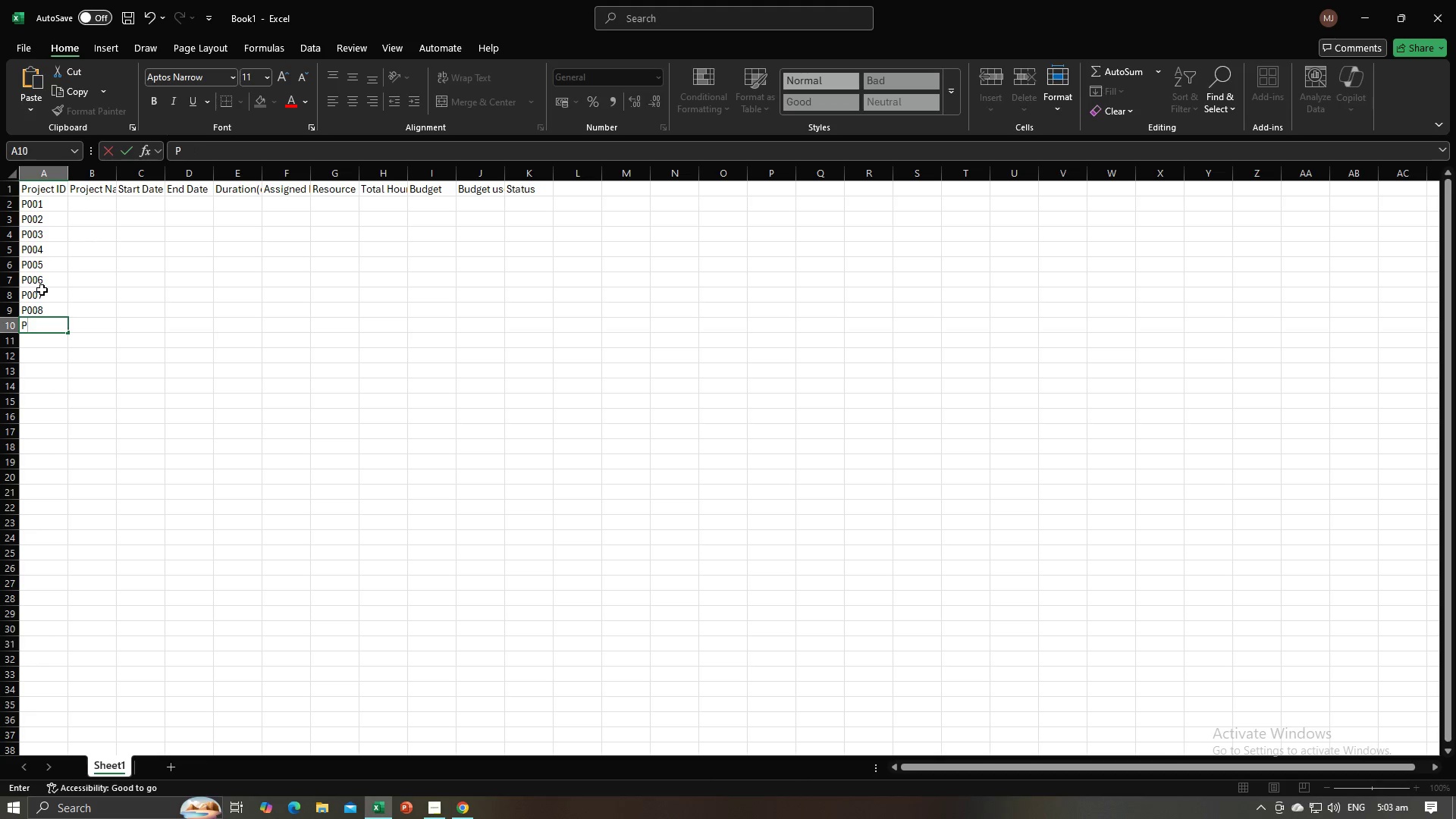 
key(Numpad0)
 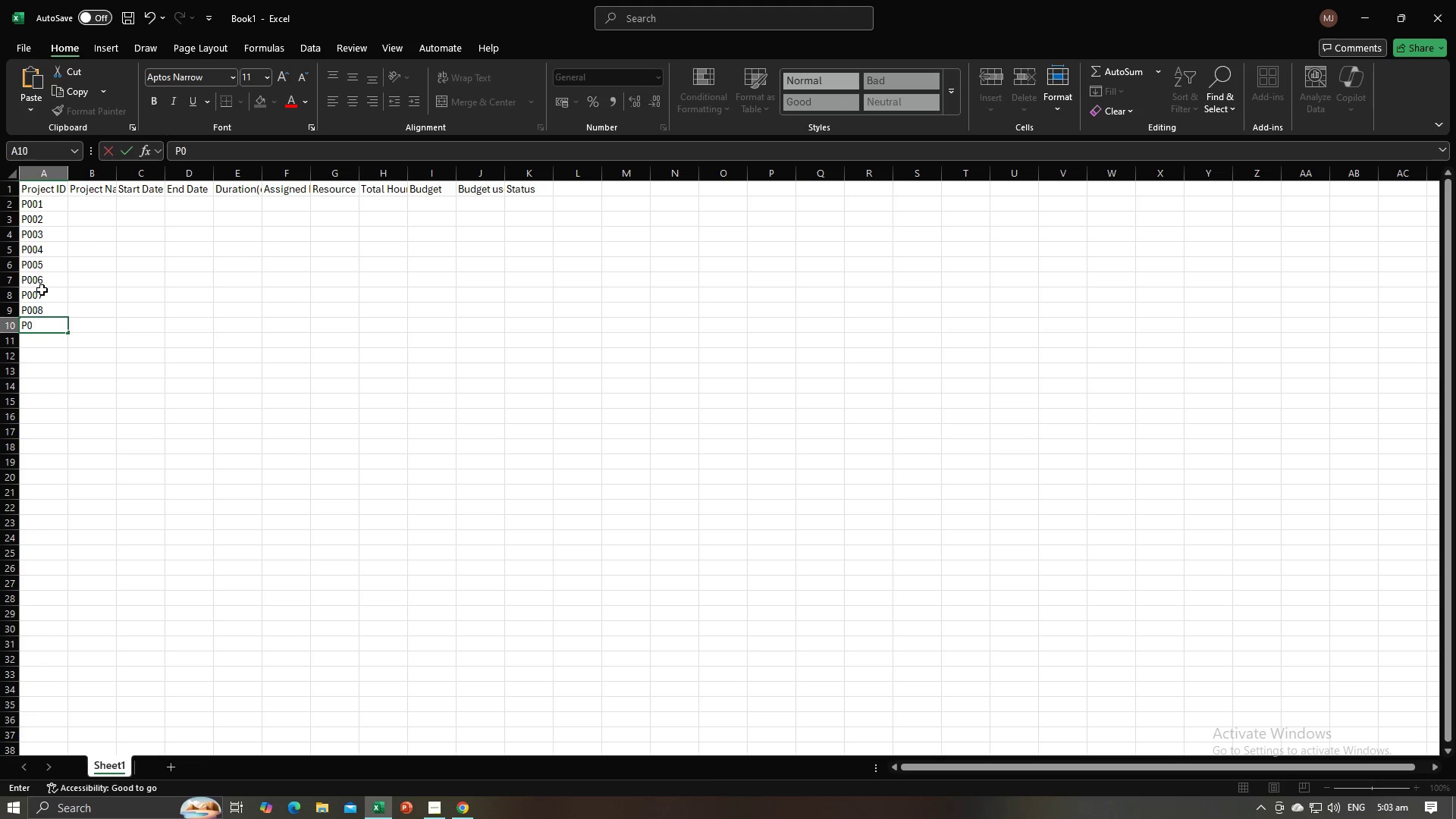 
key(Numpad0)
 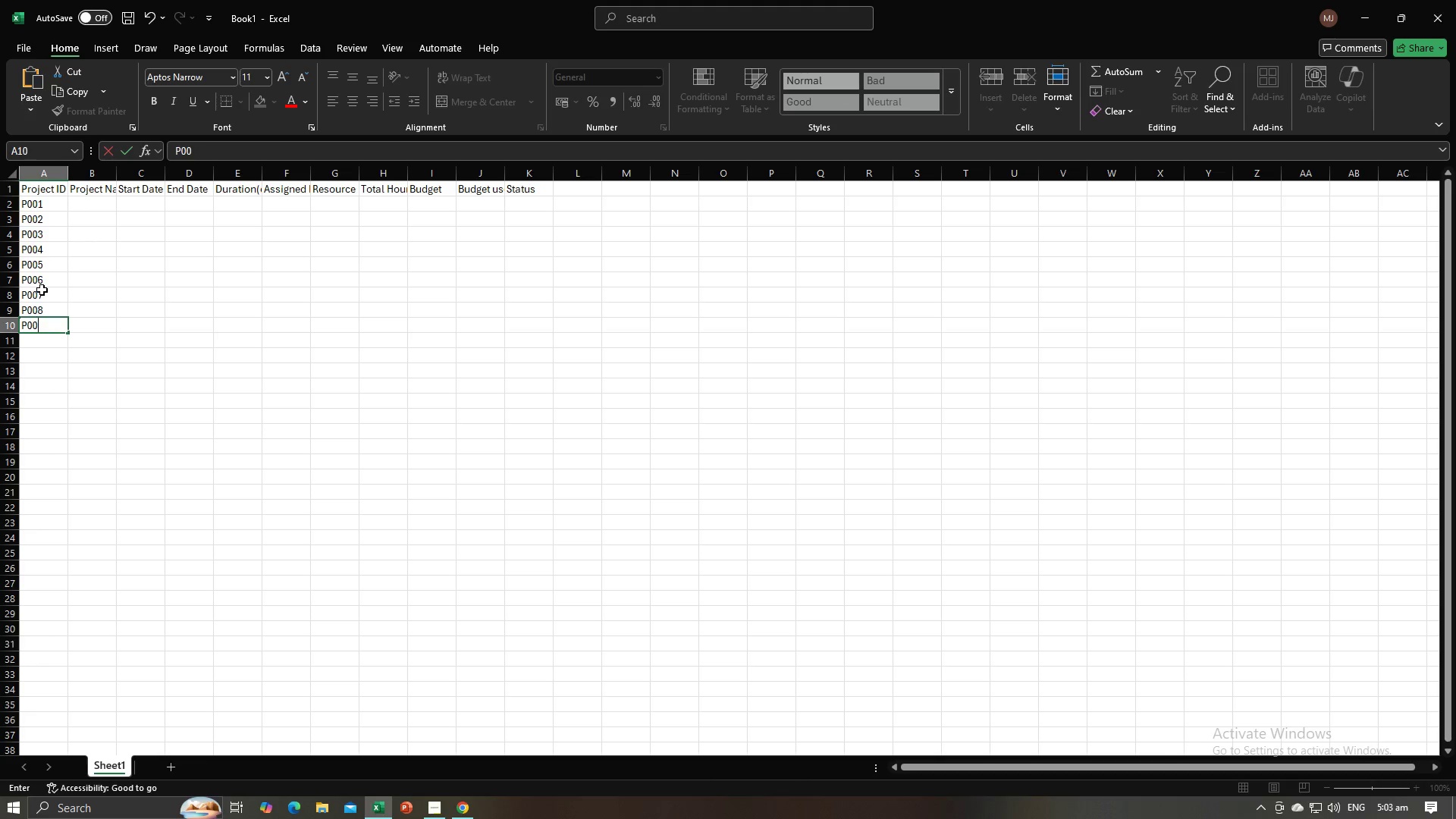 
key(Numpad9)
 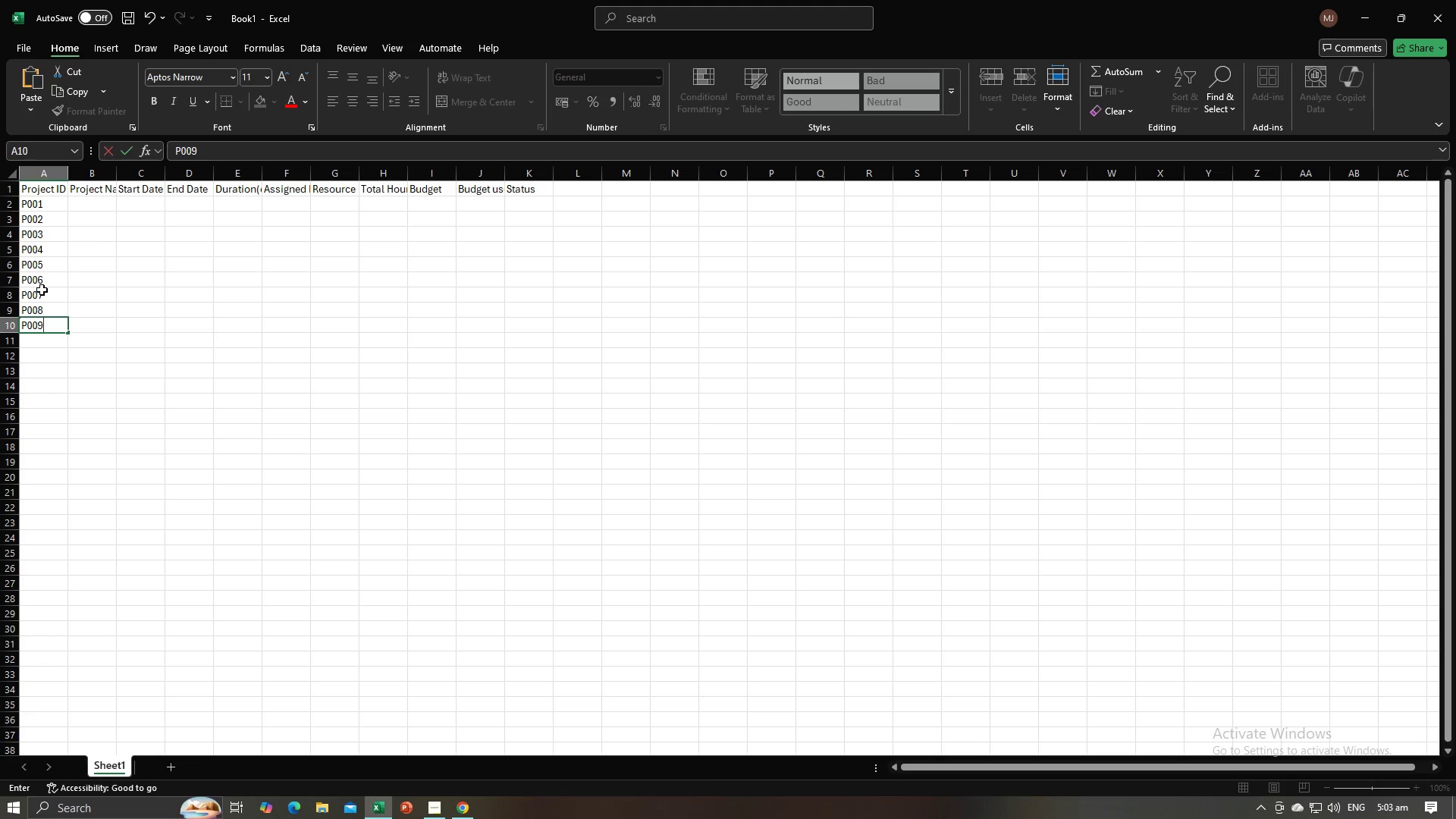 
key(NumpadEnter)
 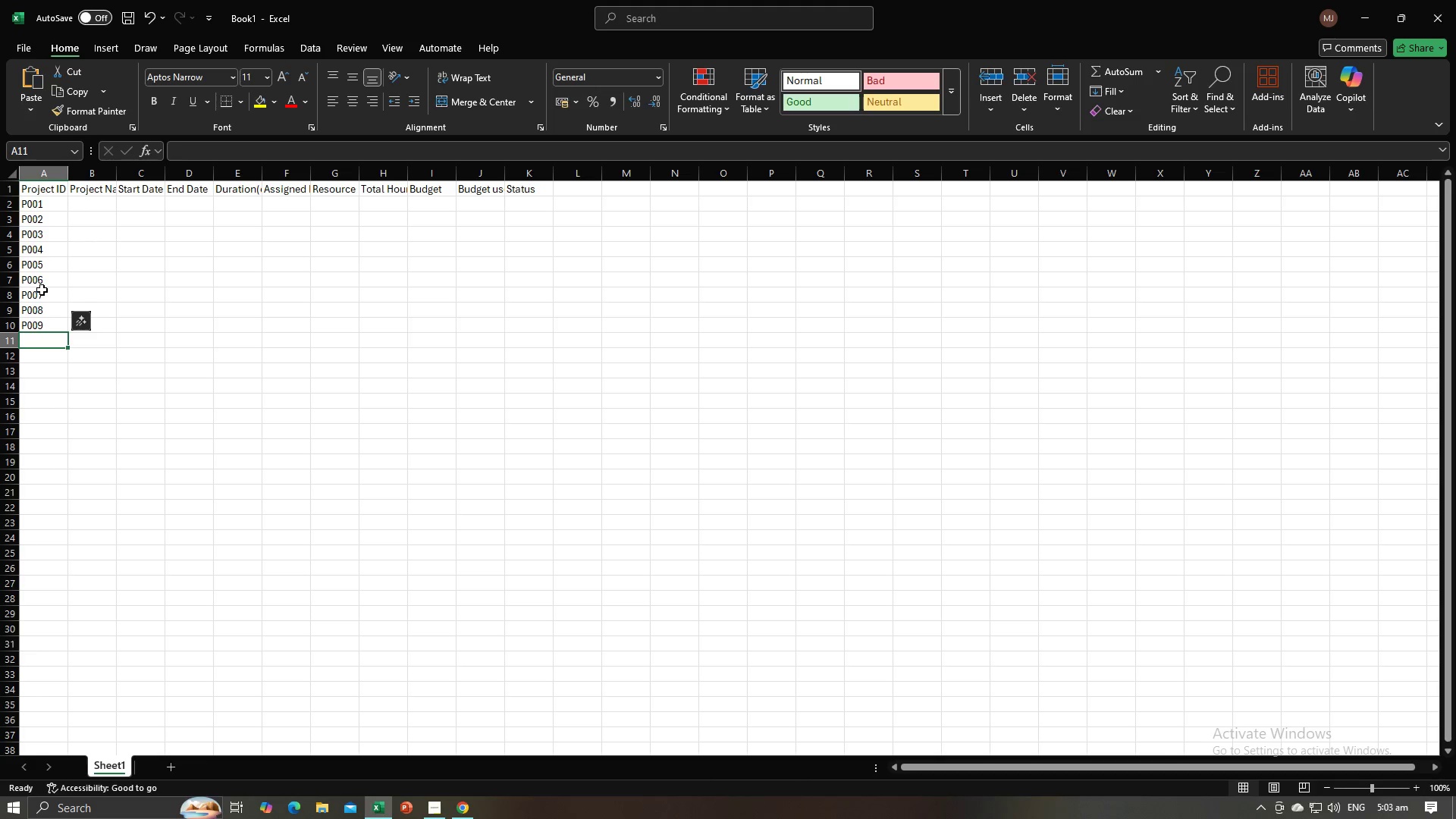 
key(Shift+ShiftRight)
 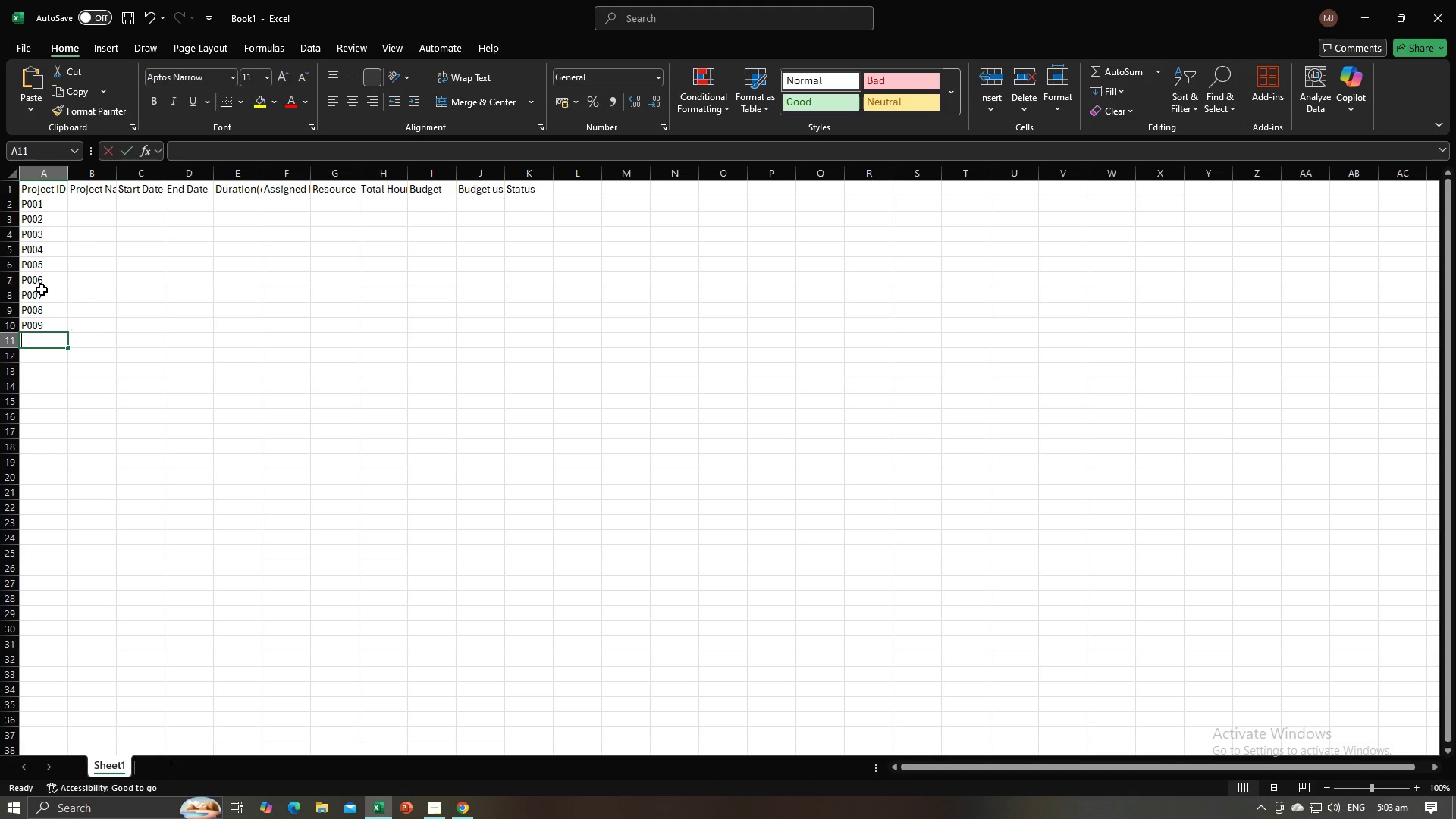 
key(Shift+P)
 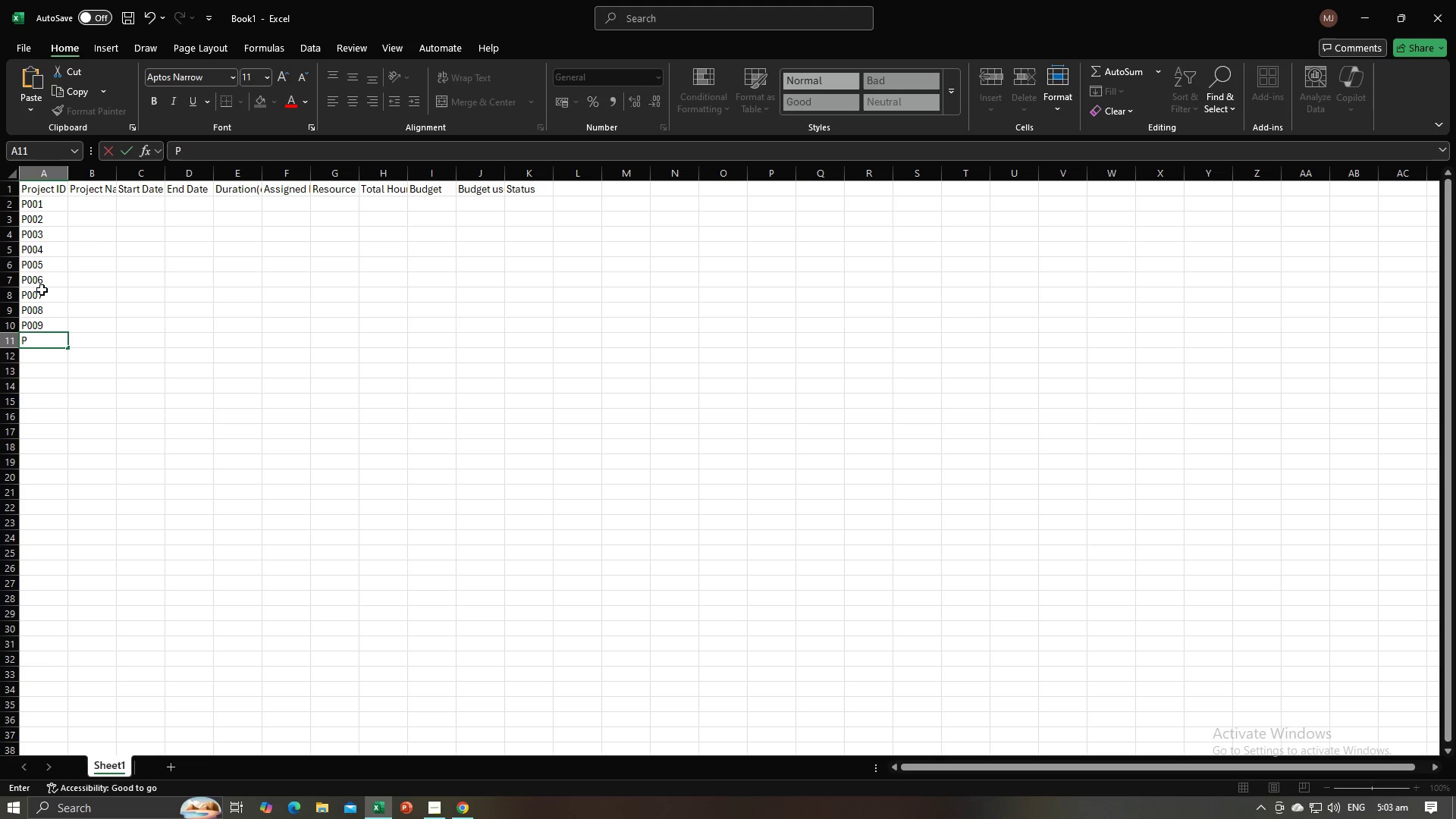 
key(Numpad0)
 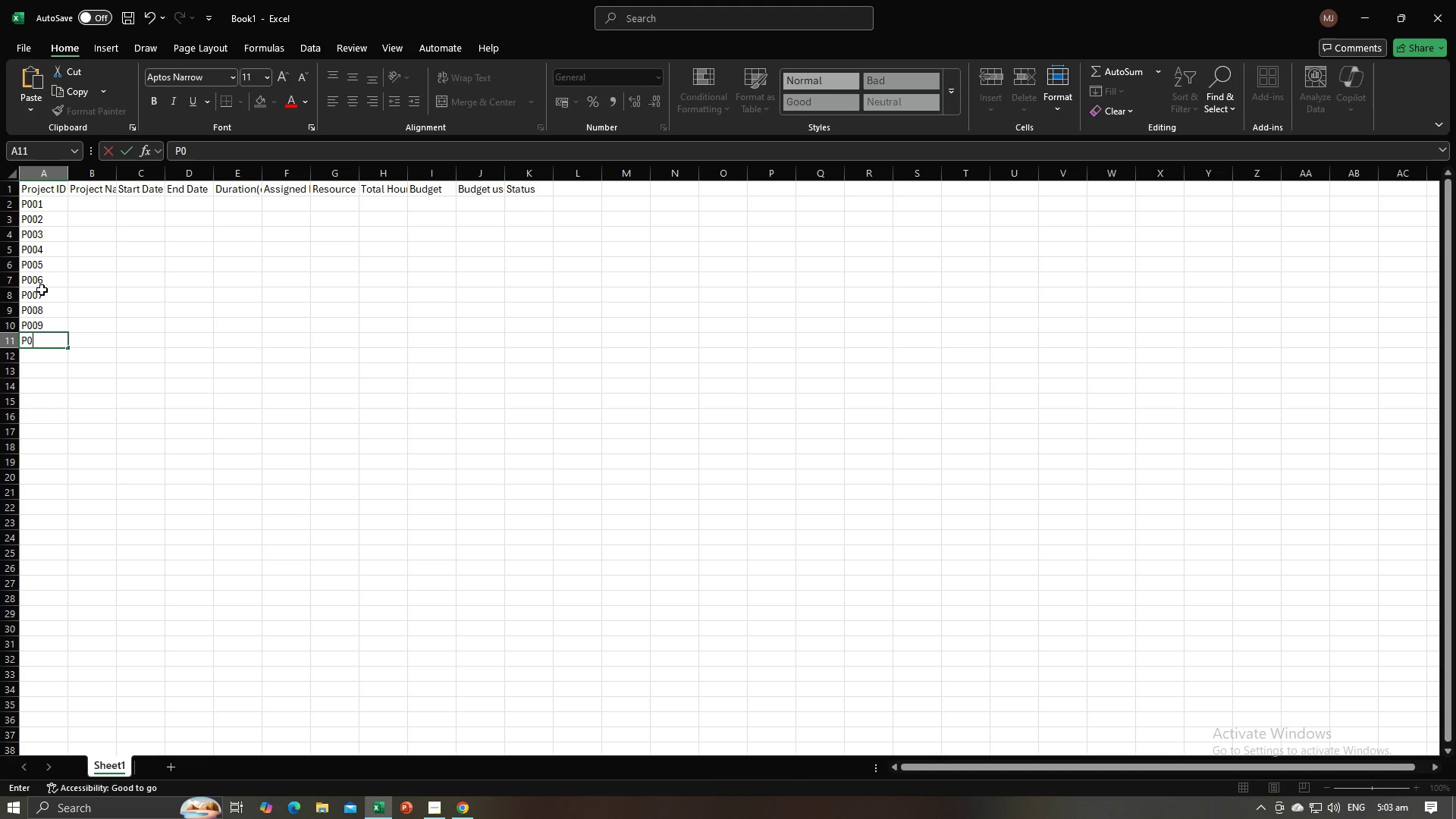 
key(Numpad1)
 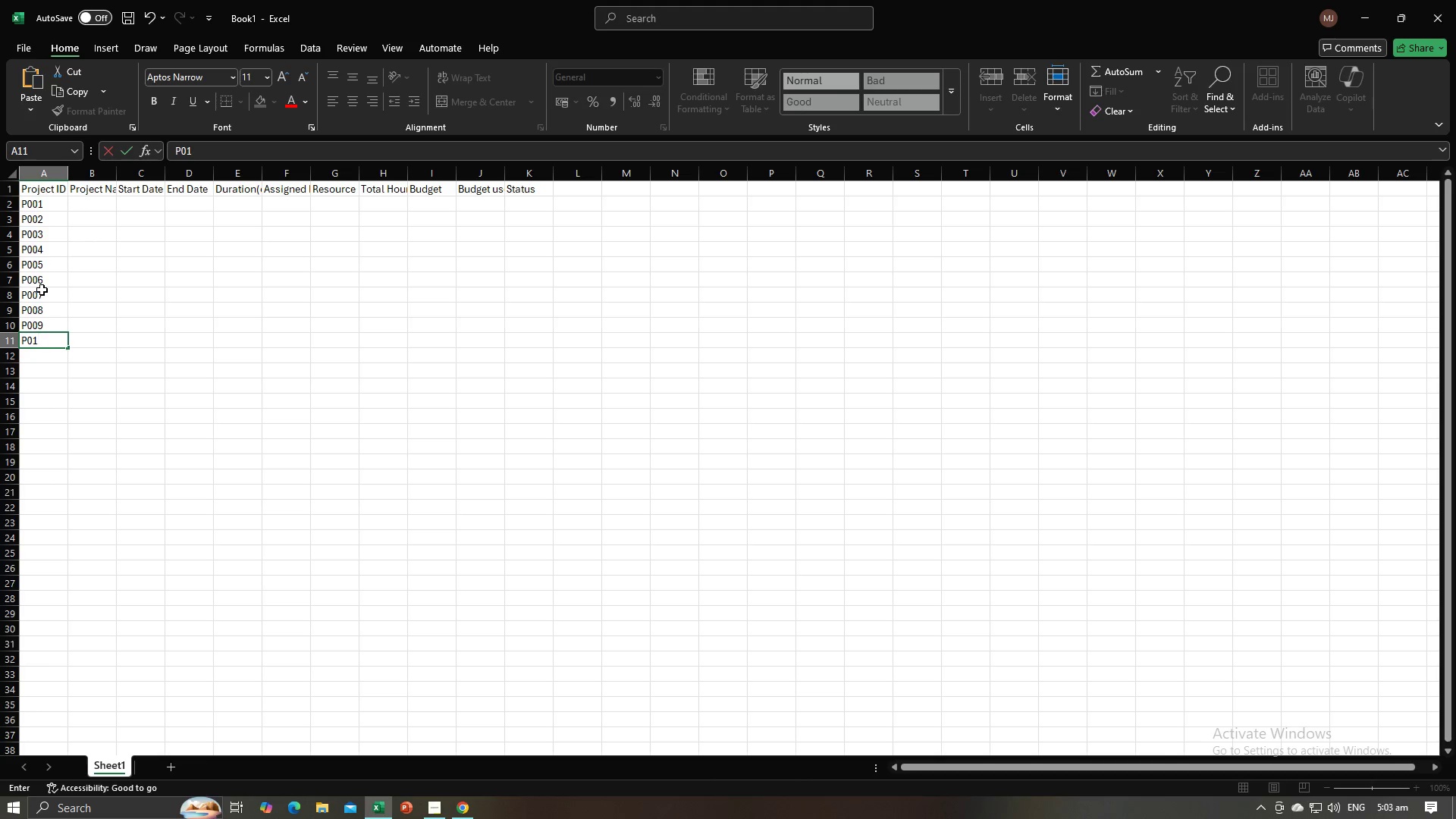 
key(Numpad0)
 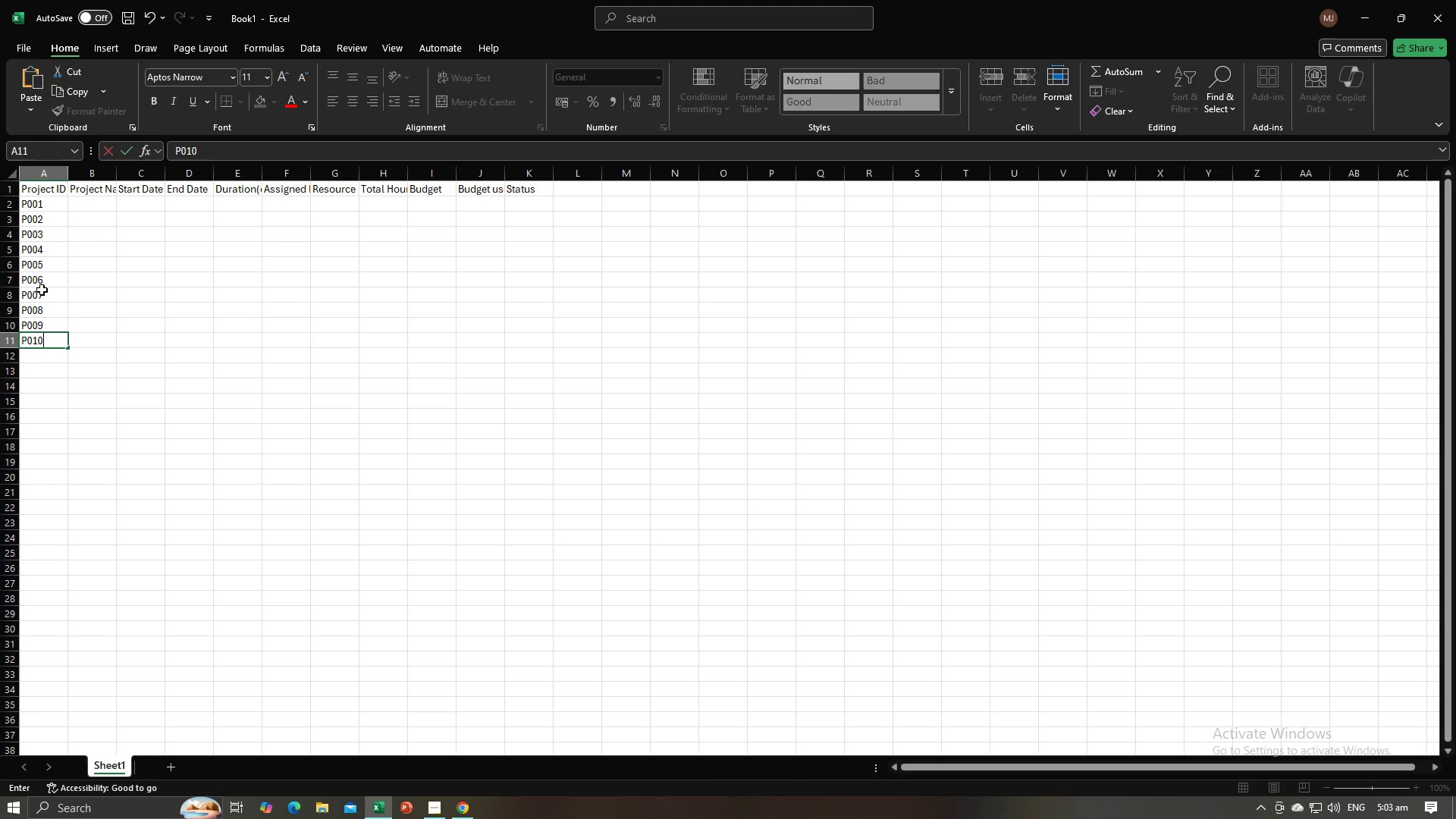 
key(NumpadEnter)
 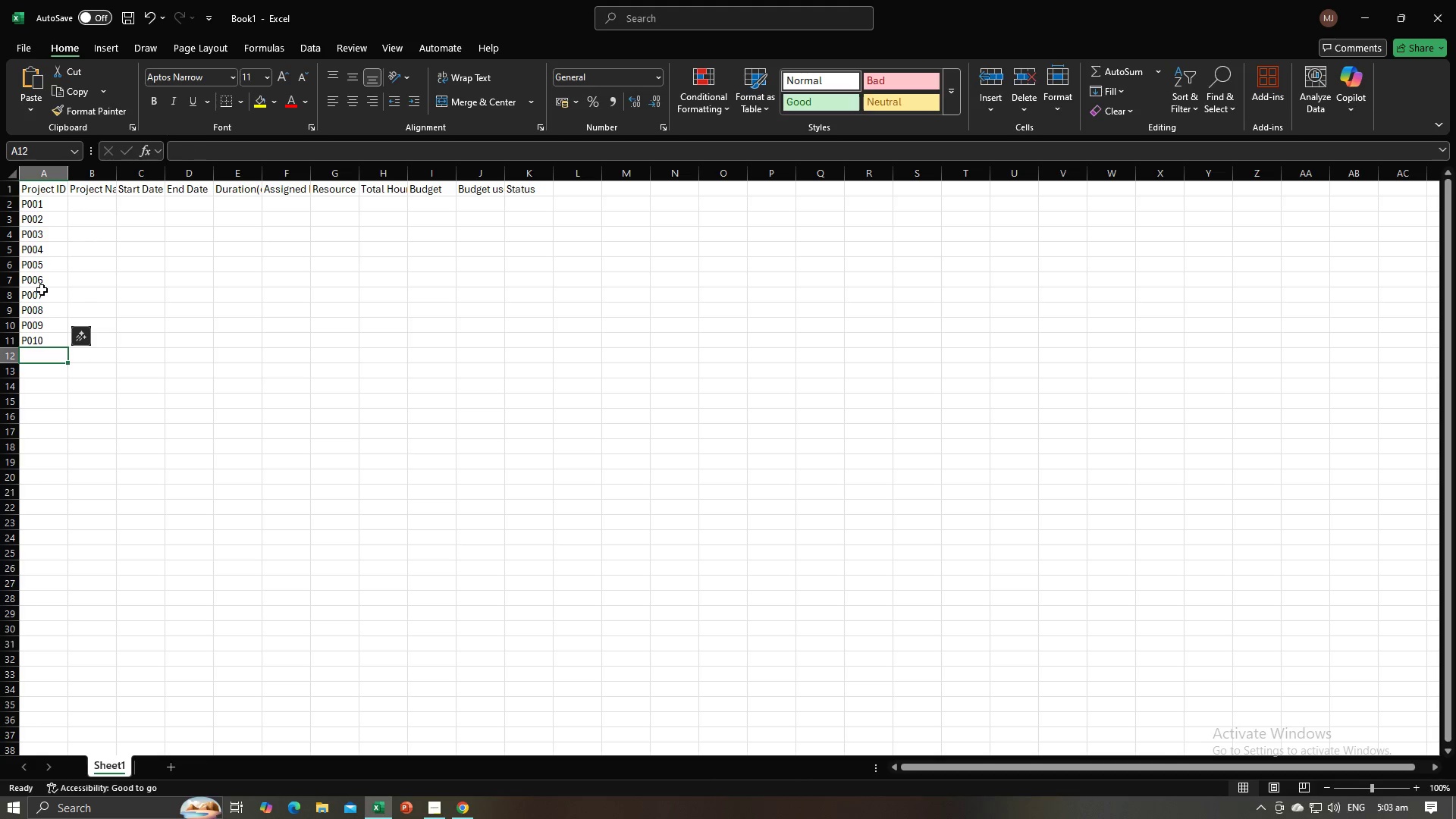 
key(Shift+ShiftRight)
 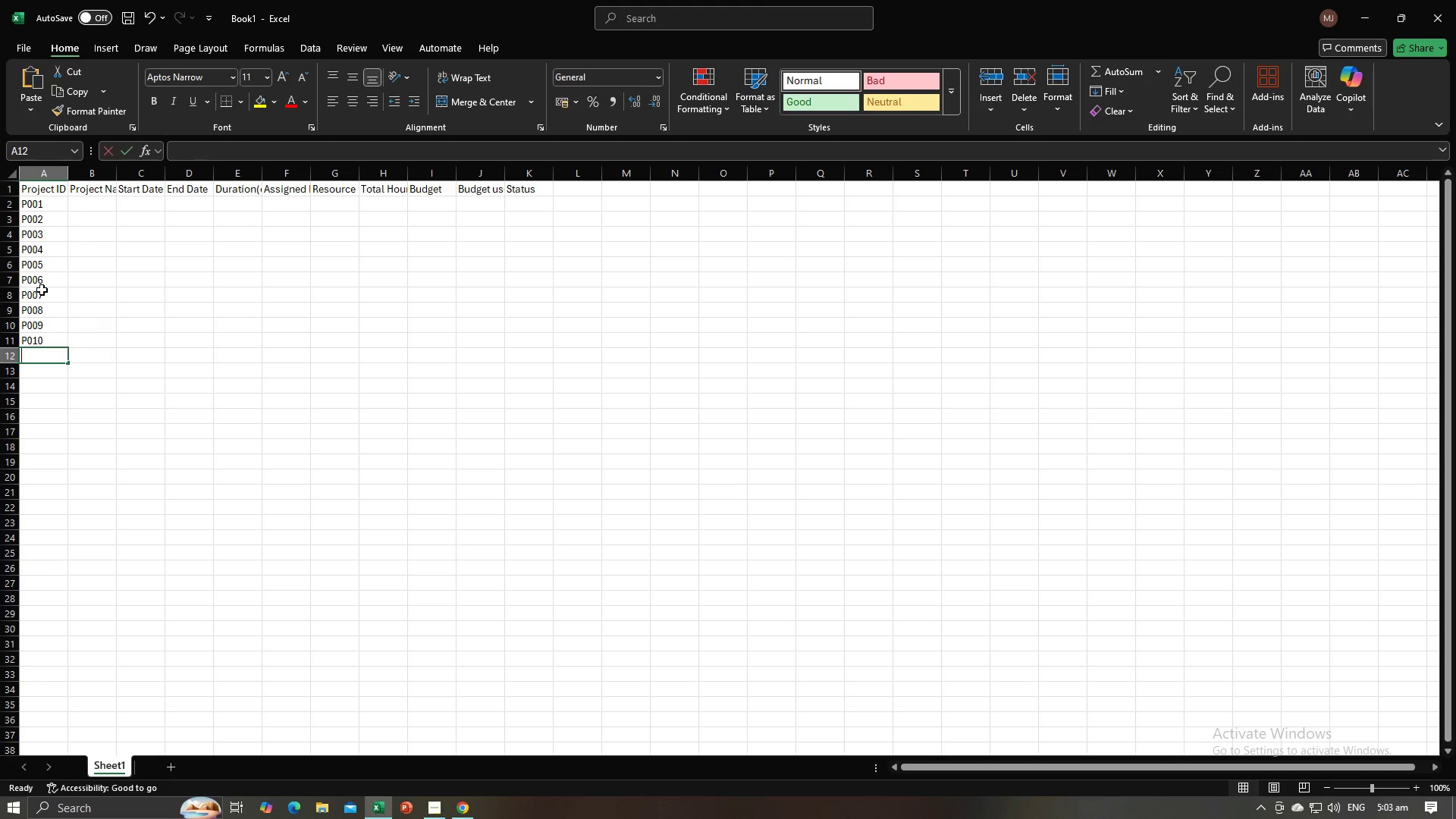 
key(Shift+P)
 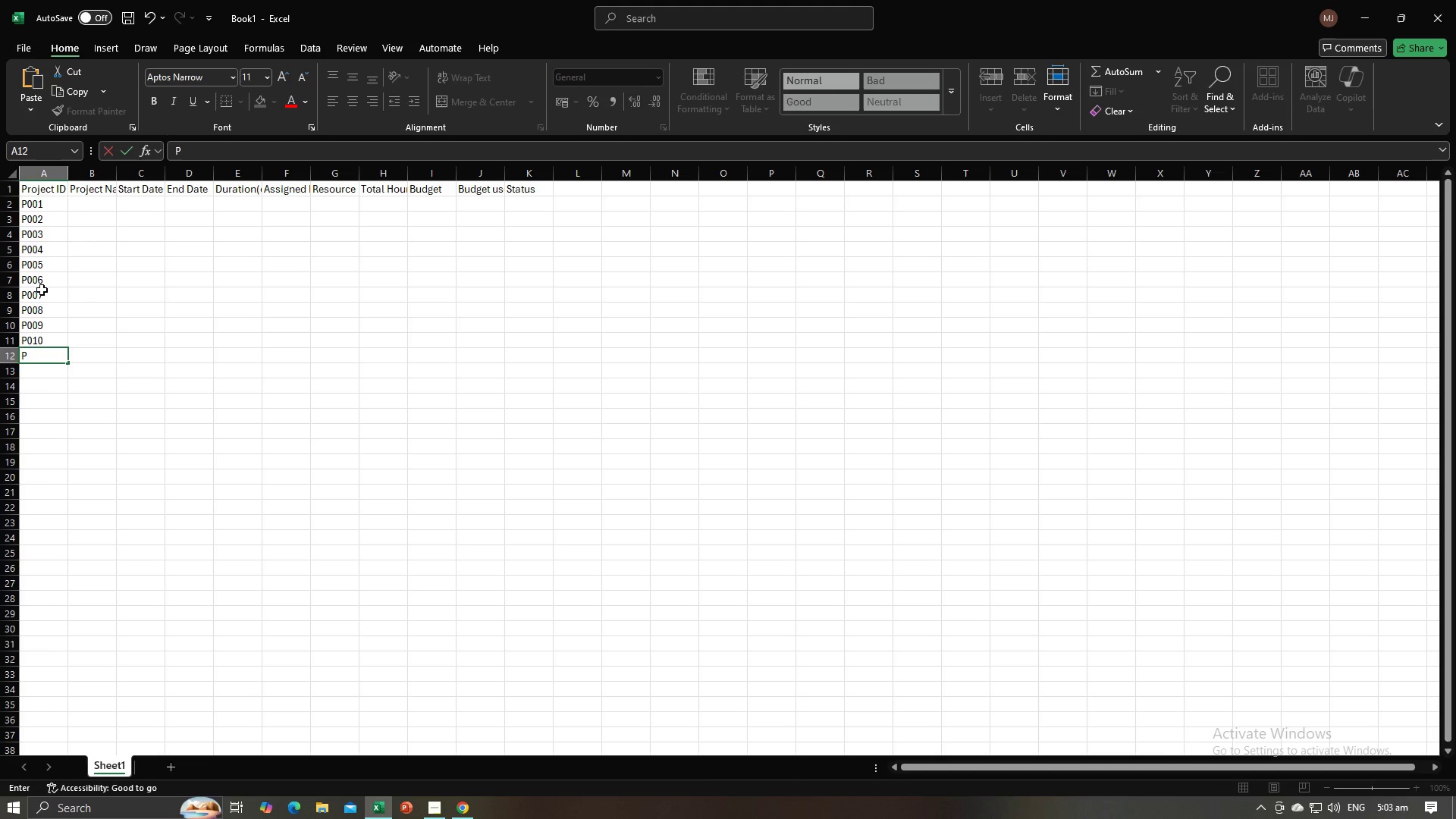 
key(Numpad1)
 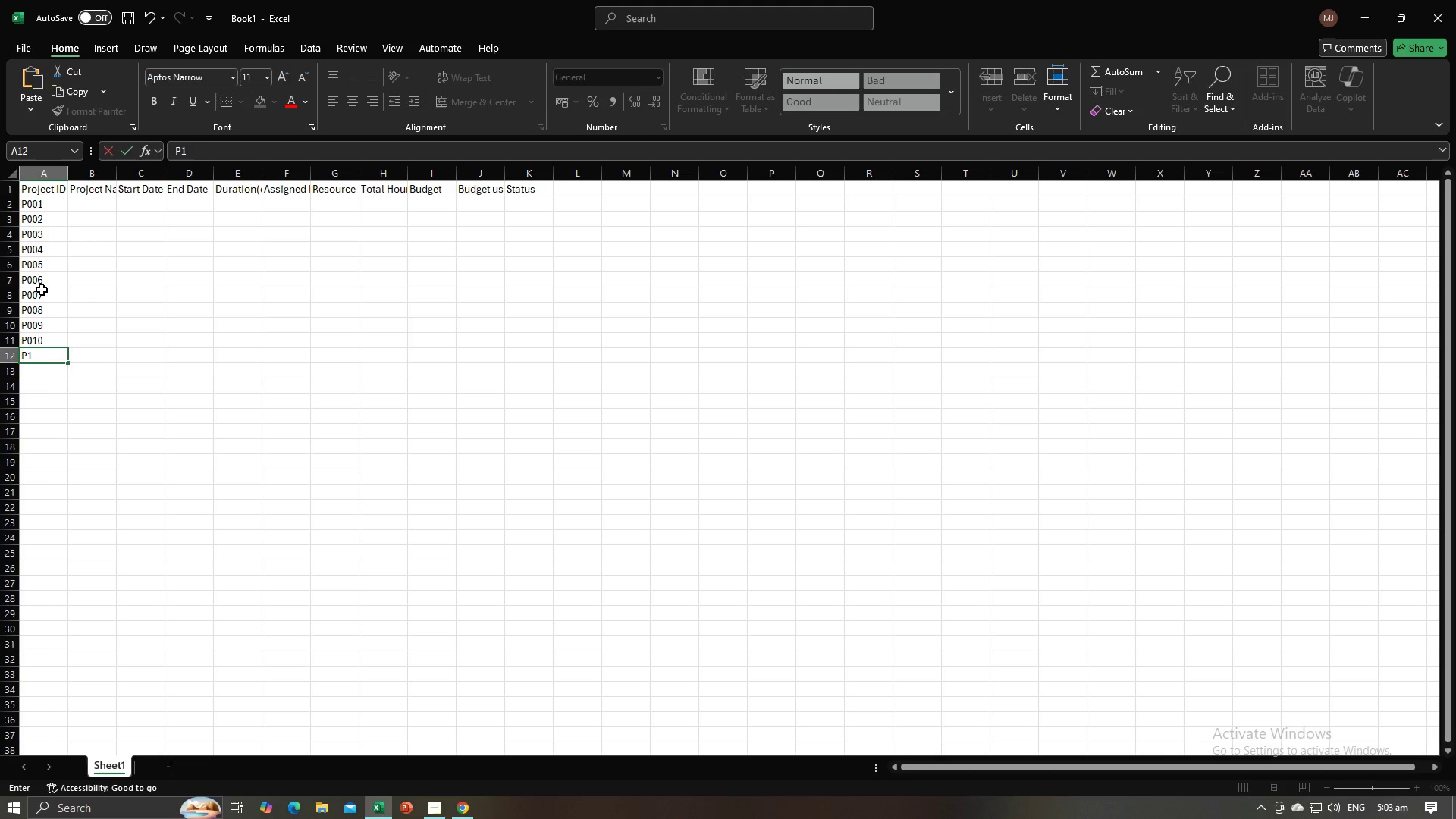 
key(Backspace)
 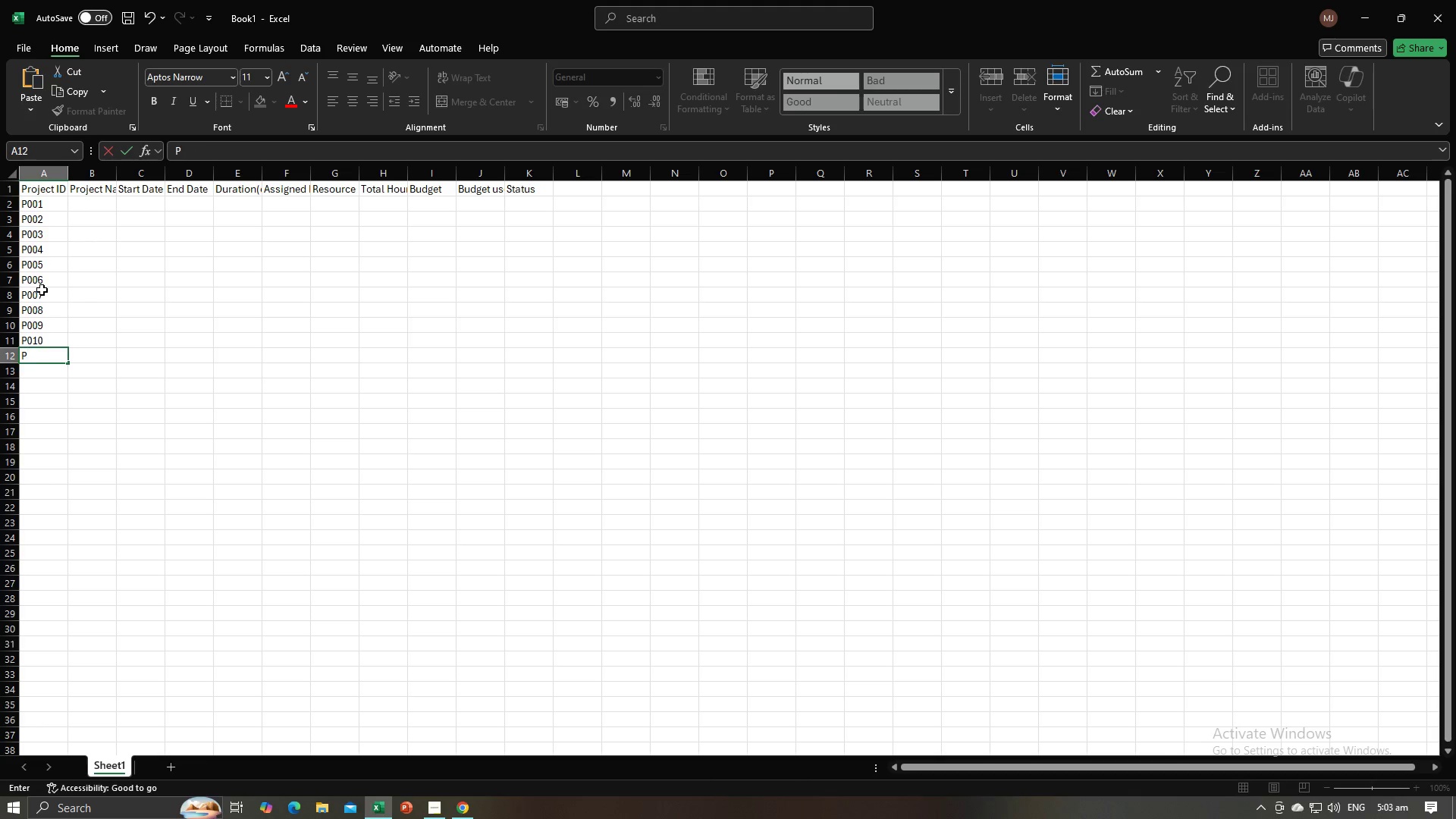 
key(Numpad0)
 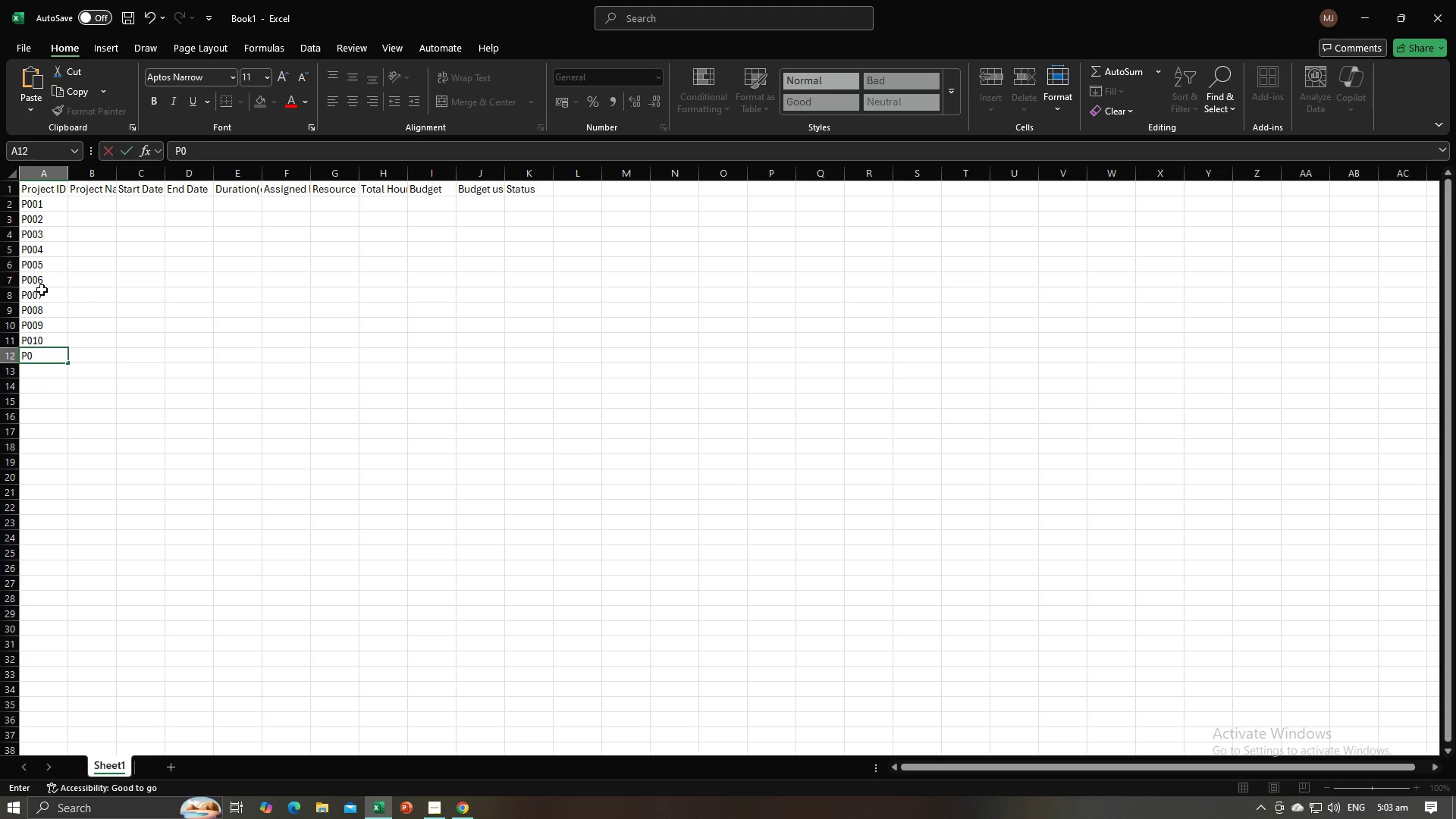 
key(Numpad1)
 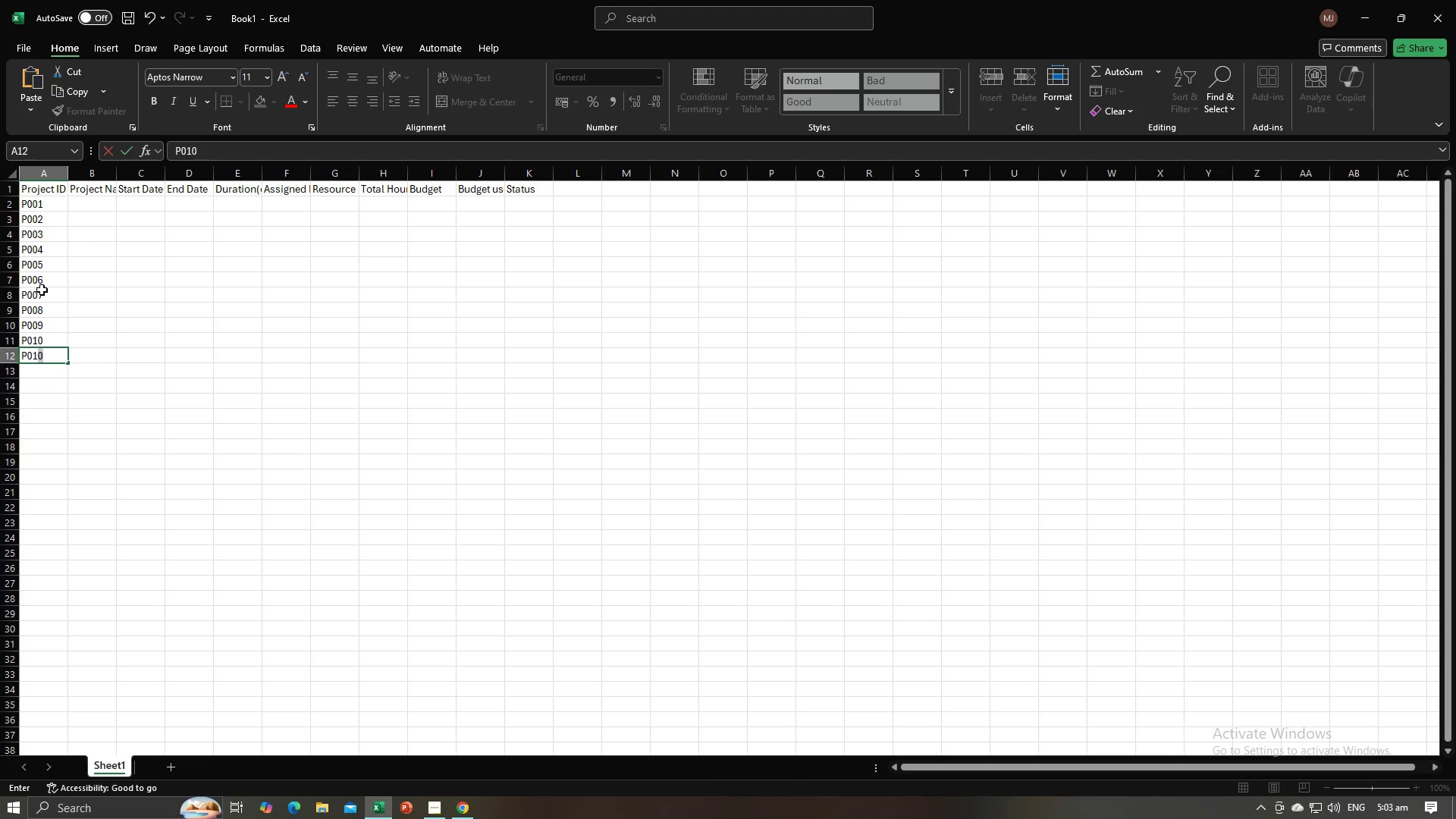 
key(Numpad1)
 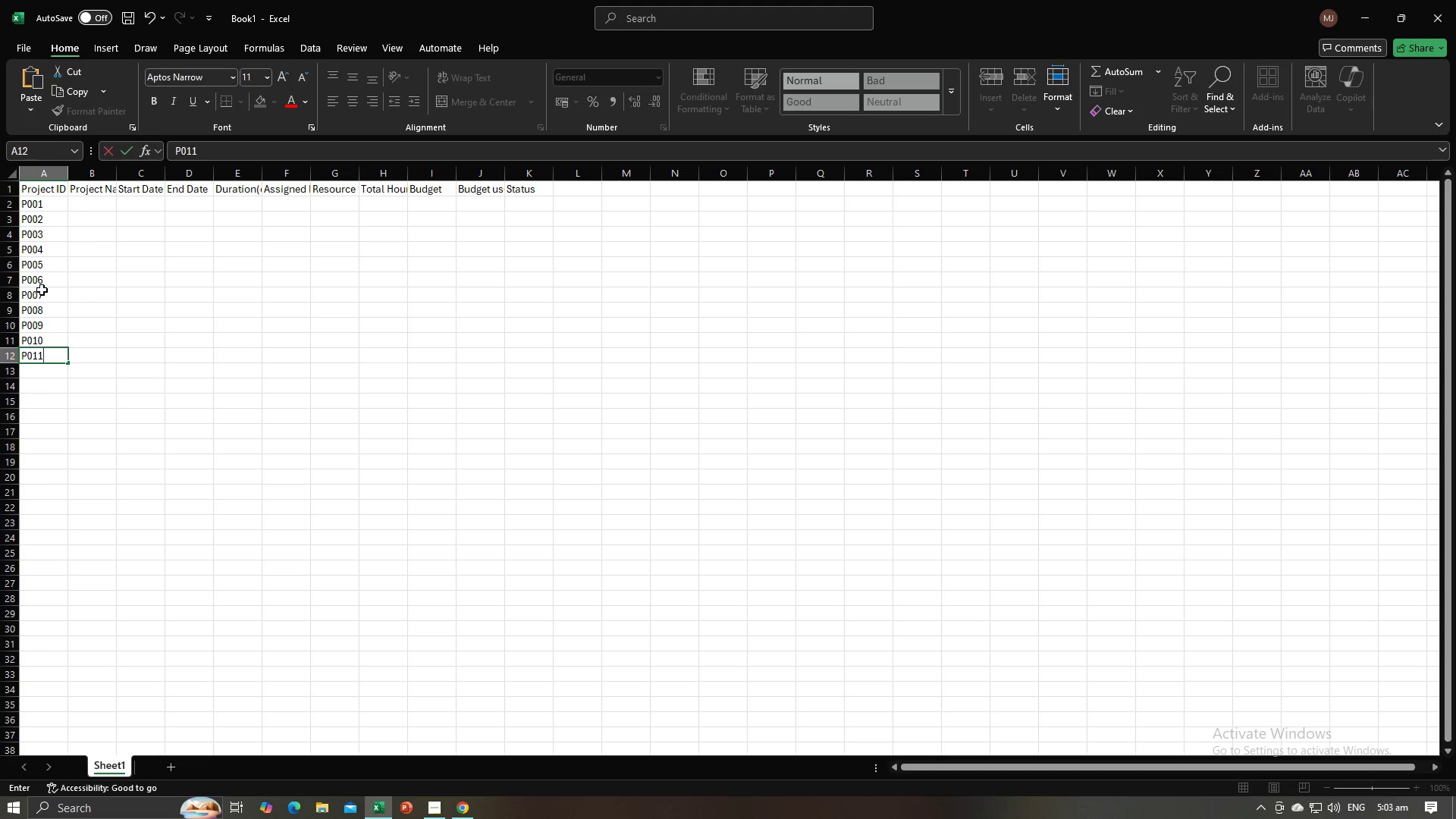 
key(NumpadEnter)
 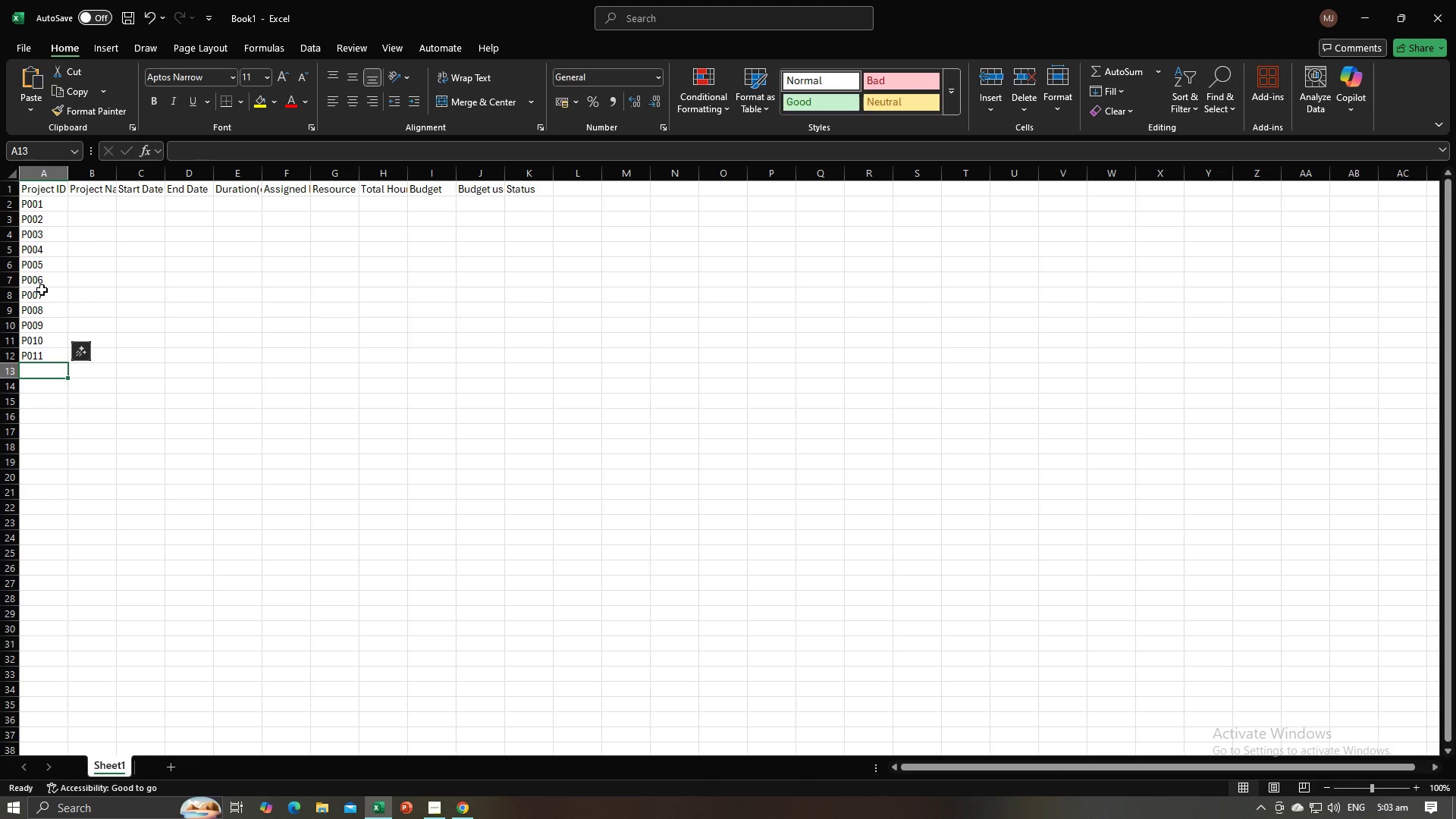 
key(Shift+ShiftRight)
 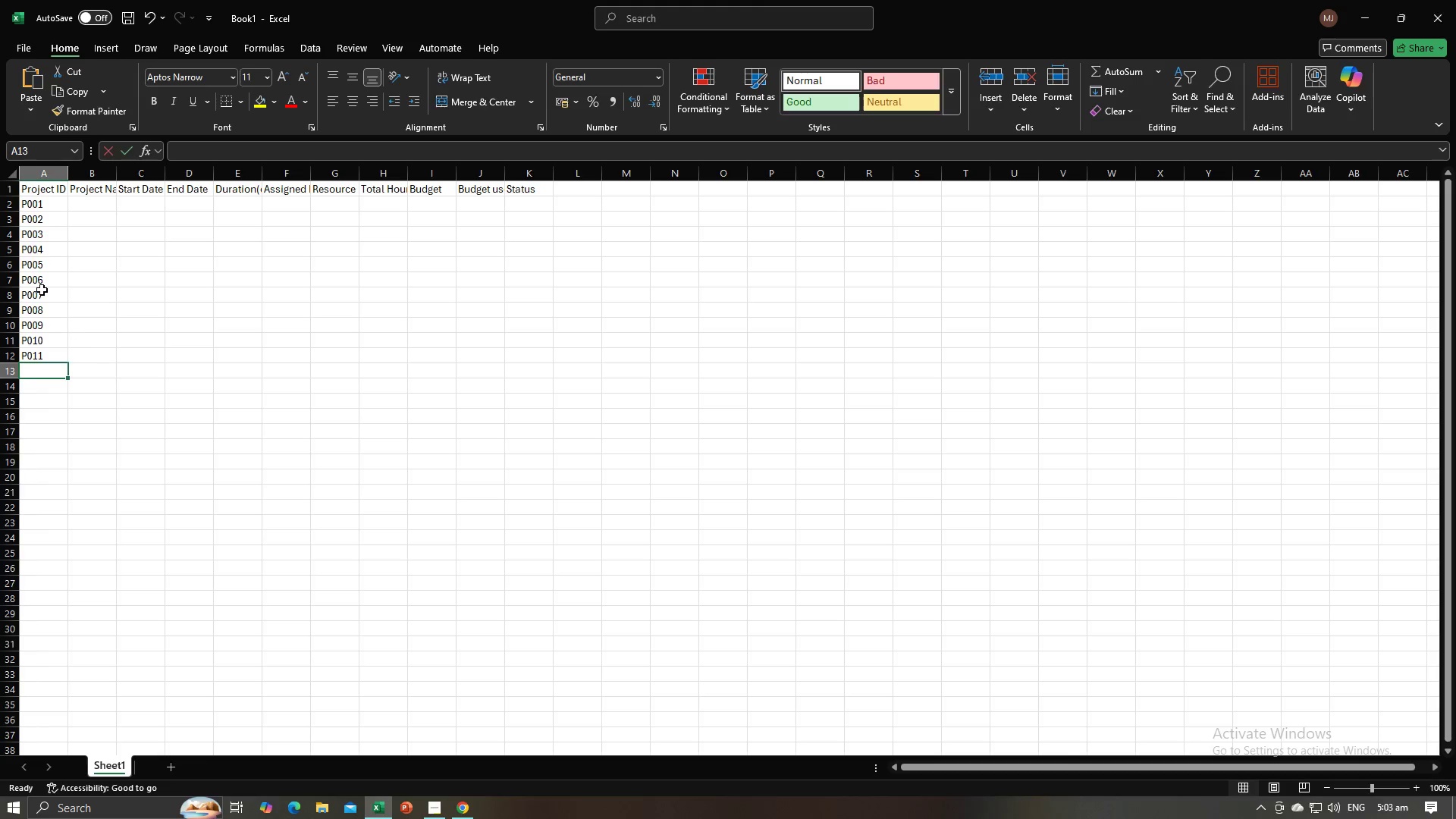 
key(Shift+P)
 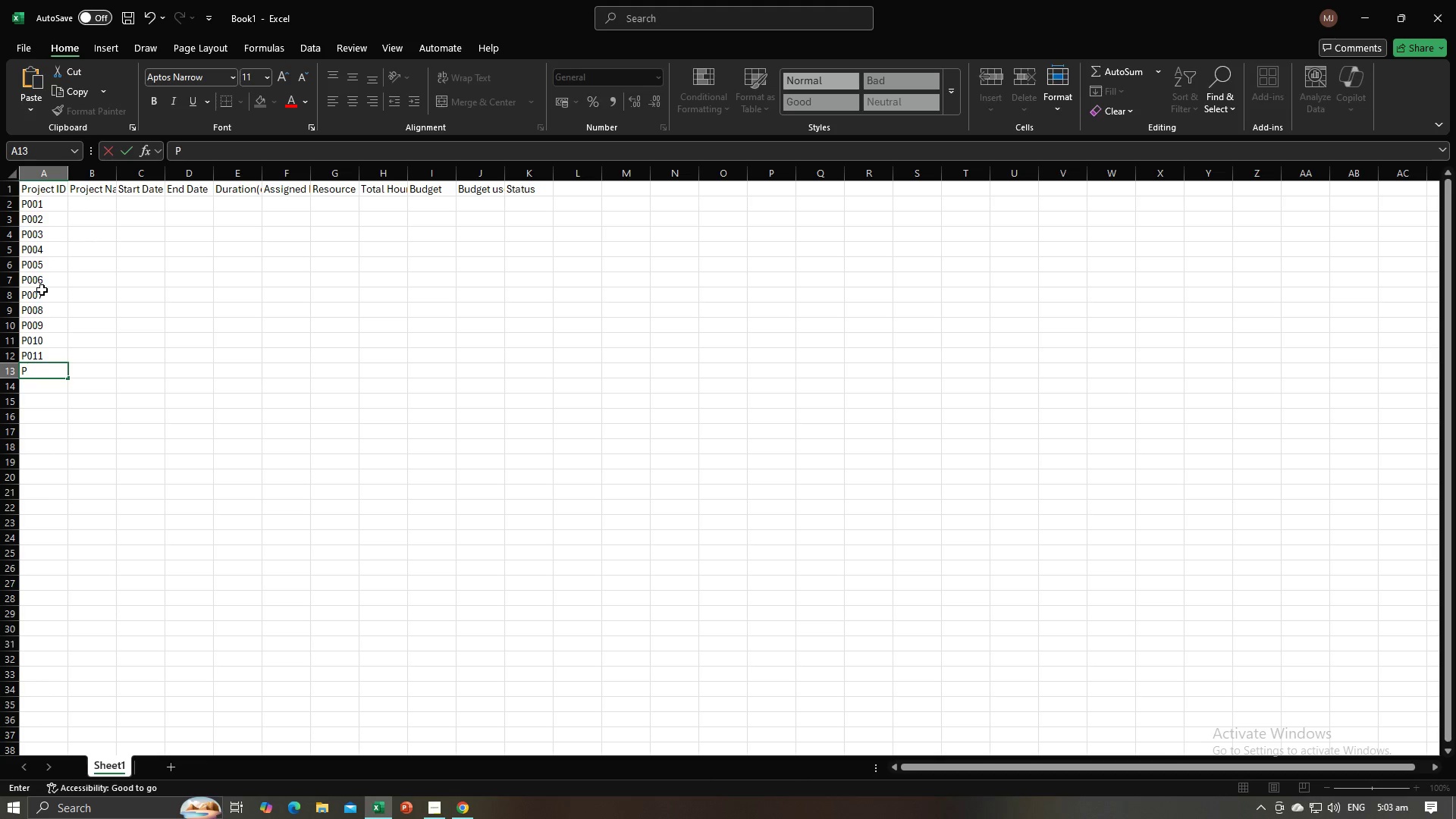 
key(Numpad0)
 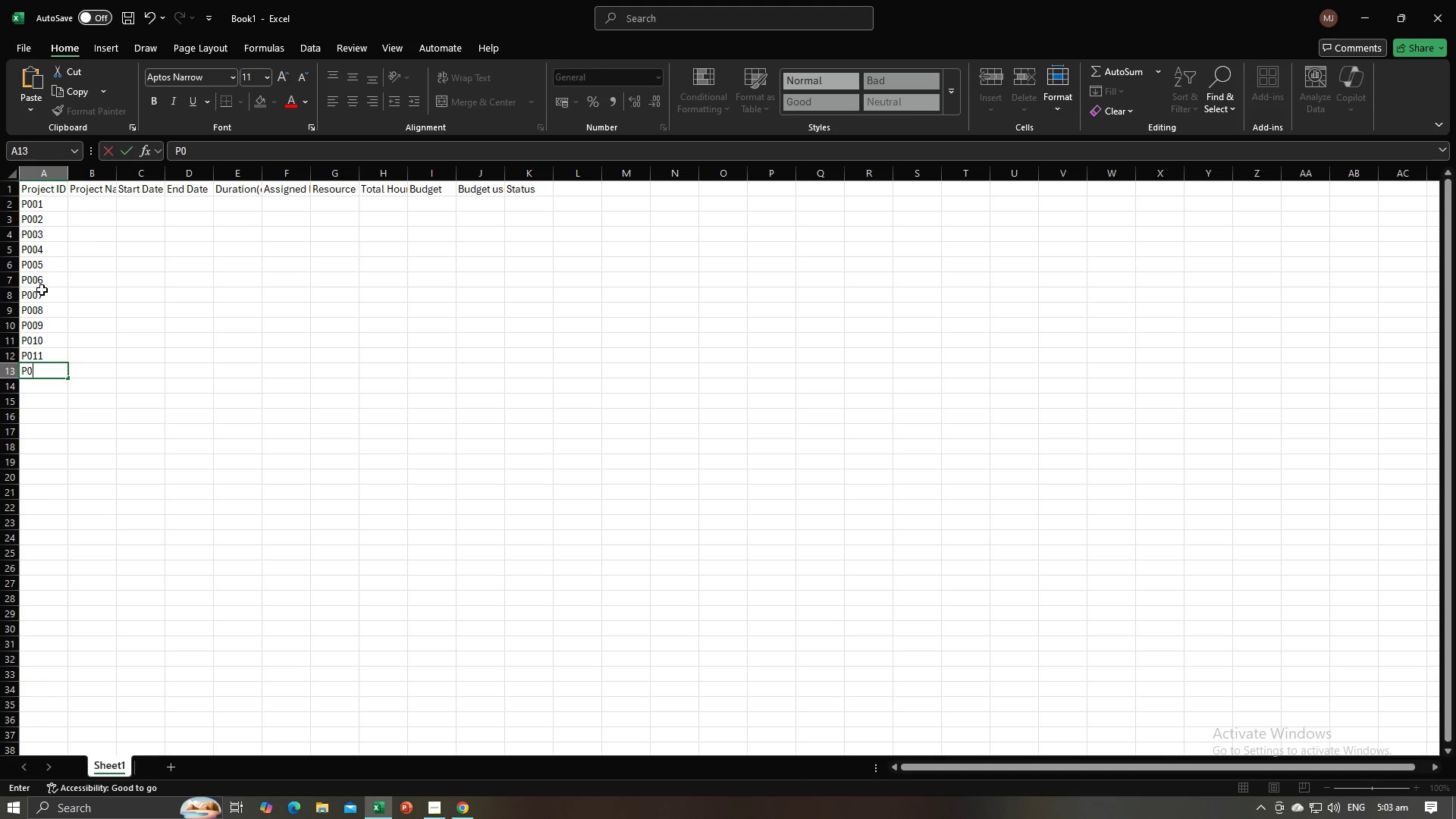 
key(Numpad1)
 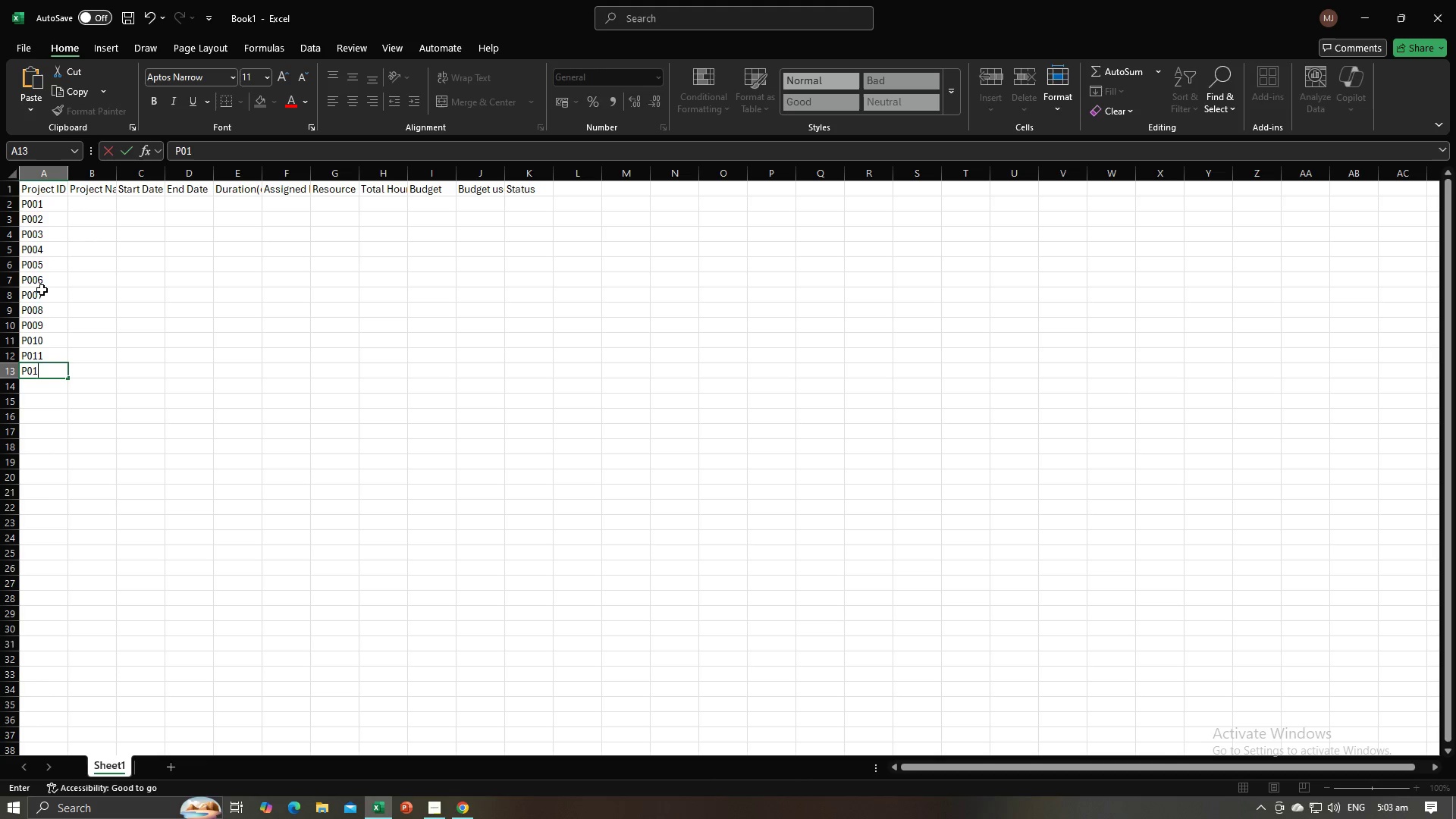 
key(Numpad2)
 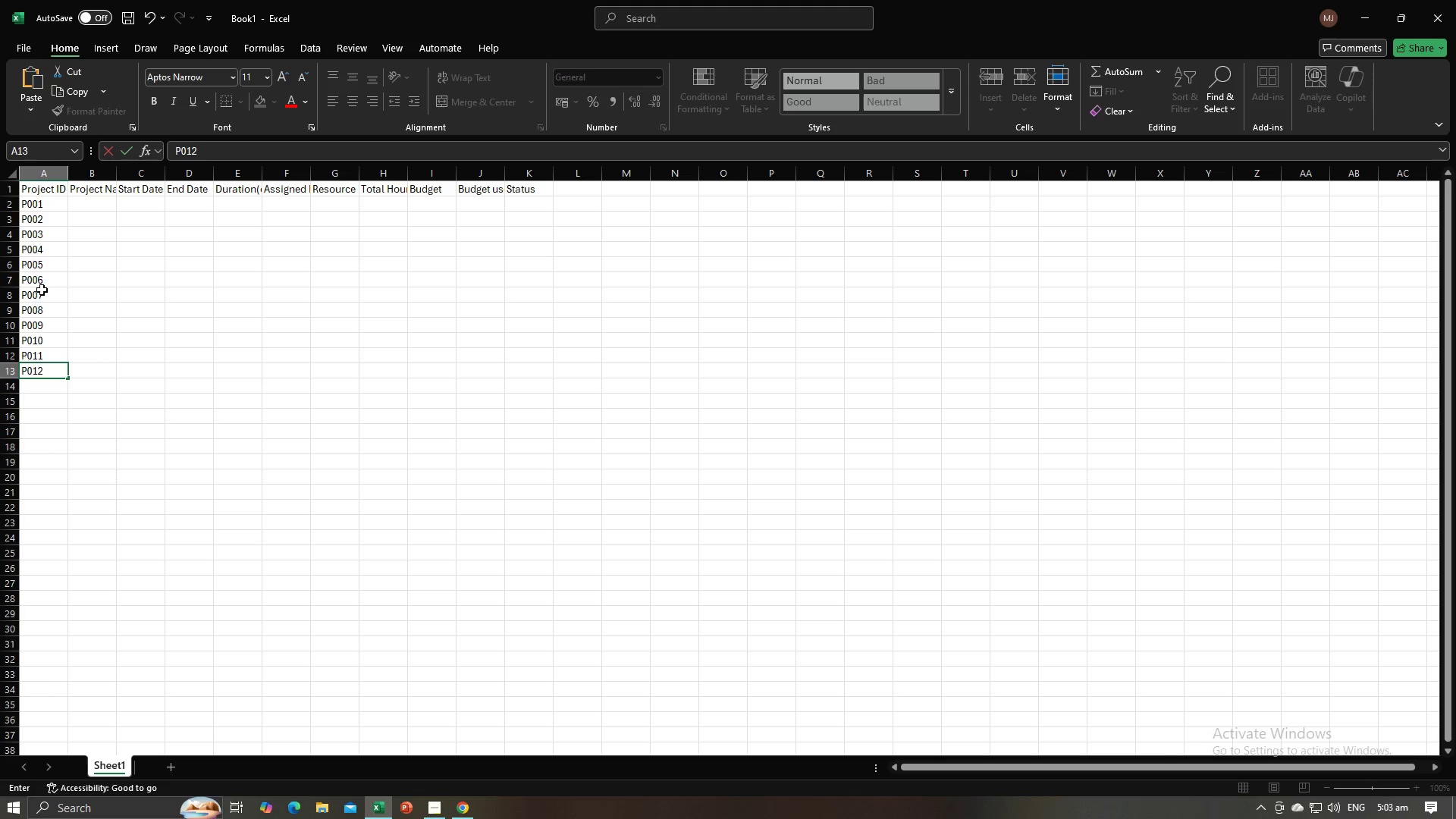 
key(NumpadEnter)
 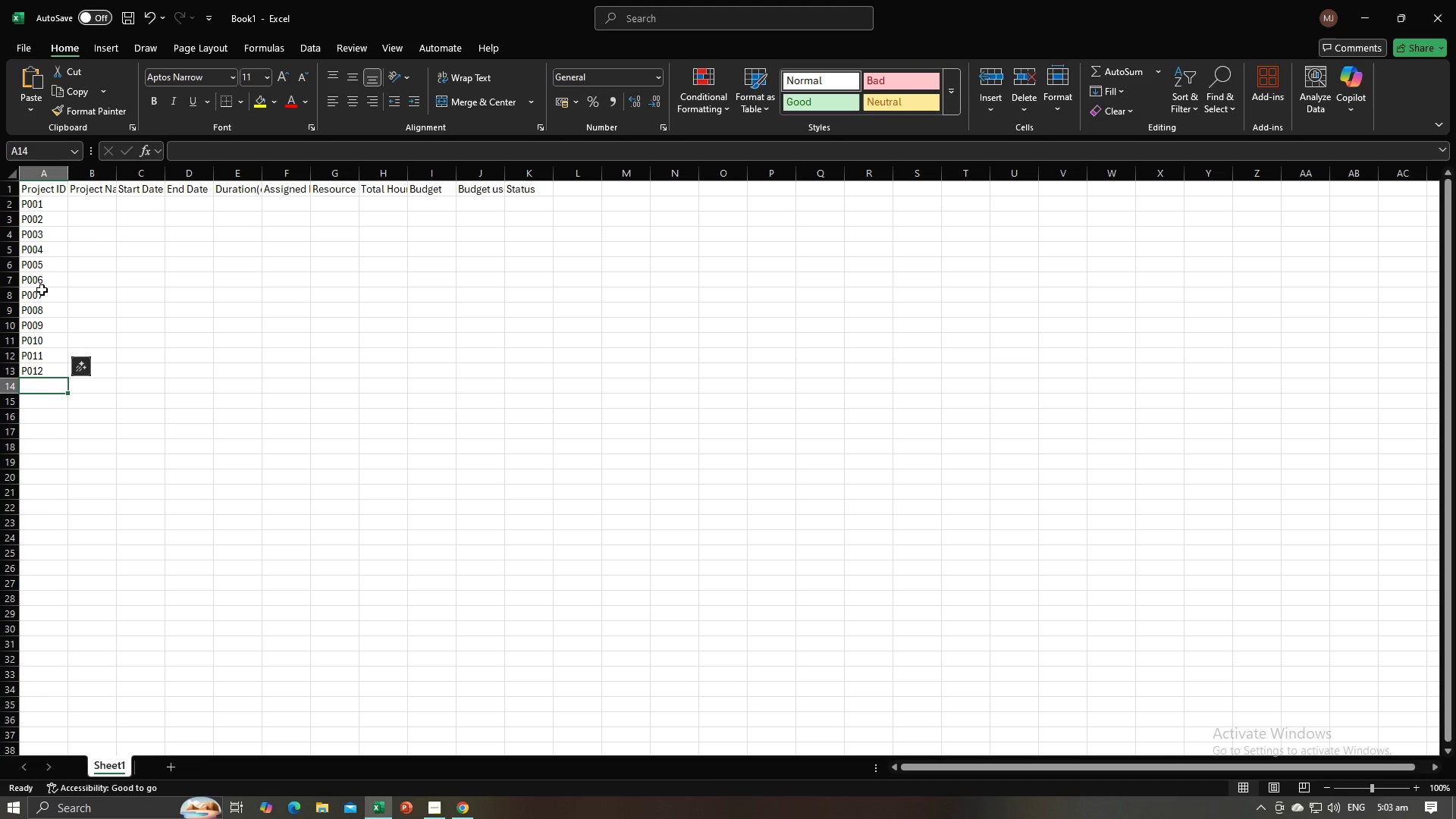 
key(Shift+ShiftRight)
 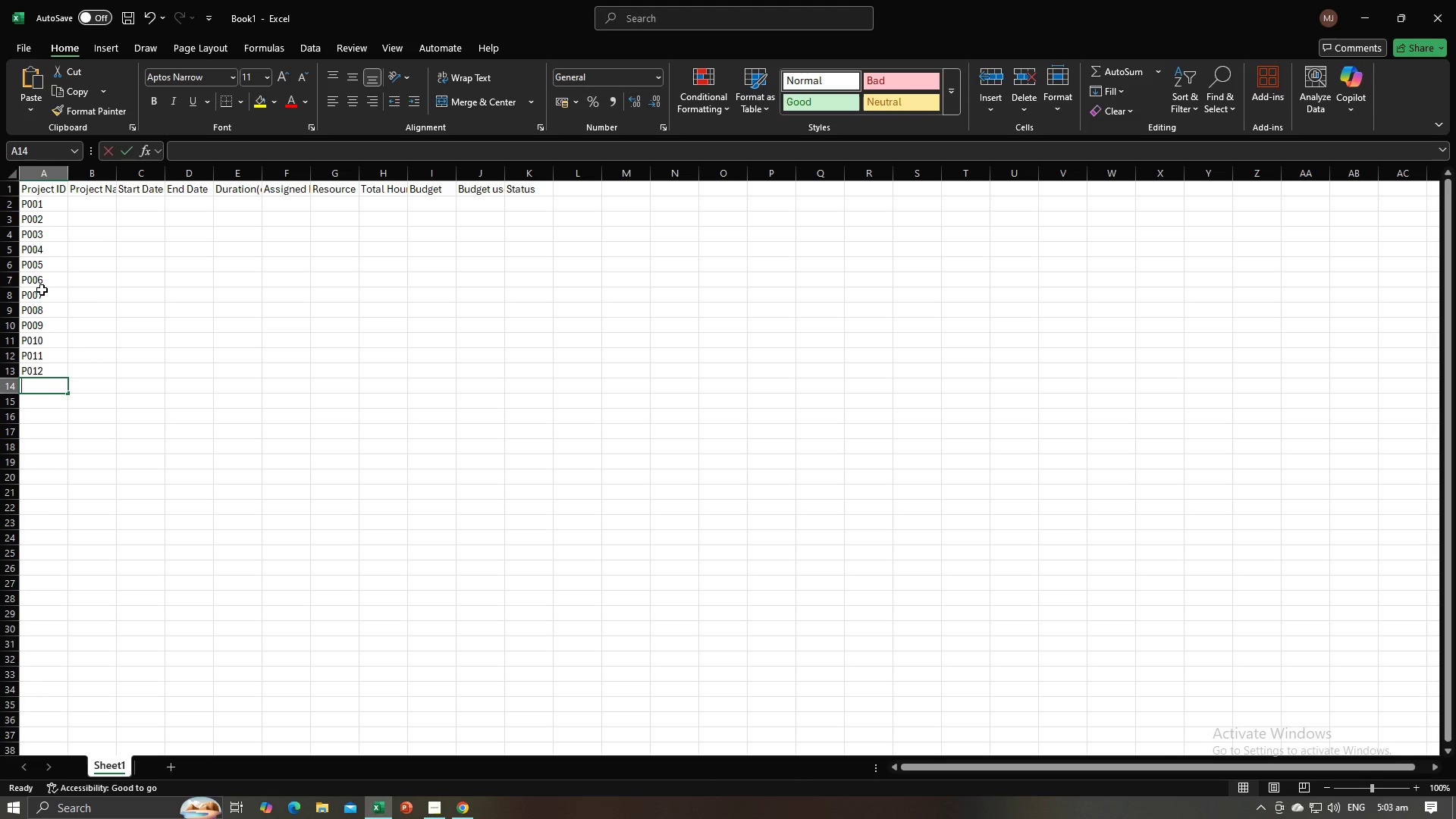 
key(Shift+P)
 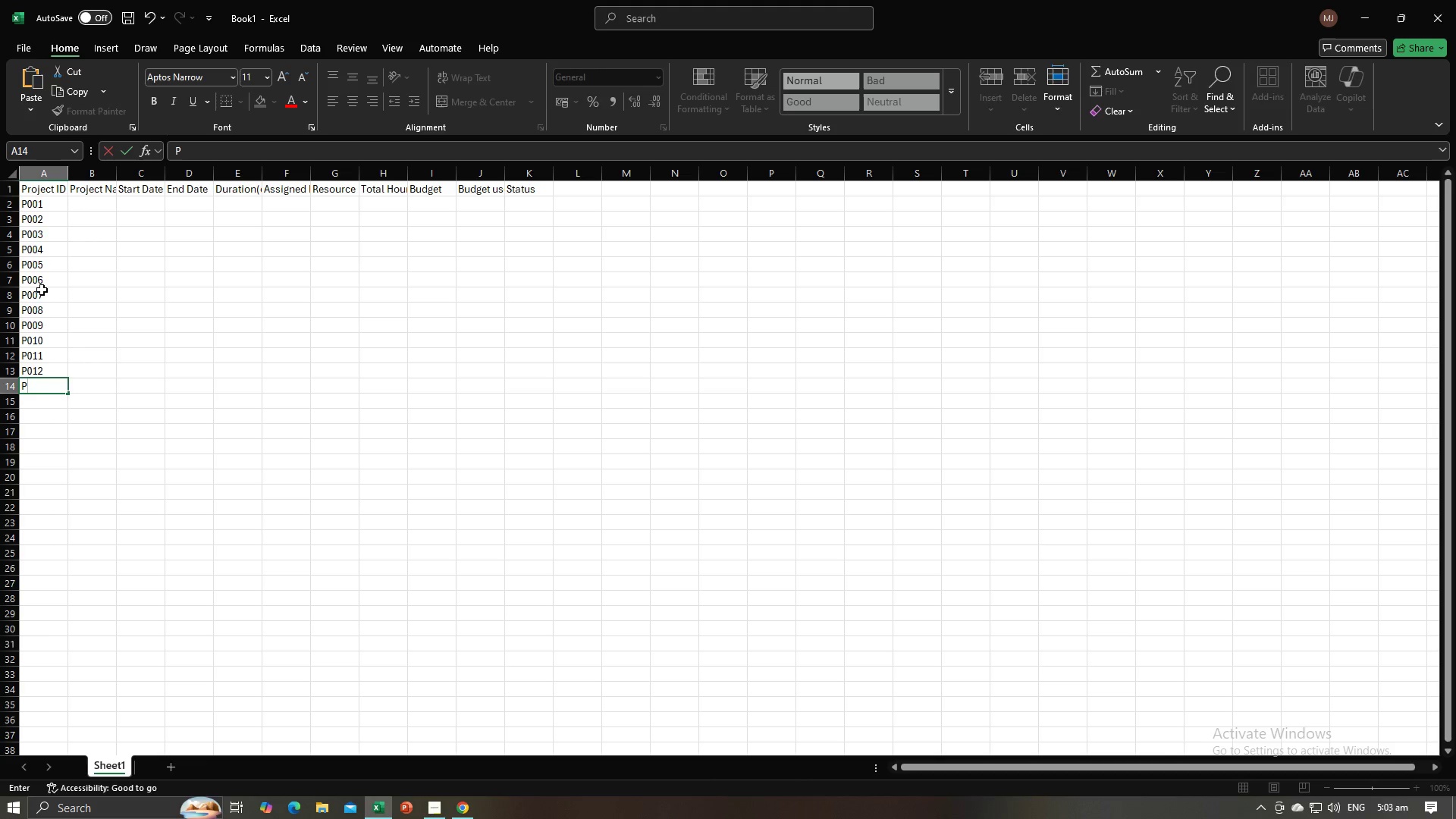 
key(Numpad0)
 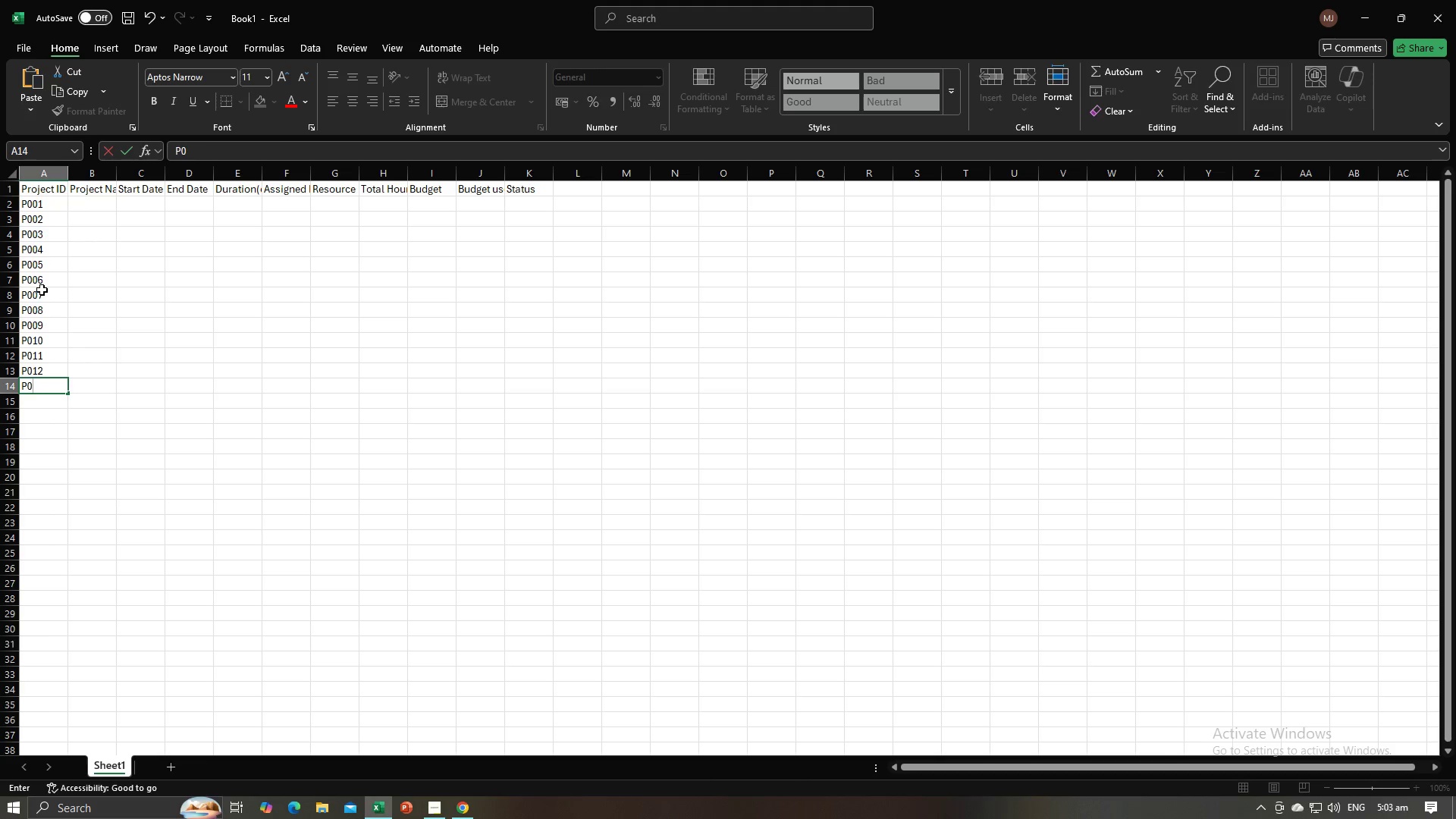 
key(Numpad1)
 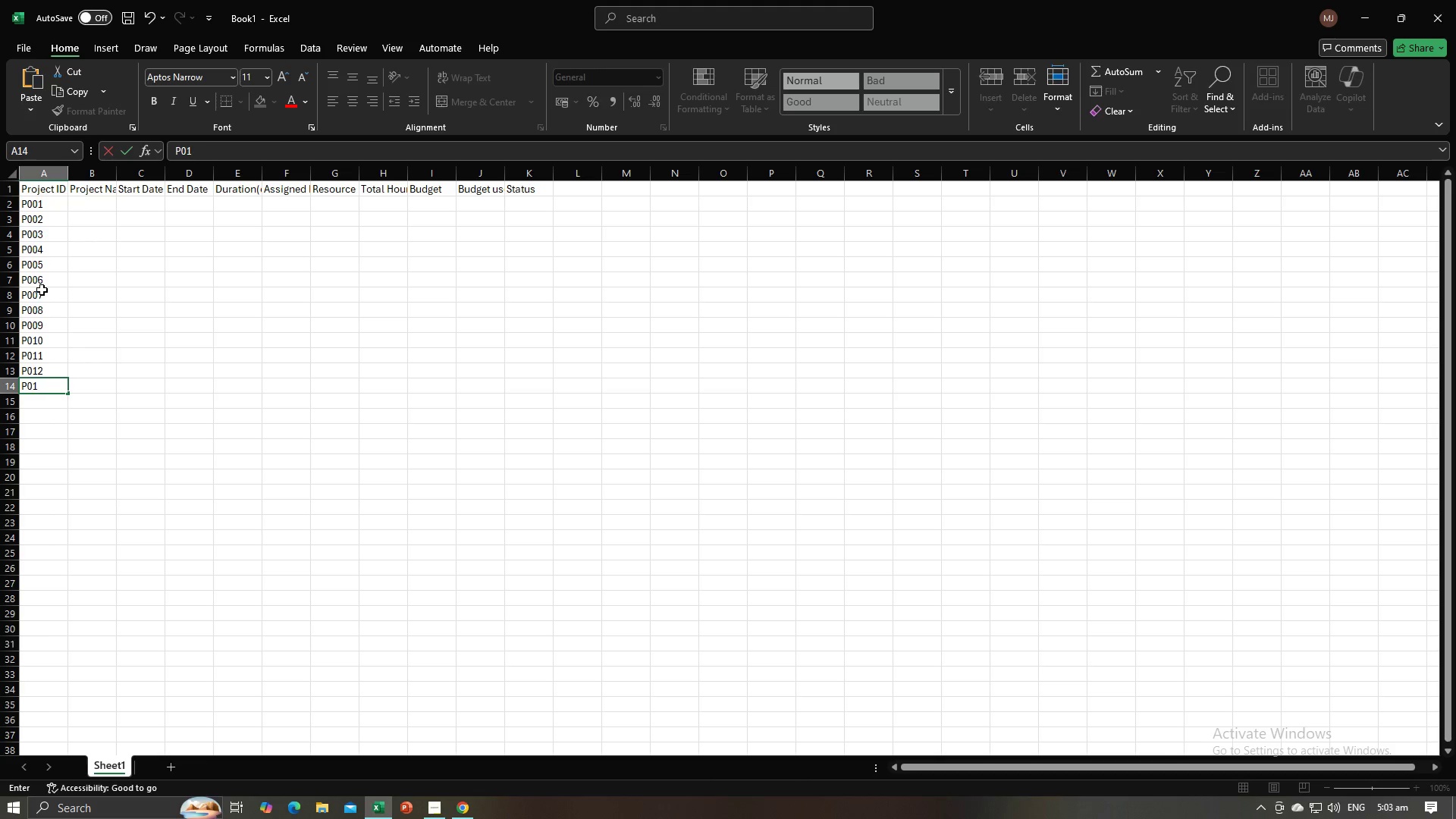 
key(Numpad3)
 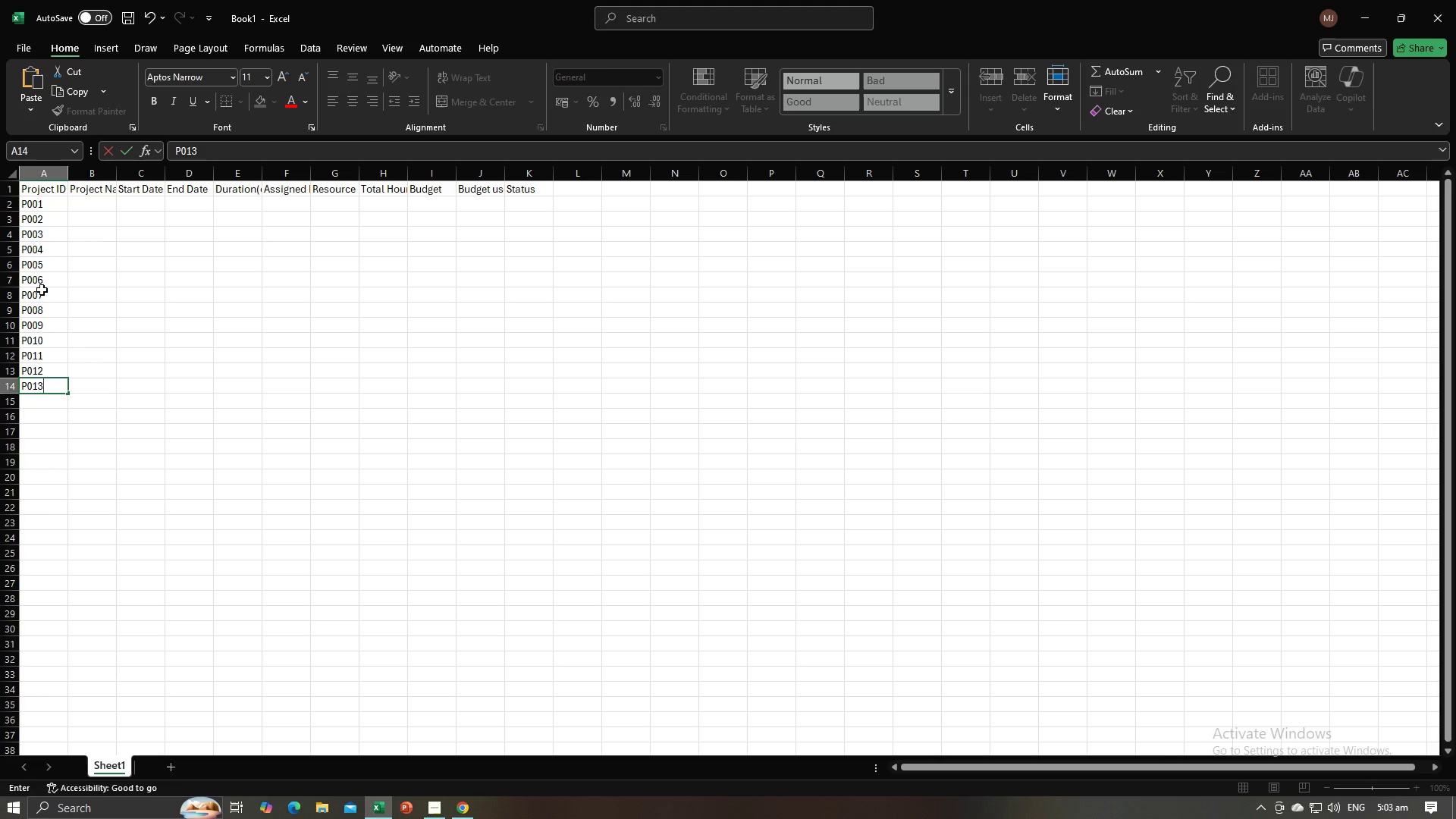 
key(NumpadEnter)
 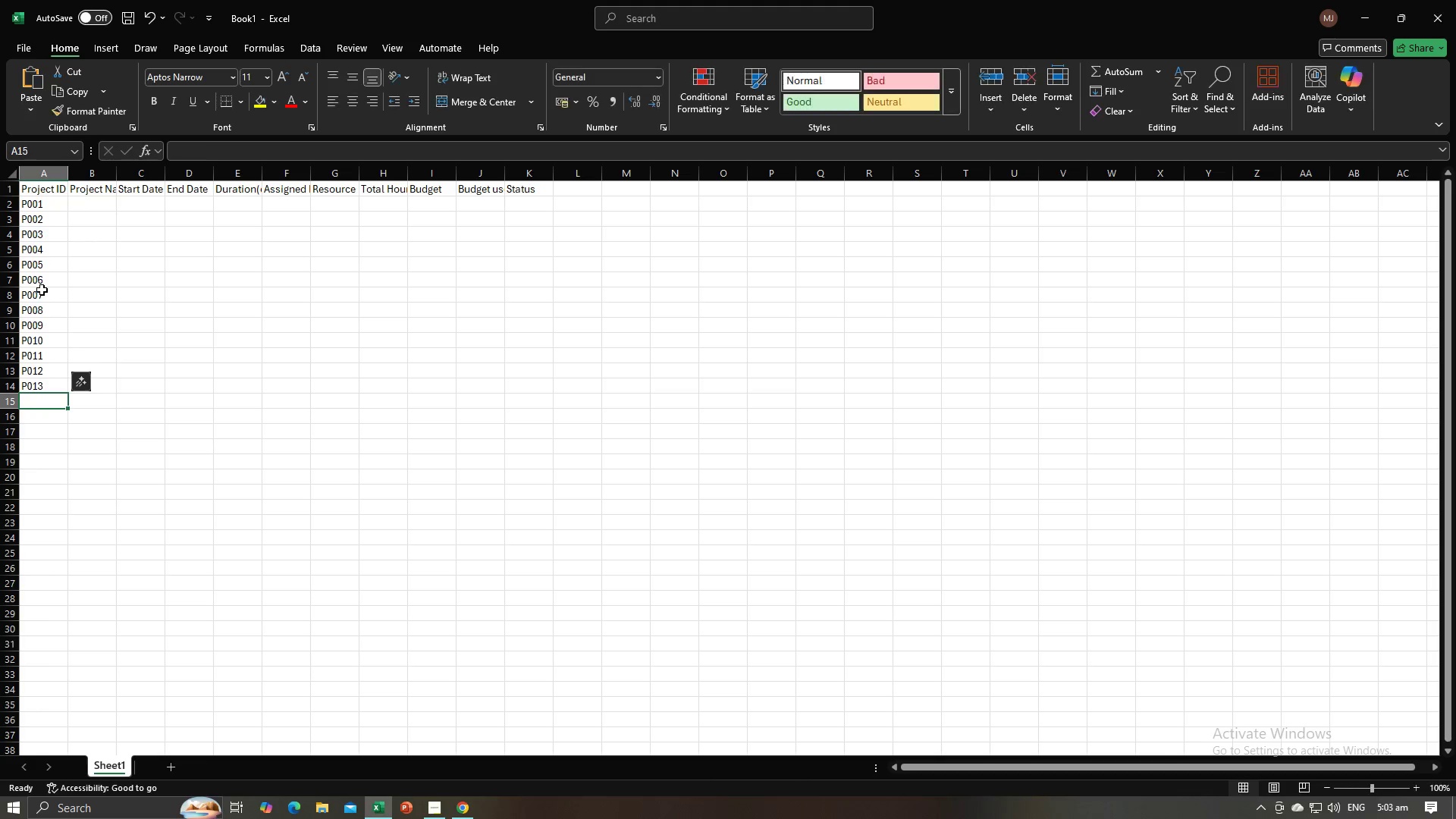 
key(Shift+ShiftRight)
 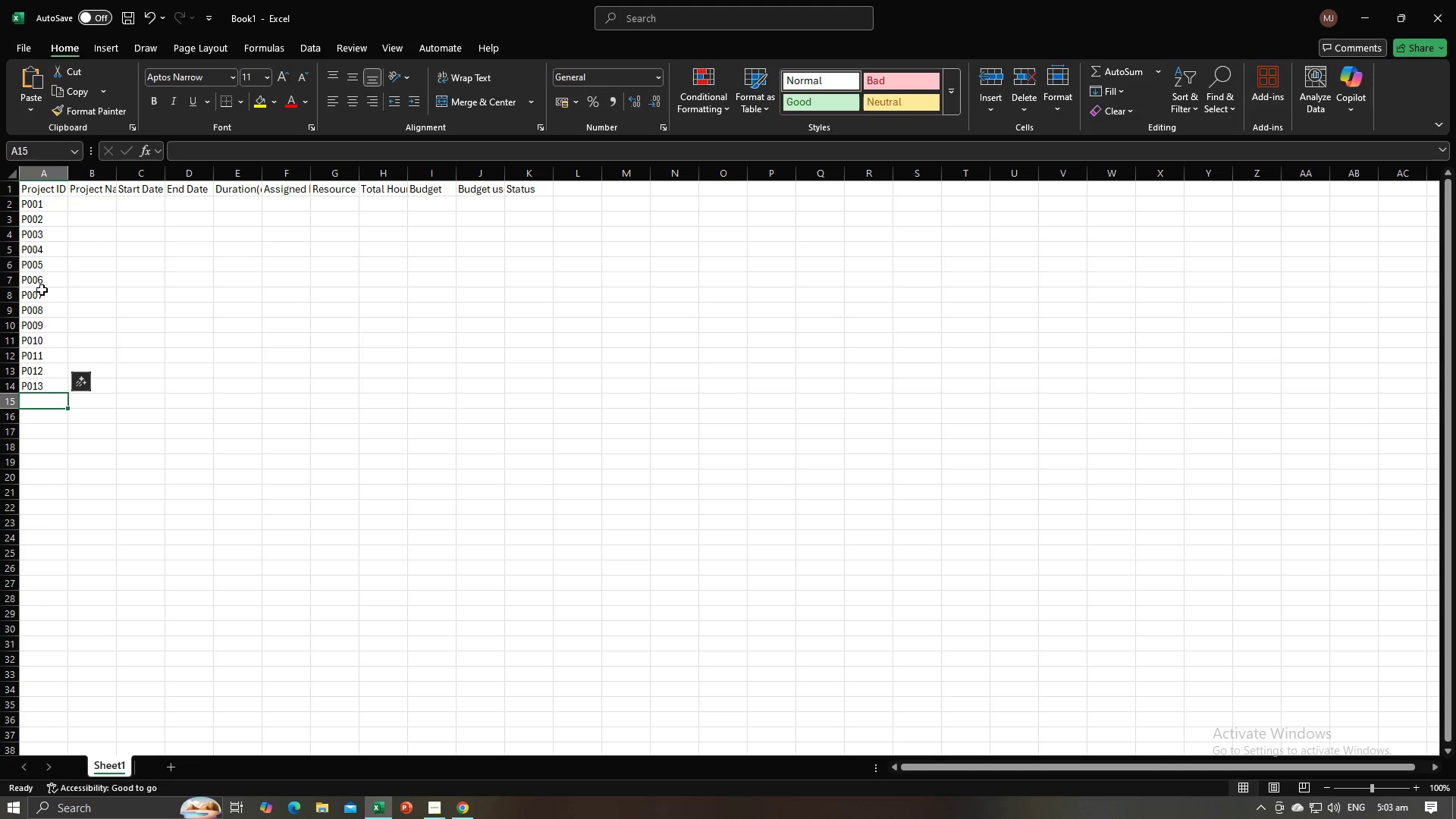 
key(Shift+P)
 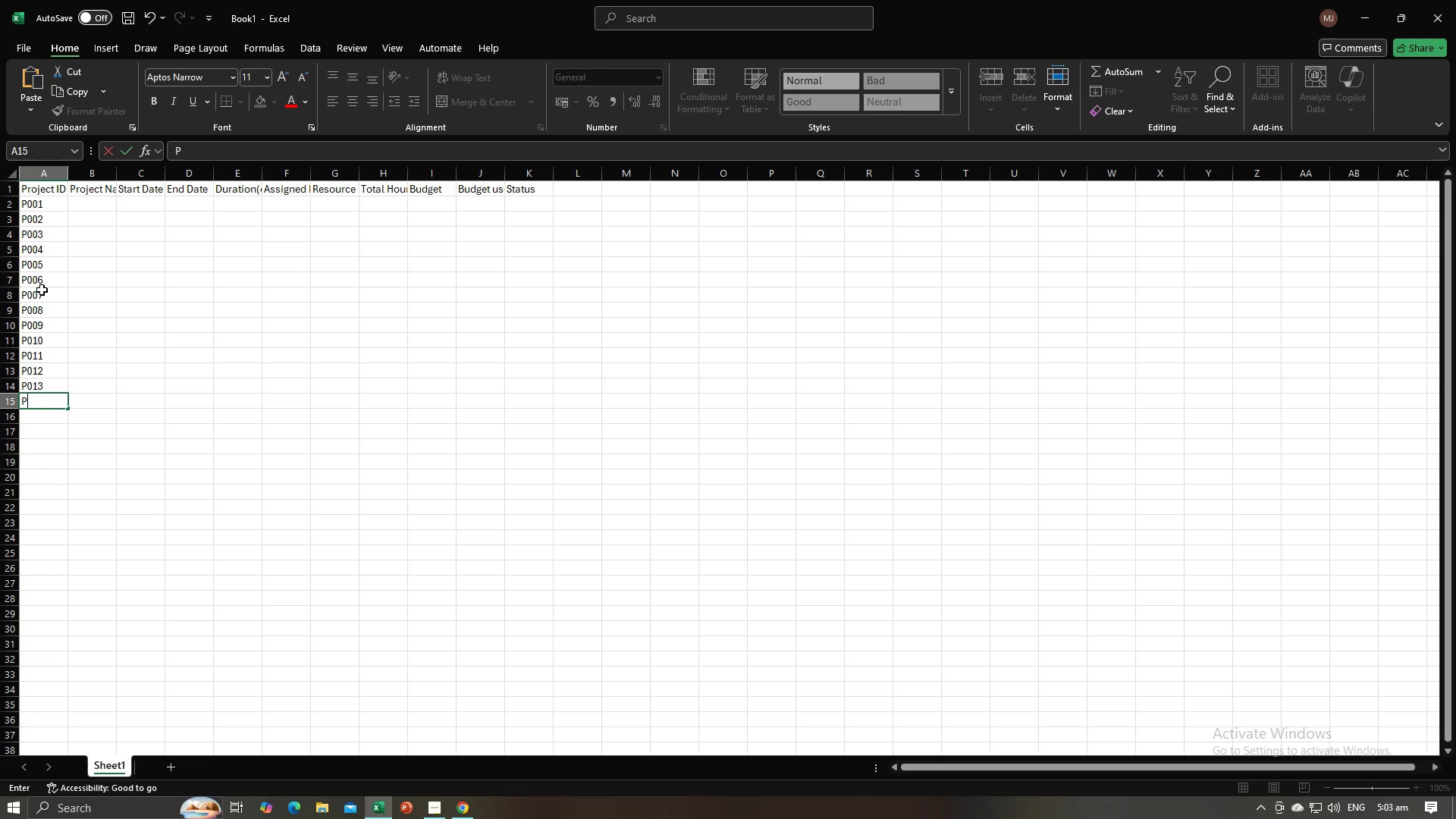 
key(Numpad0)
 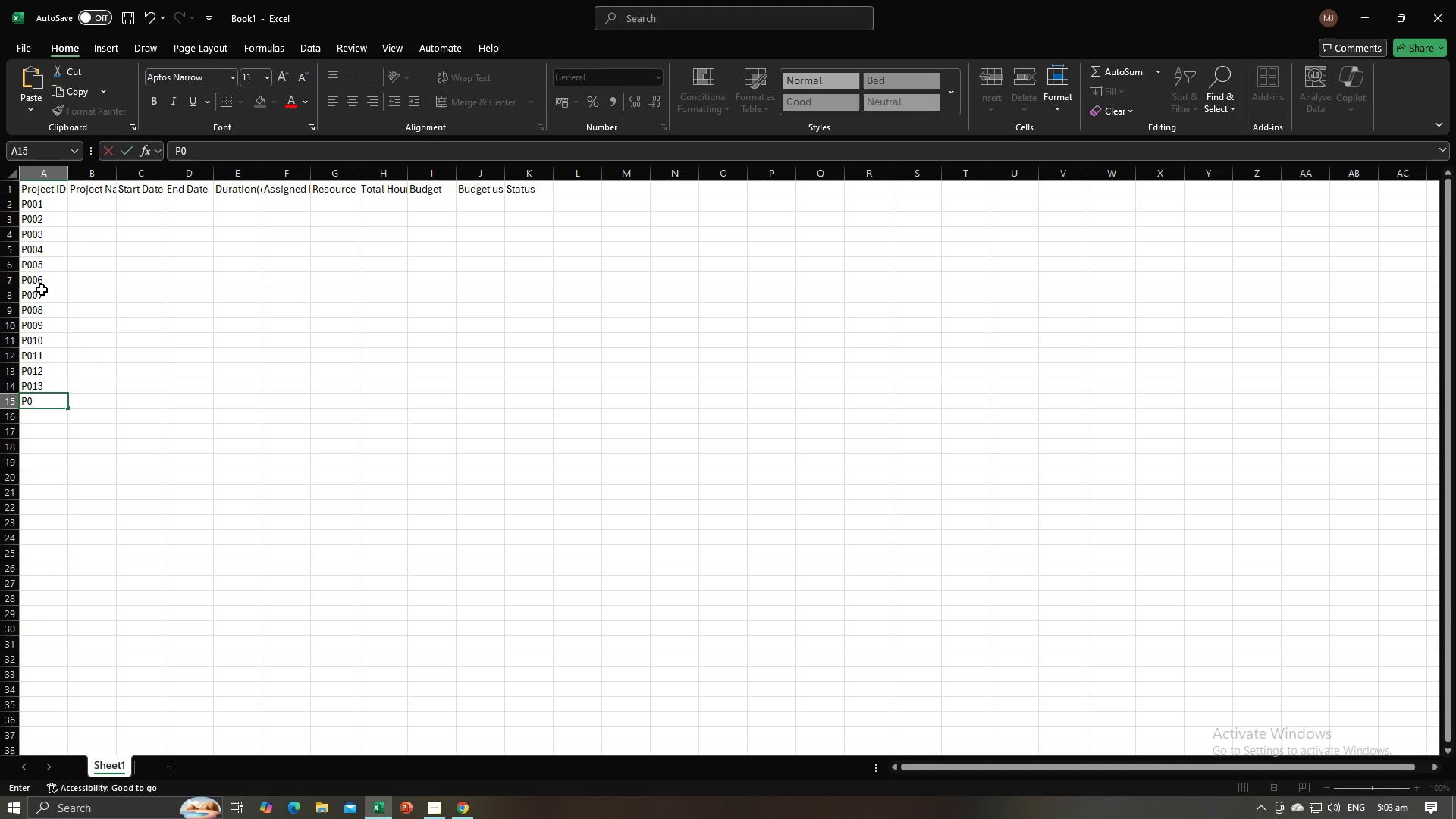 
key(Numpad1)
 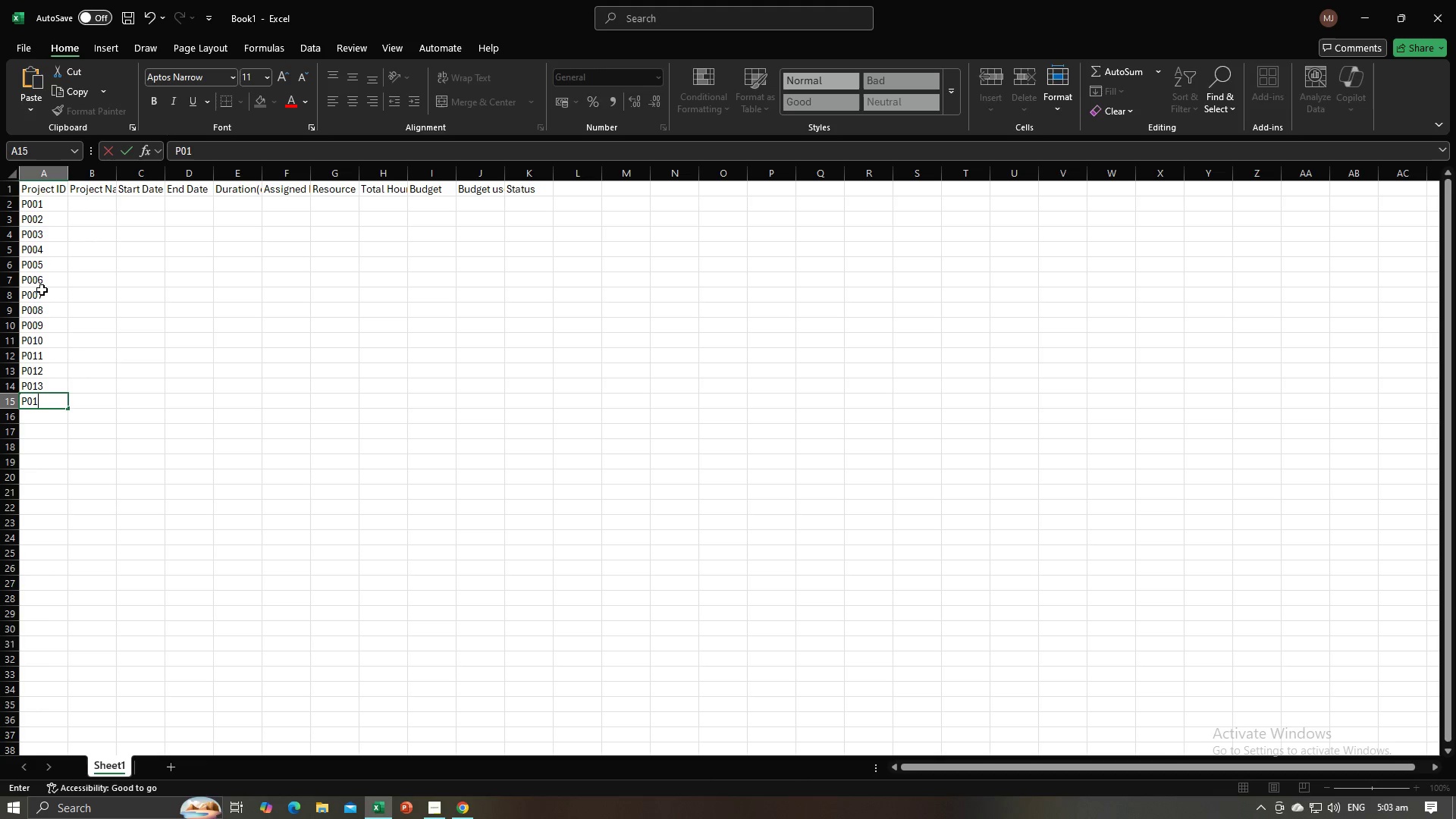 
key(Numpad4)
 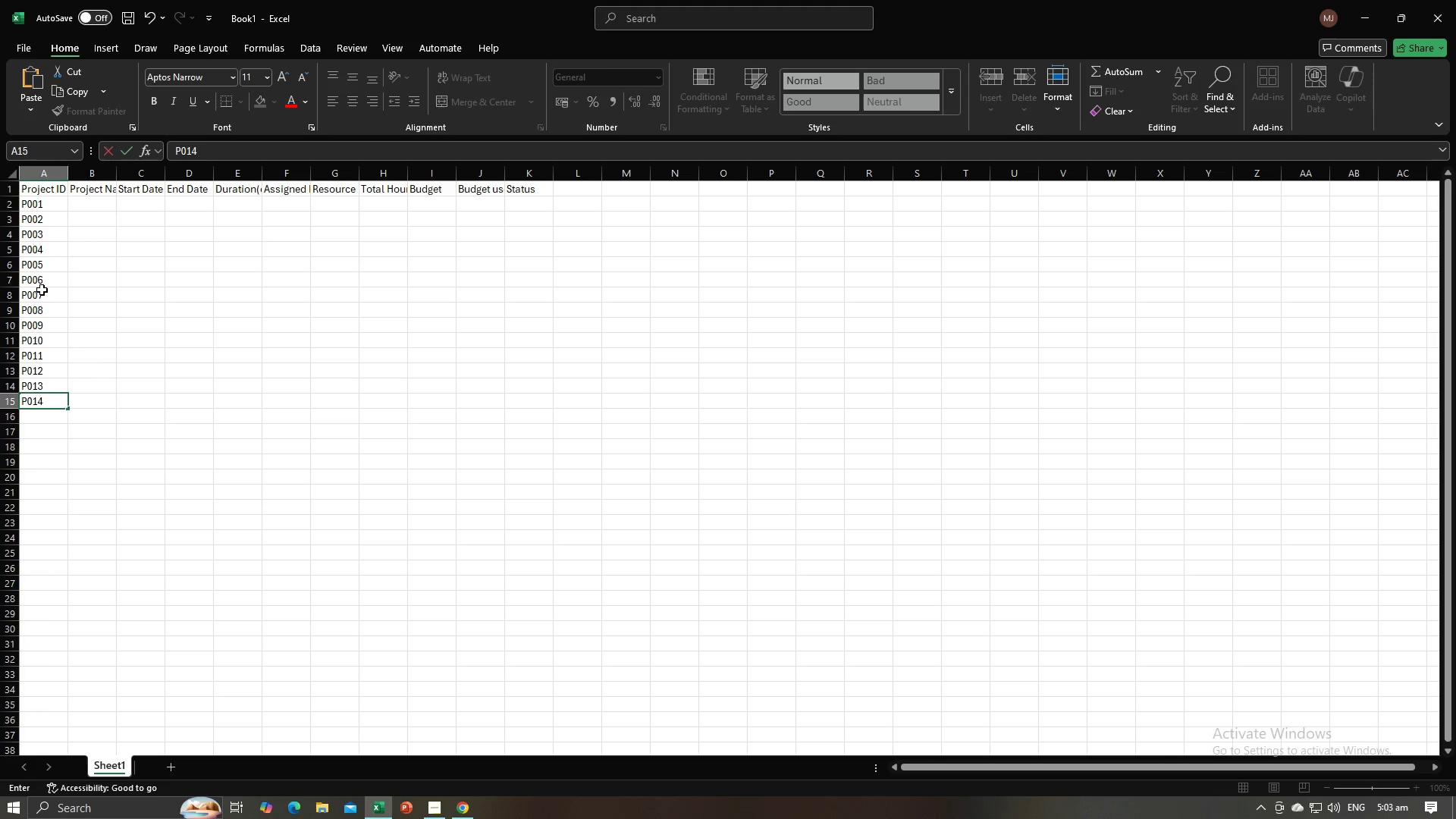 
key(NumpadEnter)
 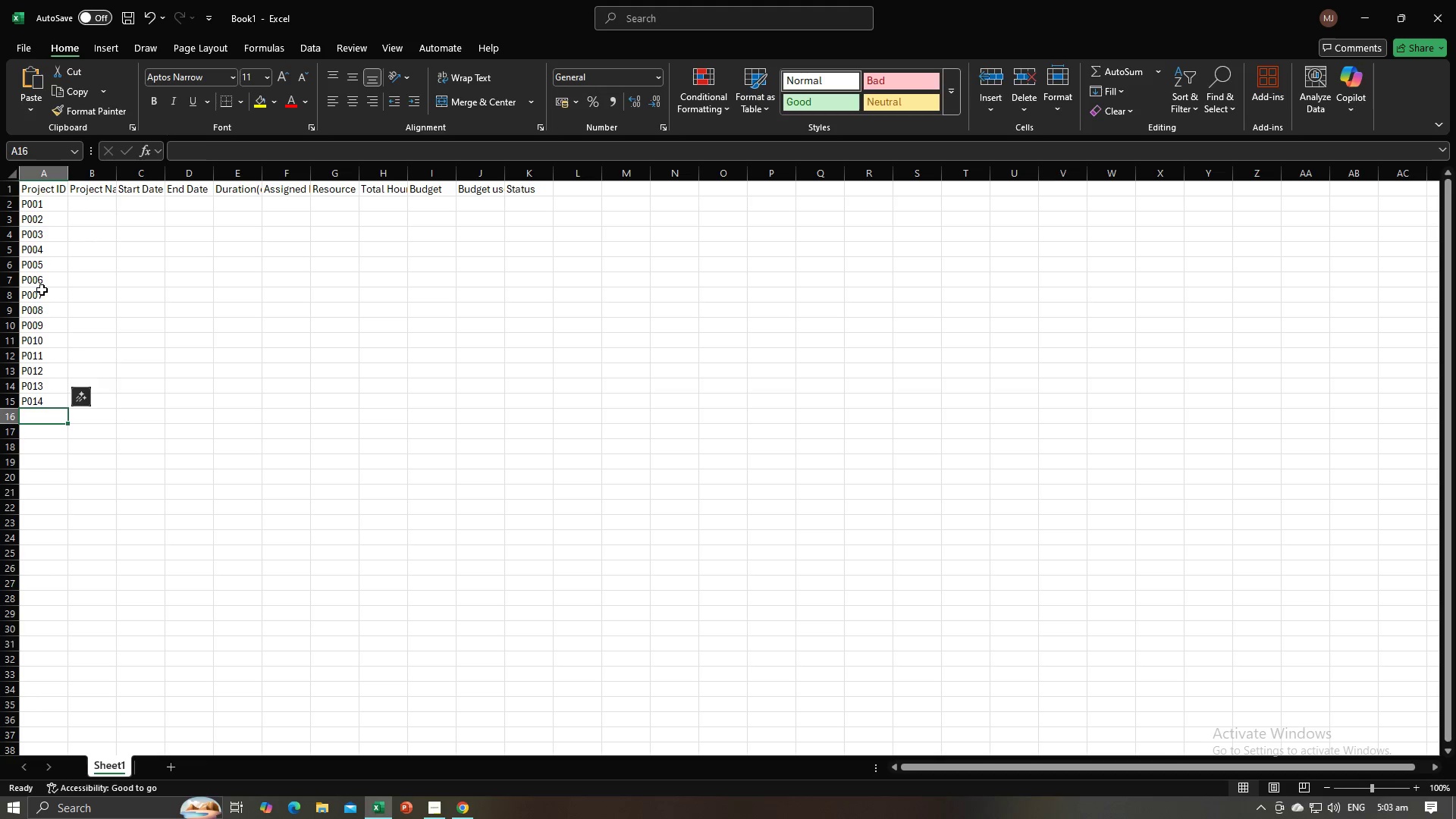 
key(Shift+ShiftRight)
 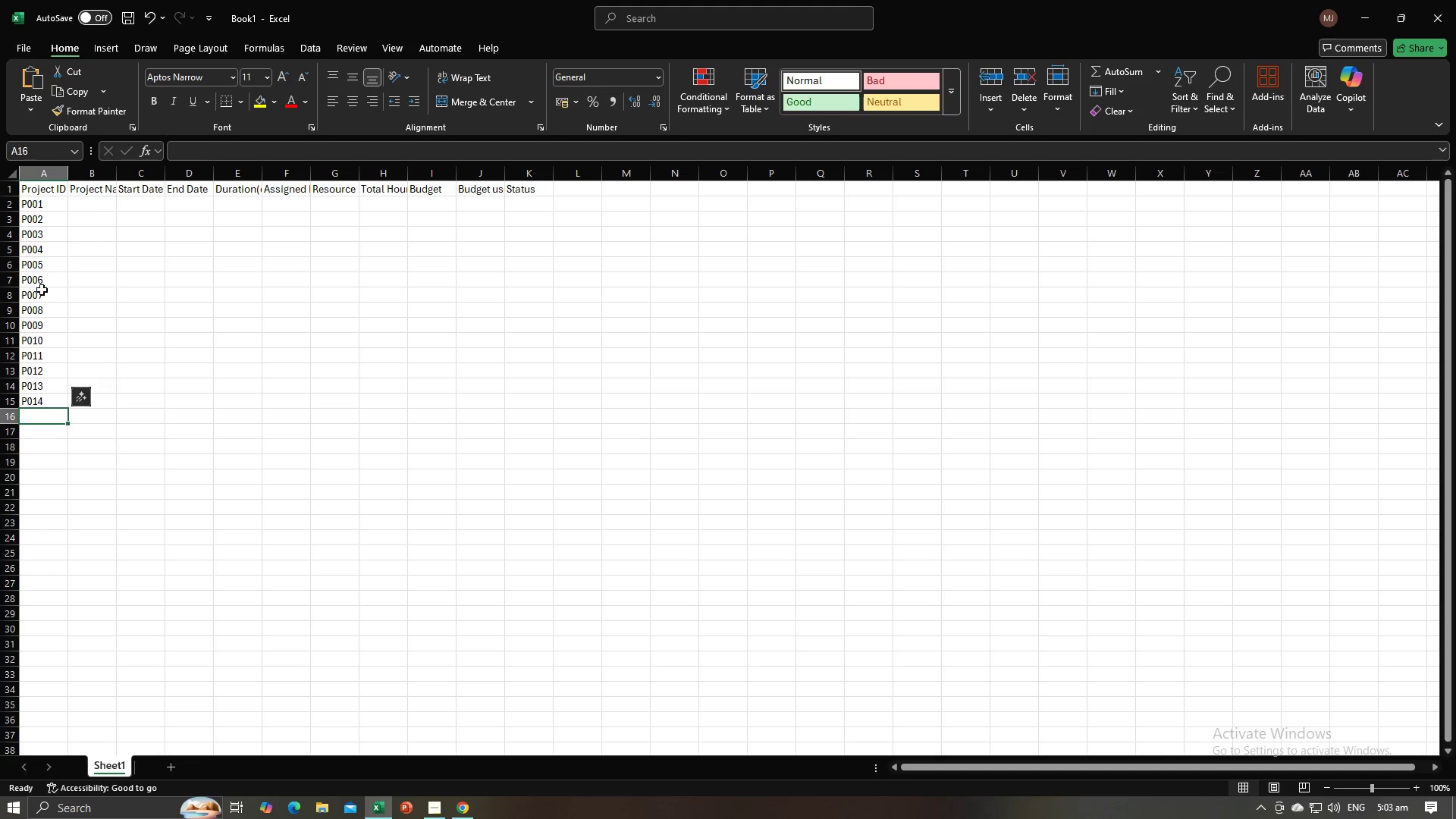 
key(Shift+P)
 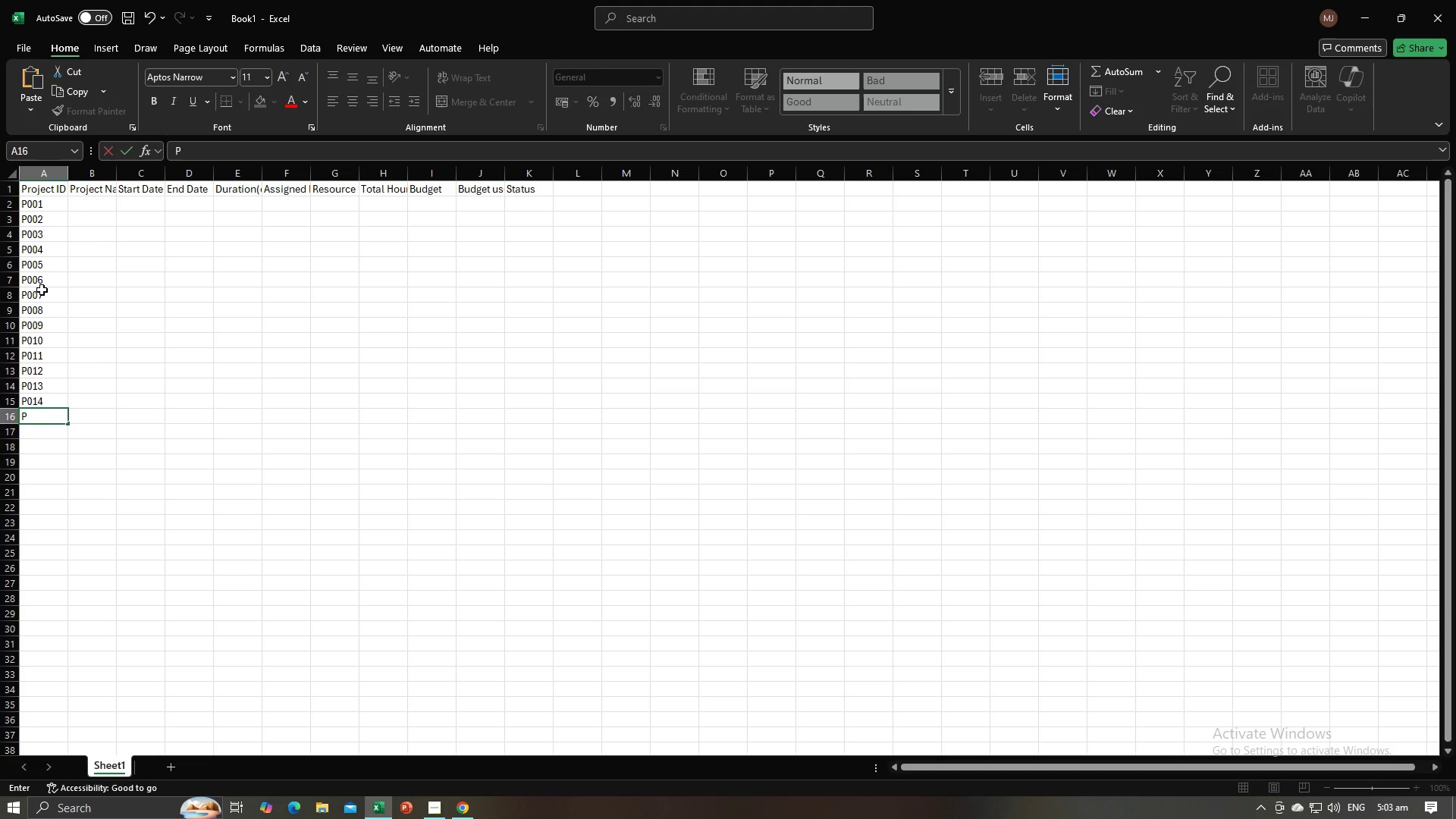 
key(Numpad0)
 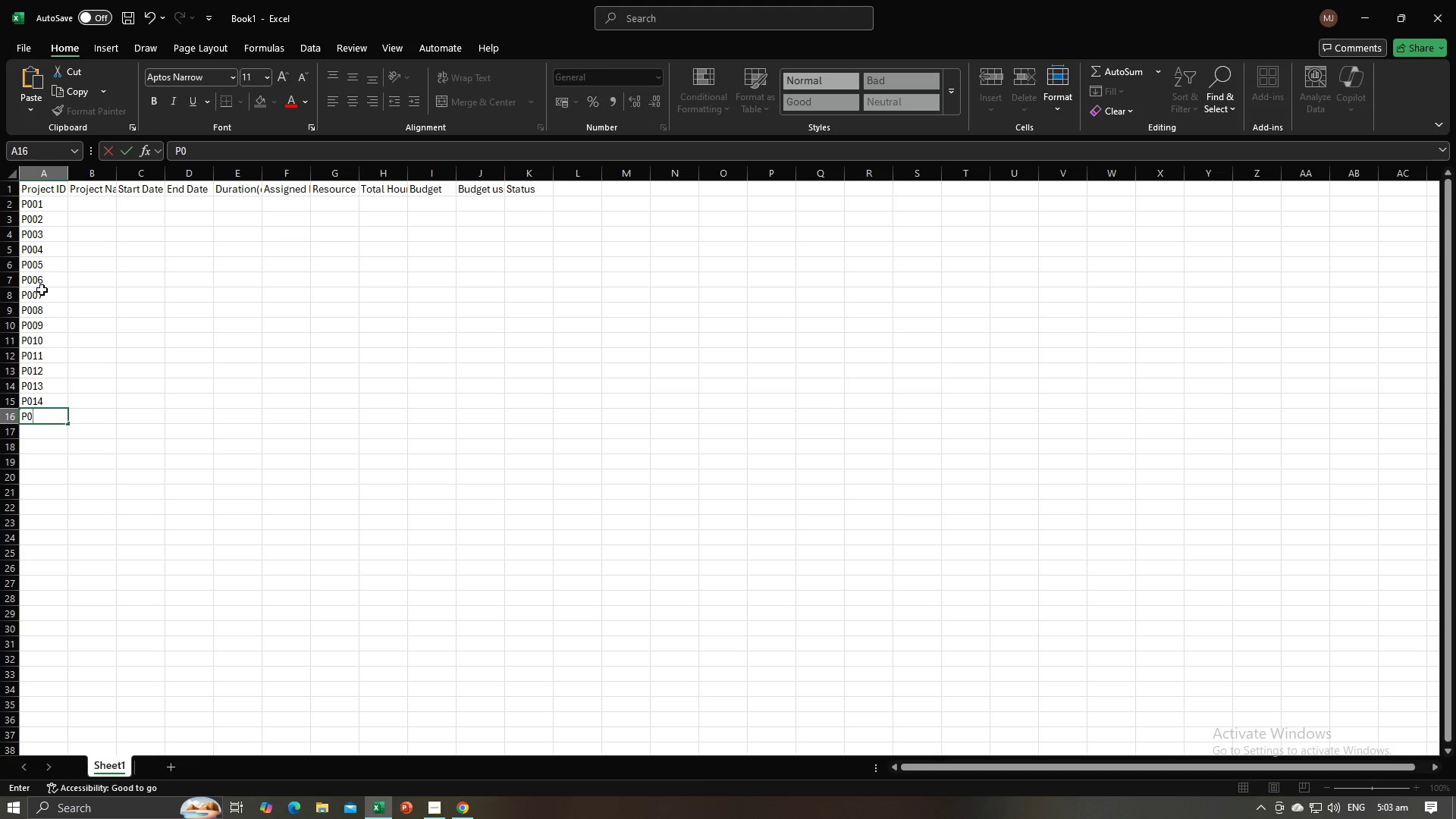 
key(Numpad1)
 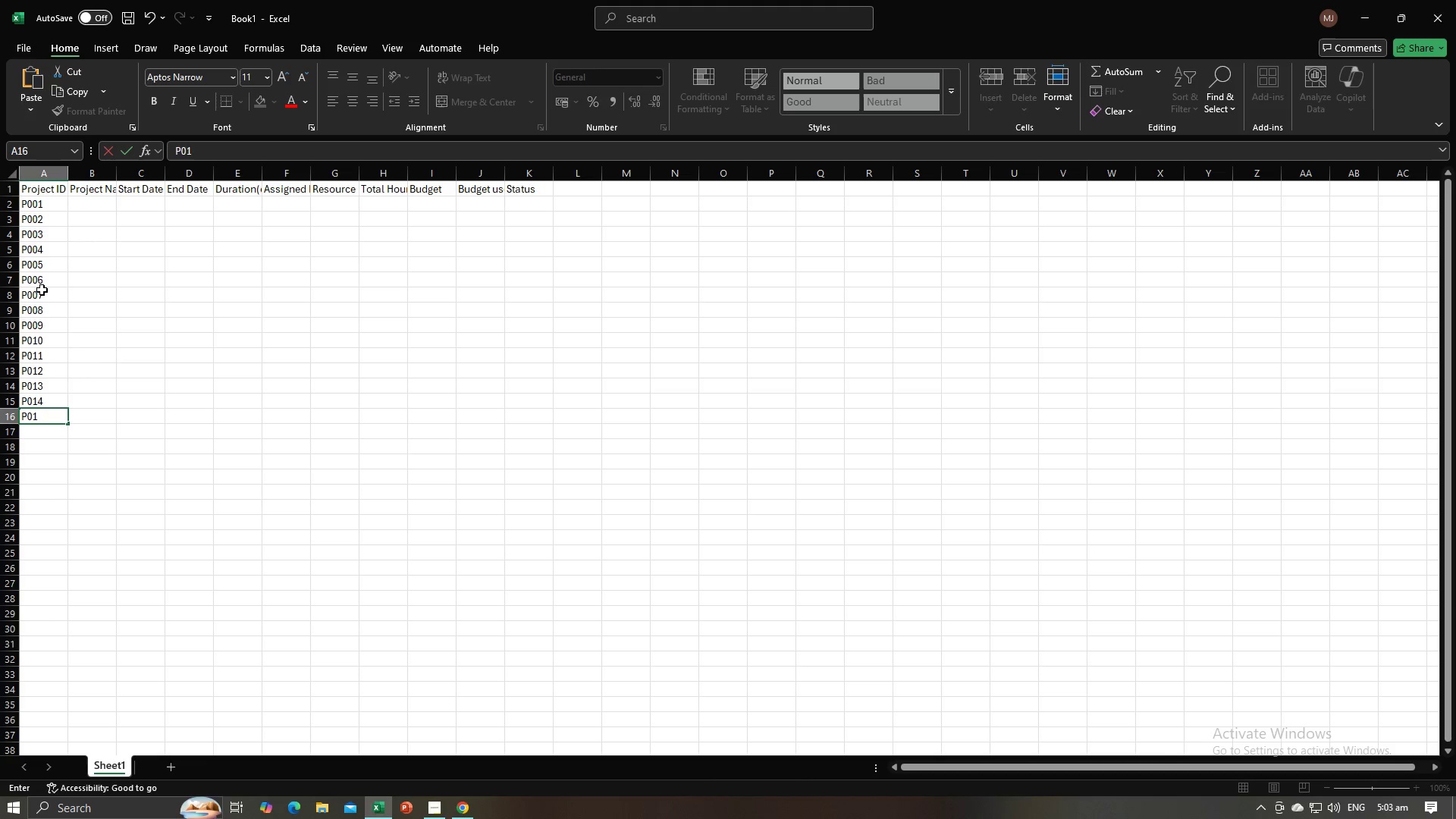 
key(Numpad5)
 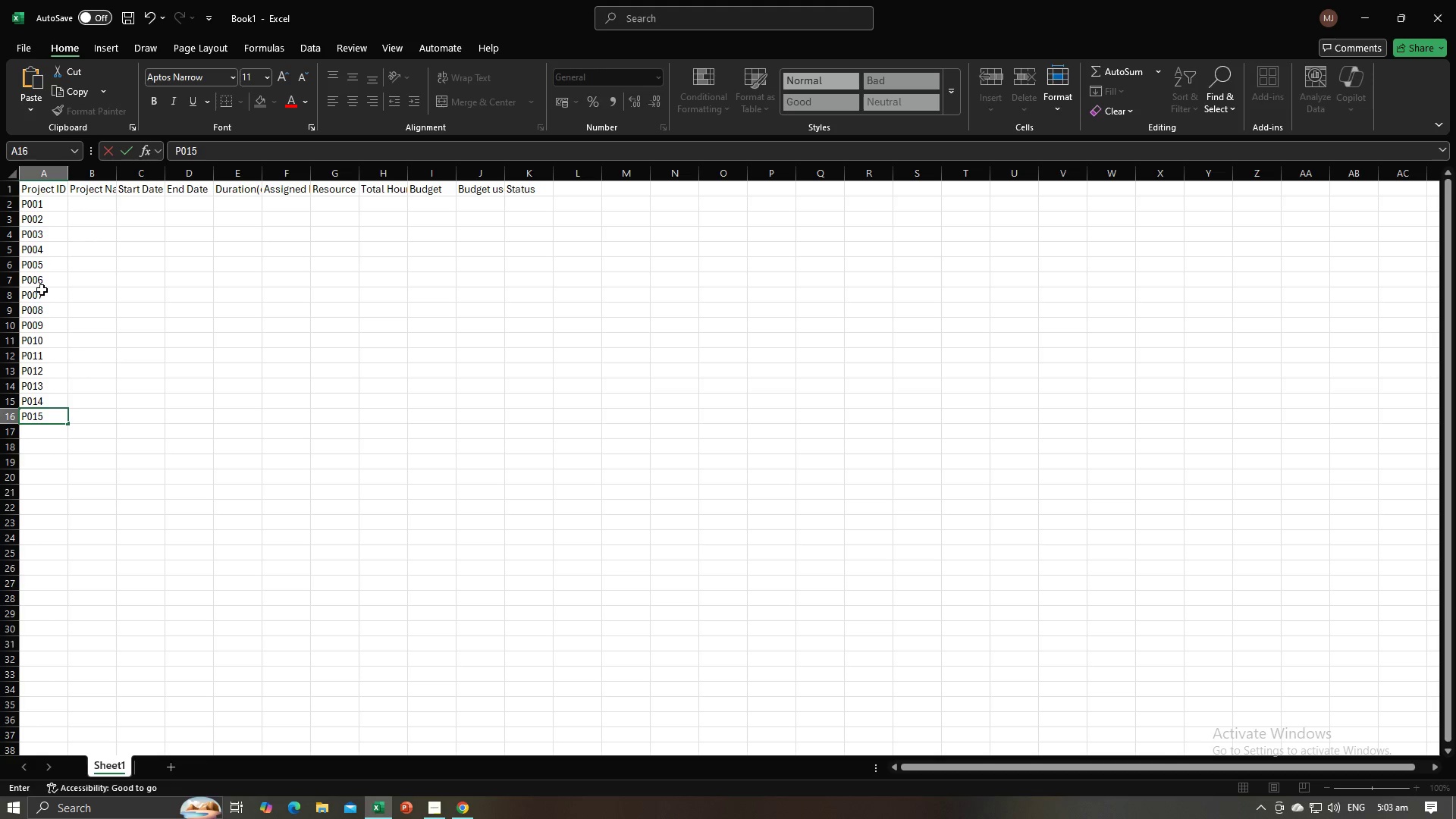 
key(NumpadEnter)
 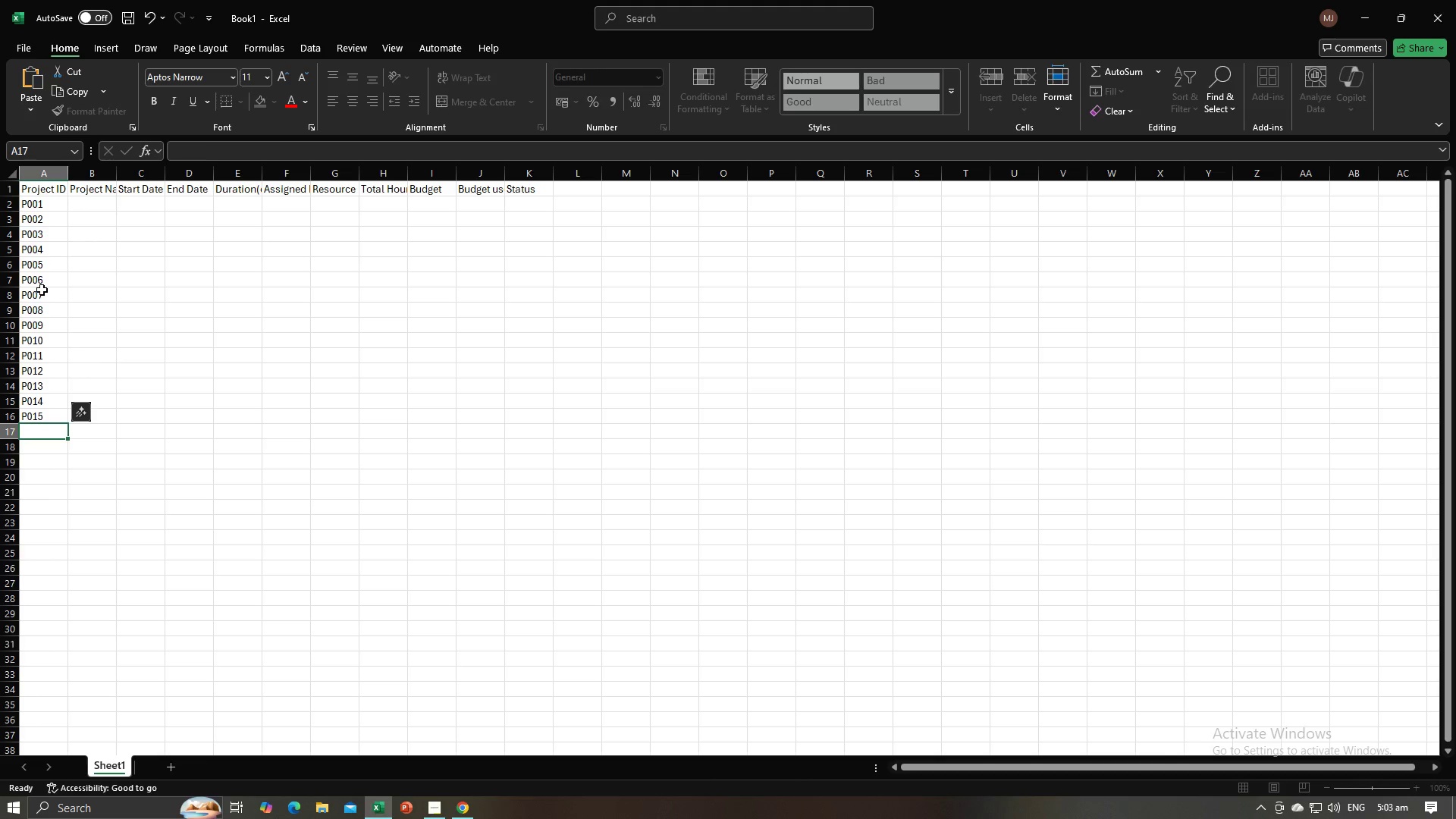 
key(Shift+ShiftRight)
 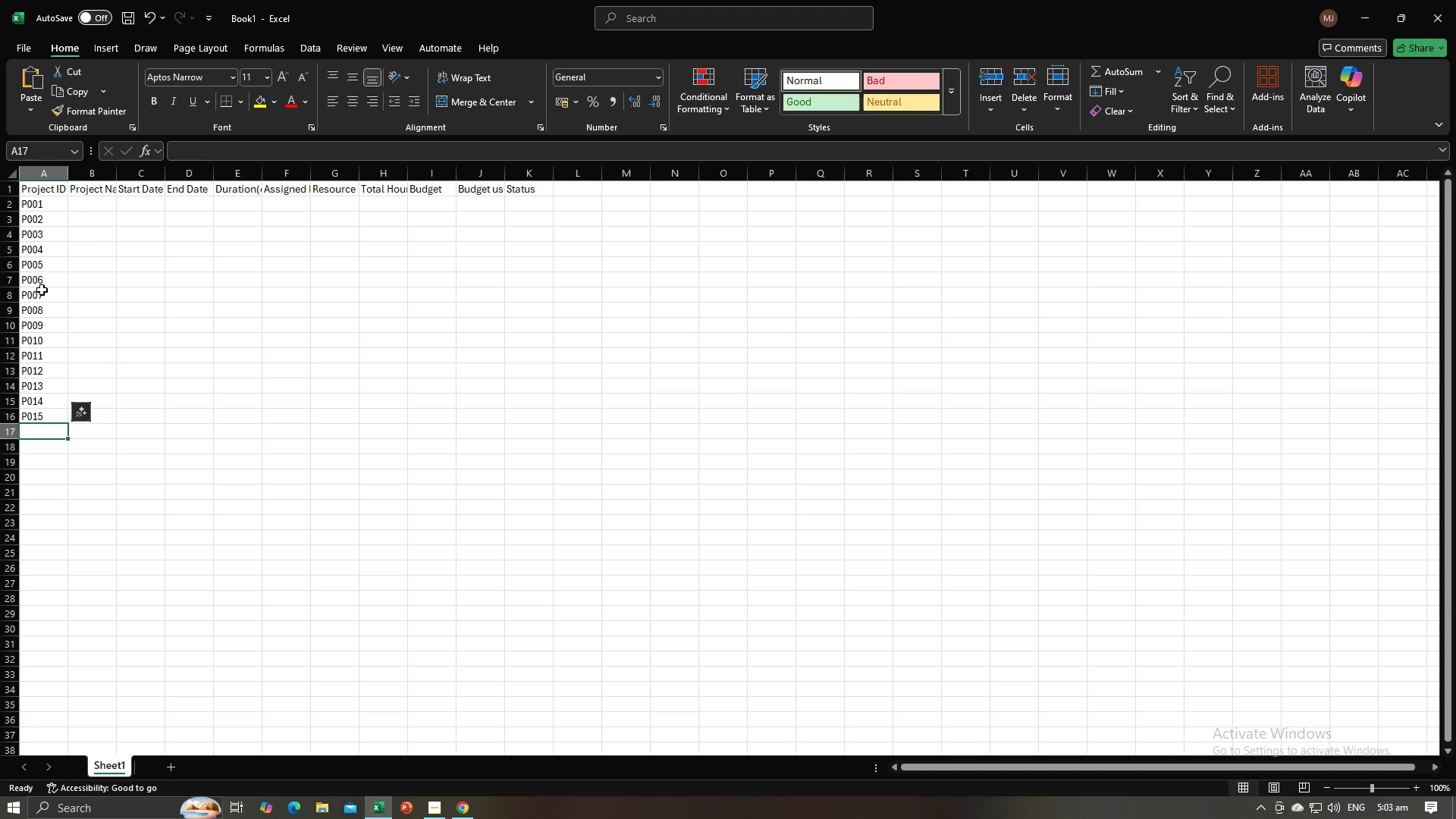 
key(Shift+P)
 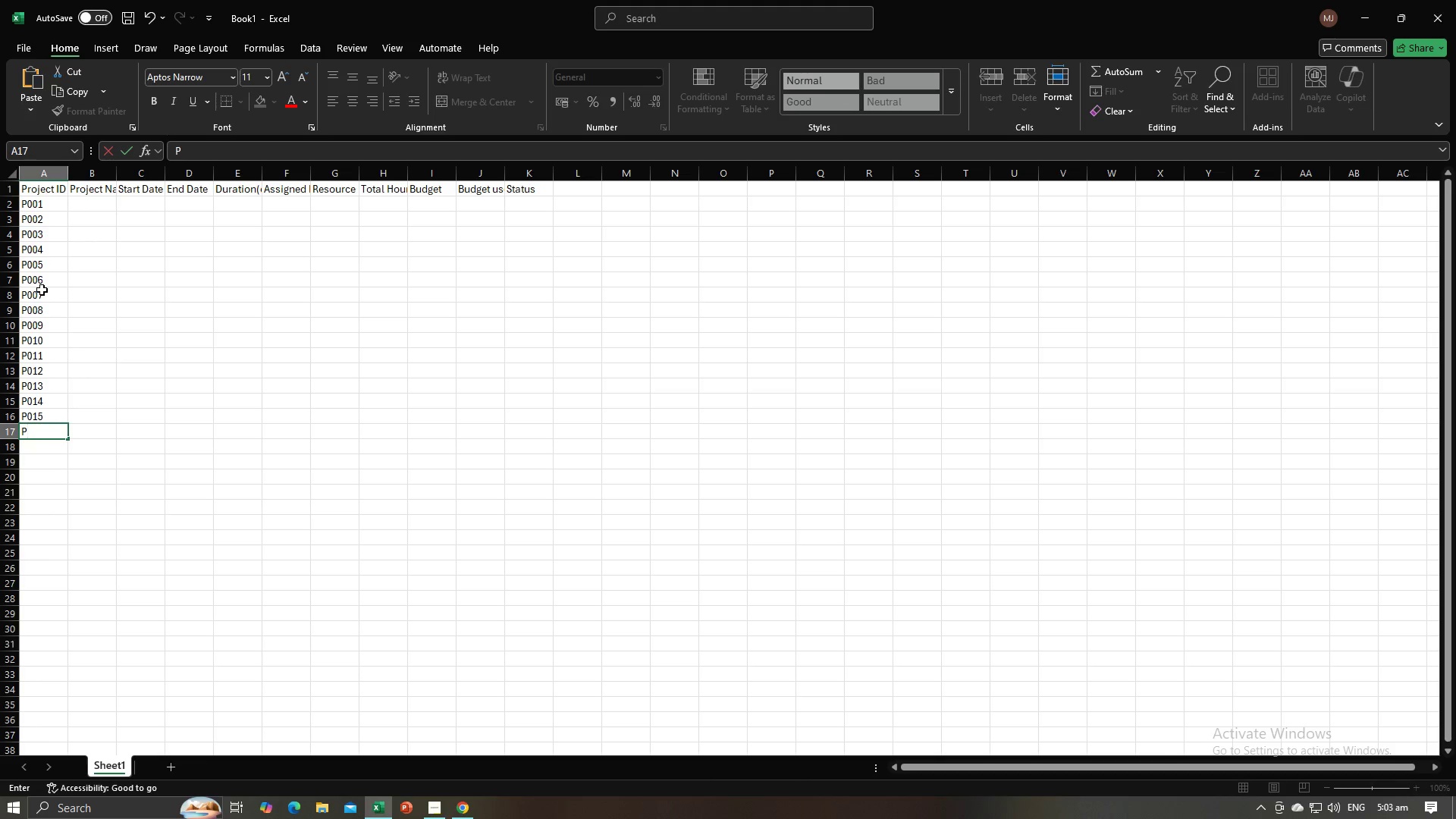 
key(Numpad0)
 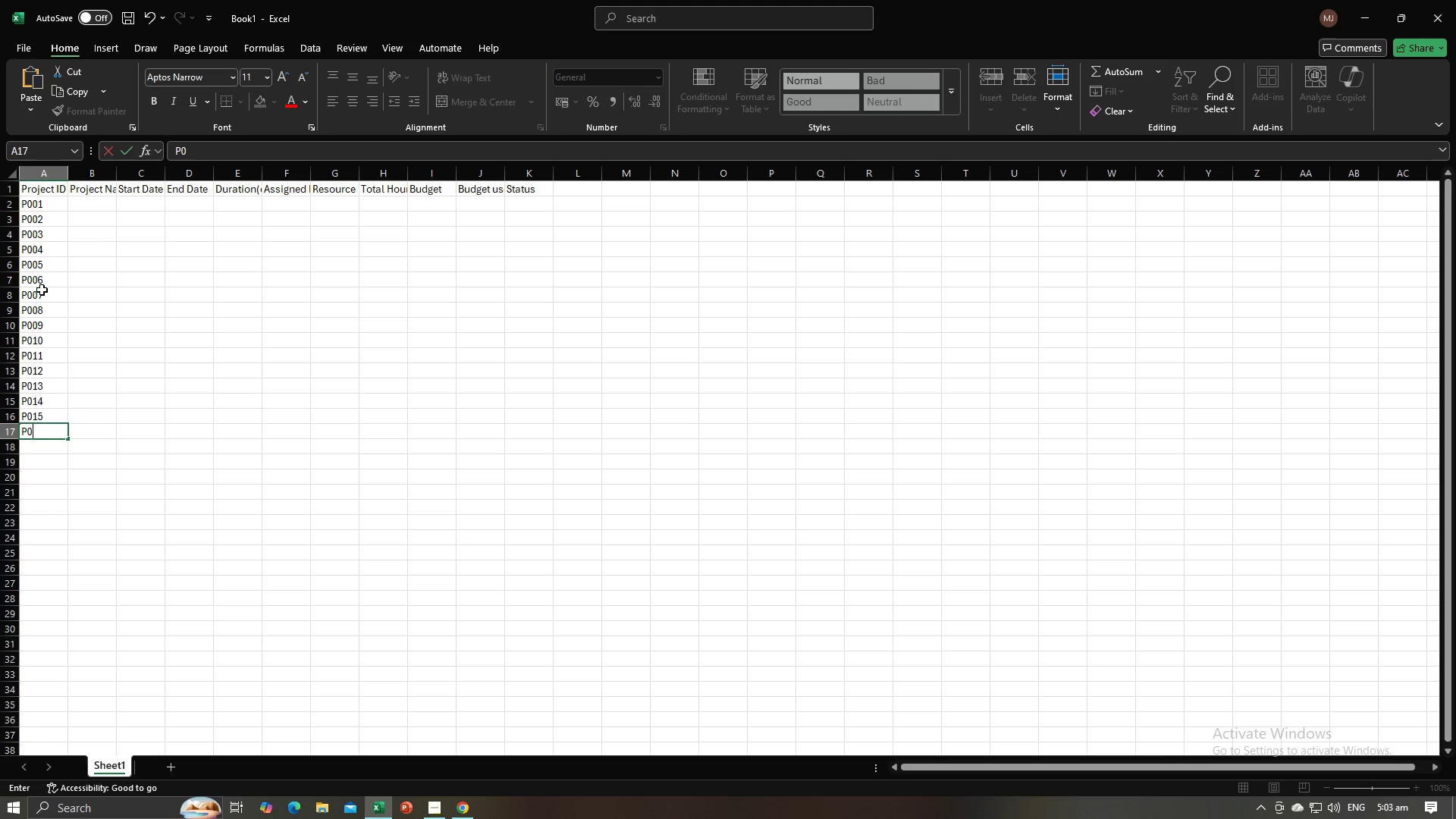 
key(Numpad1)
 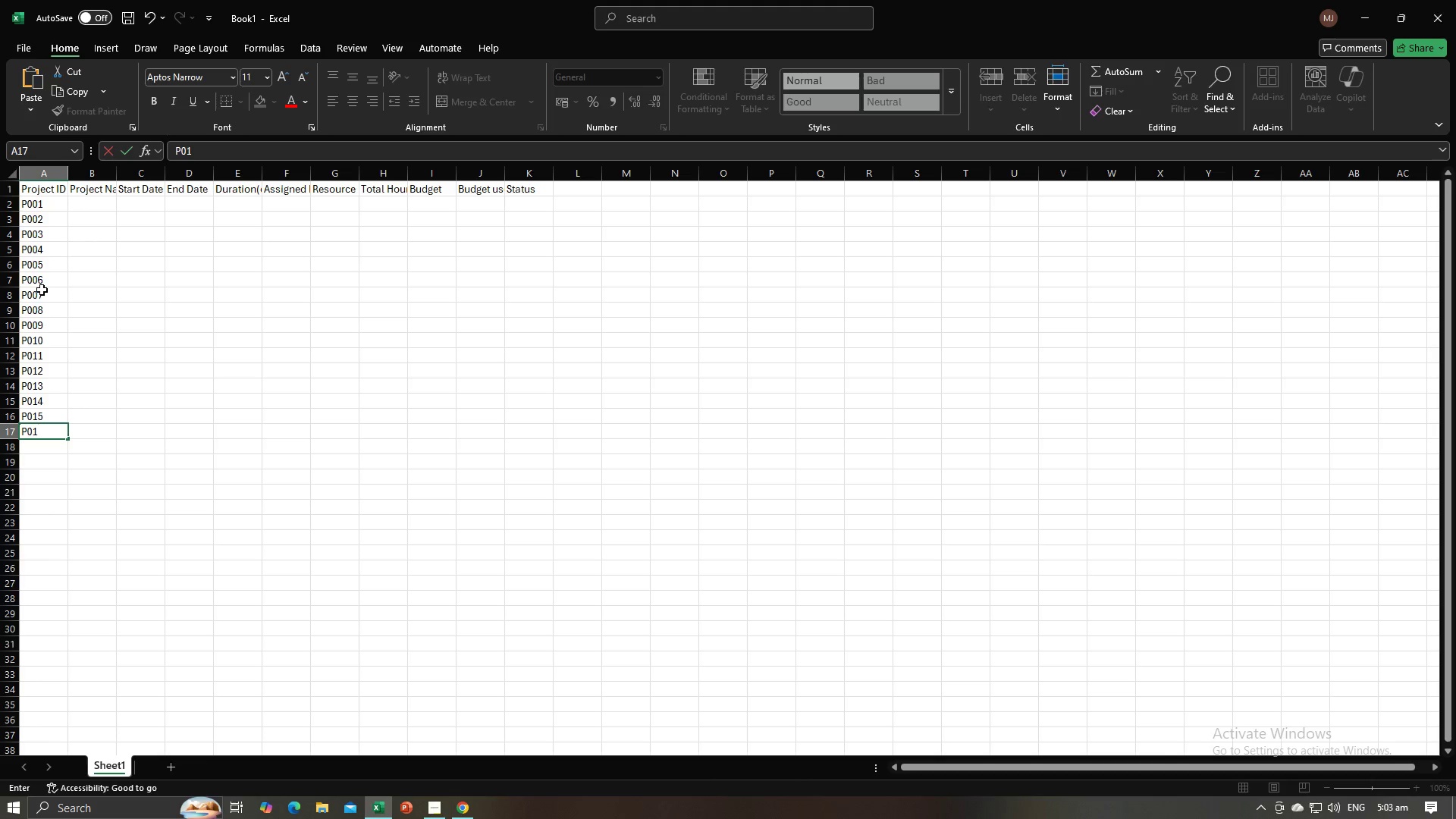 
key(Numpad6)
 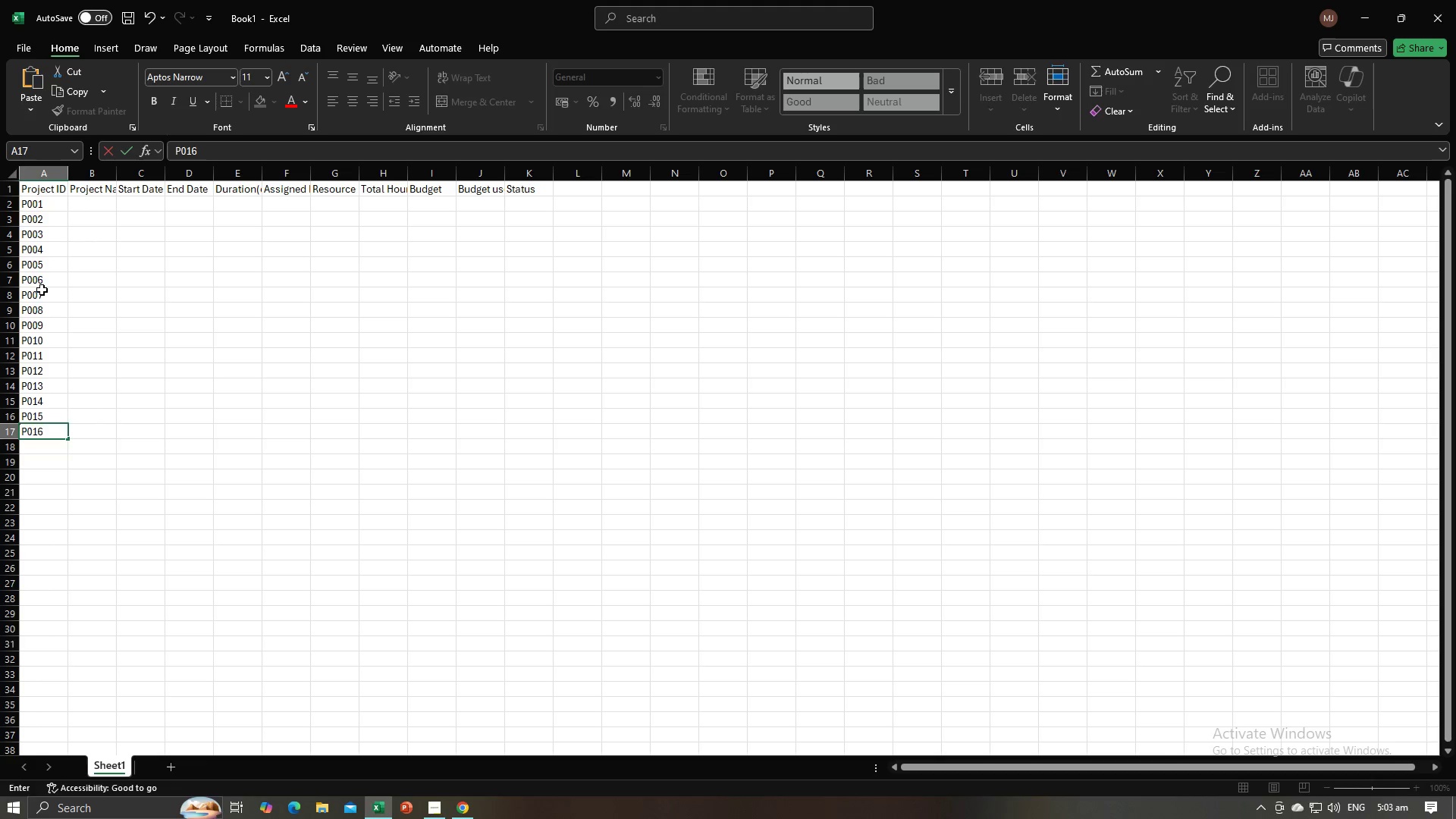 
key(NumpadEnter)
 